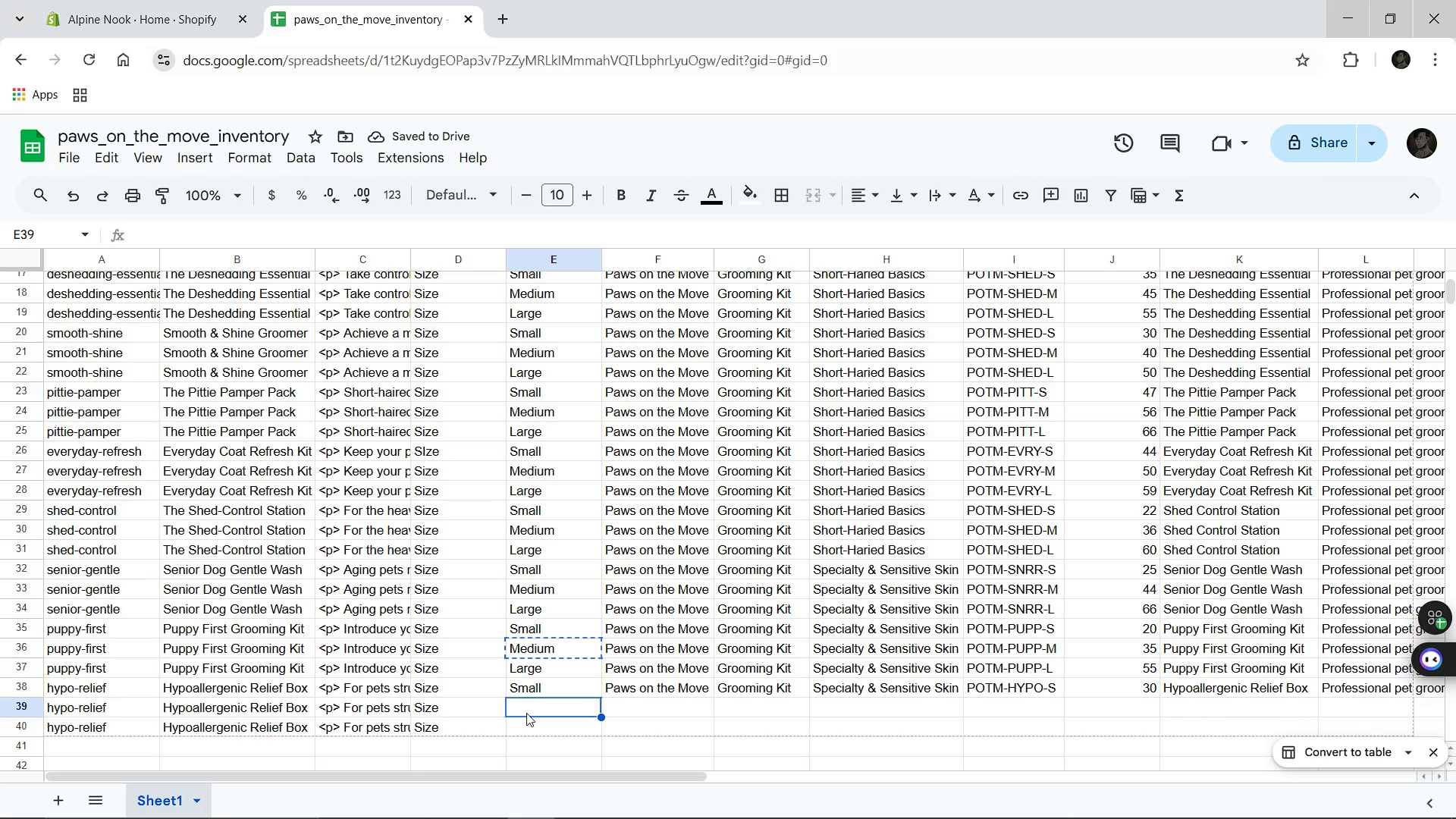 
left_click([526, 713])
 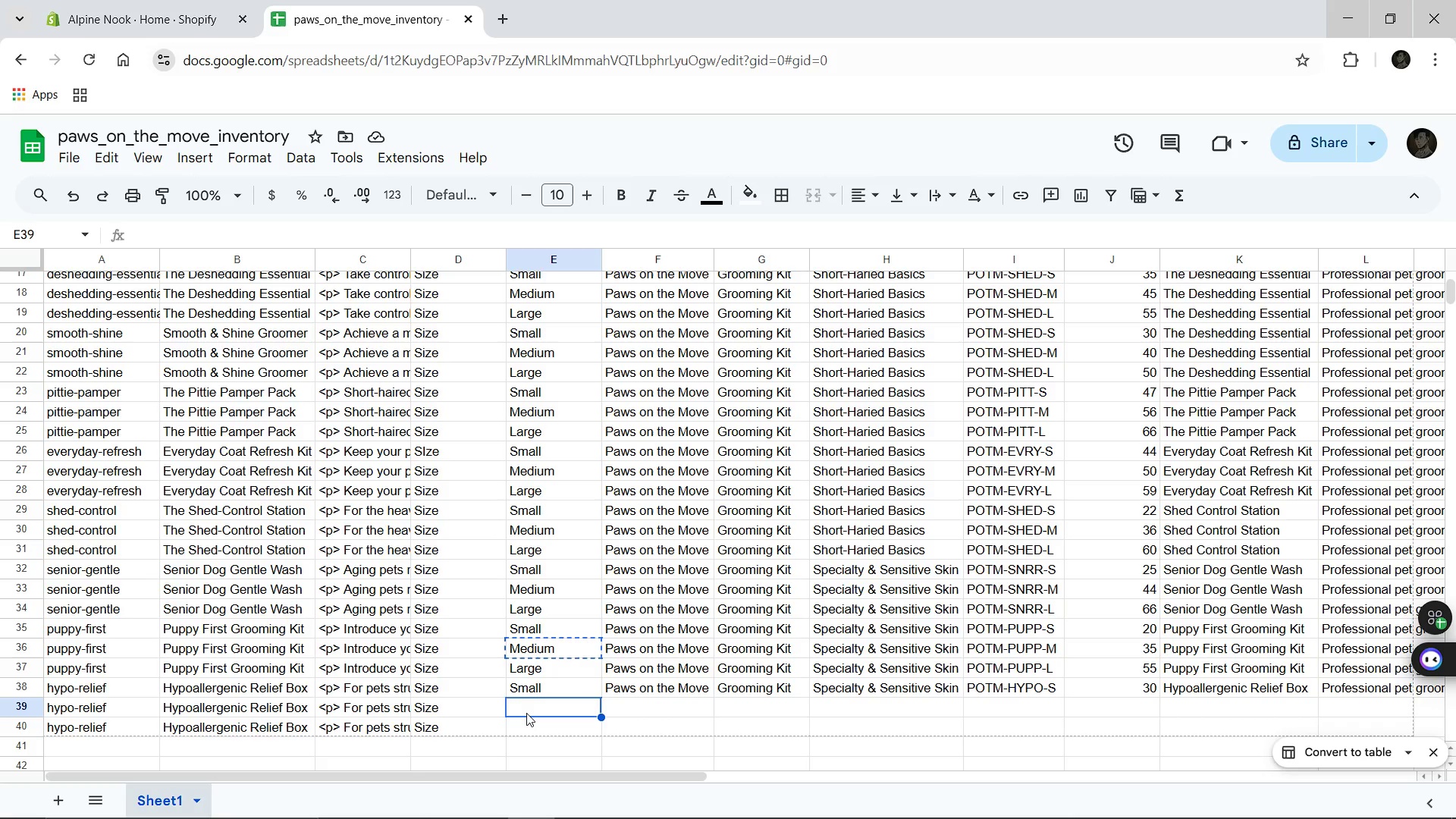 
key(Control+V)
 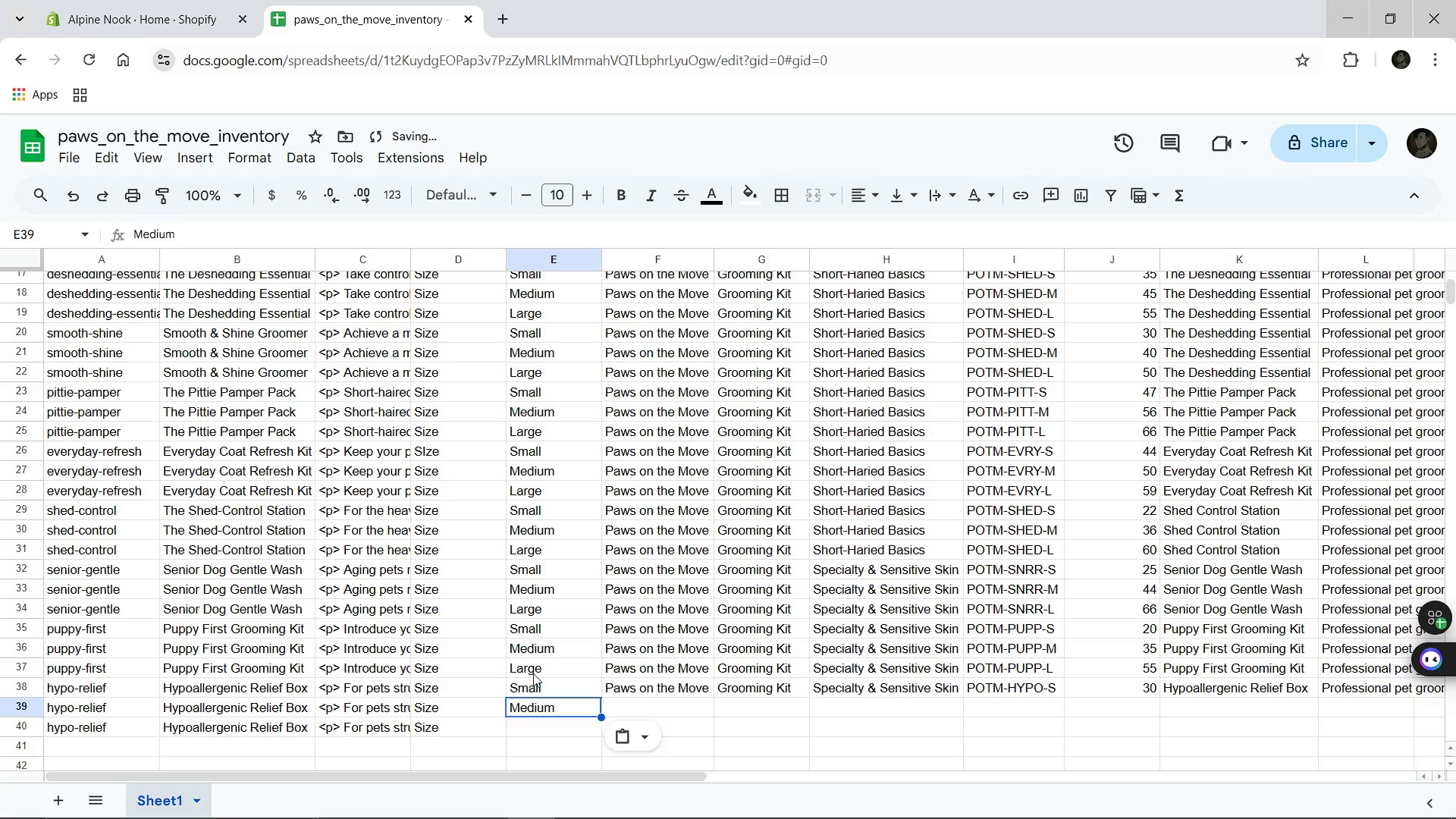 
left_click([533, 673])
 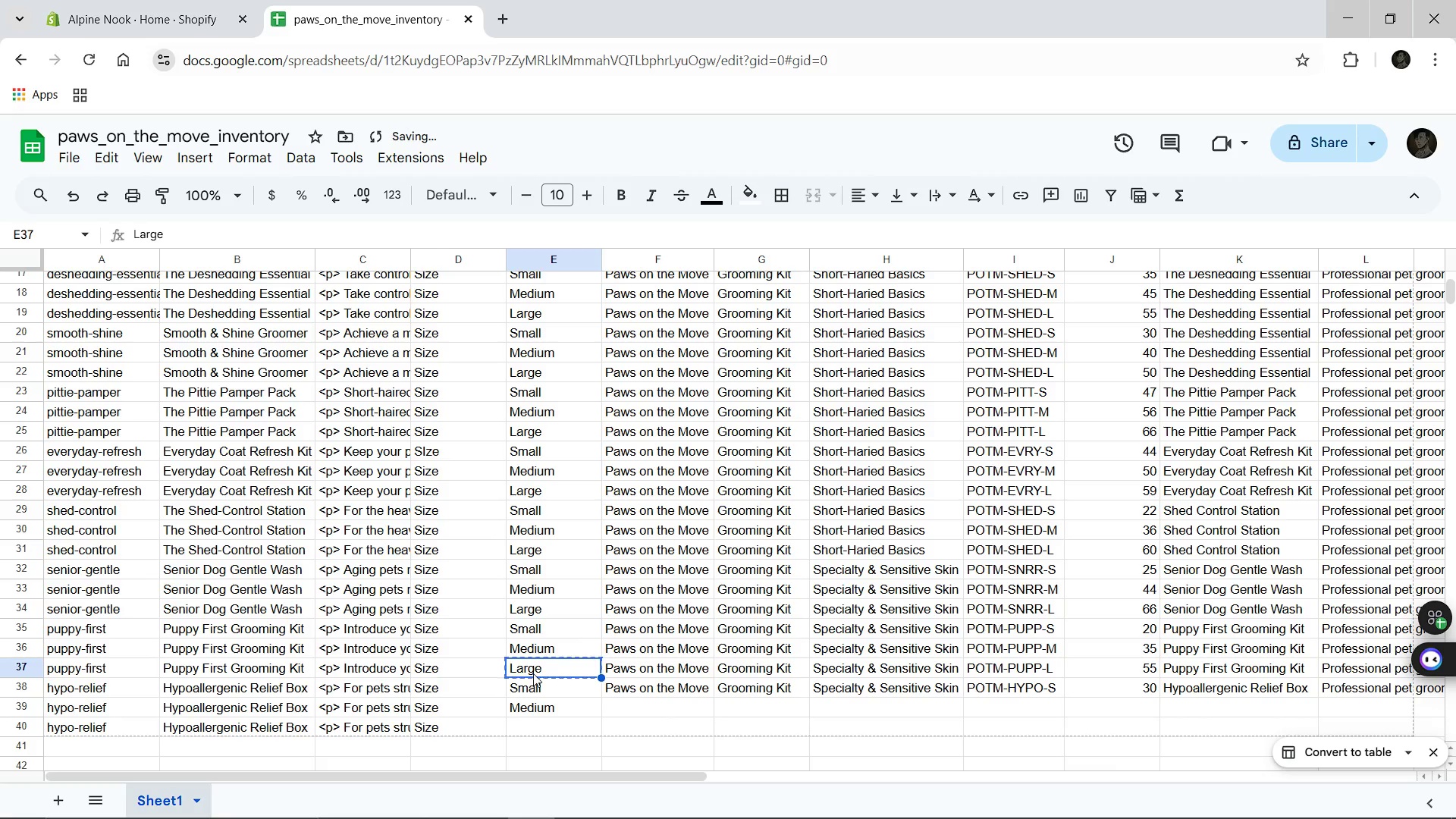 
key(Control+C)
 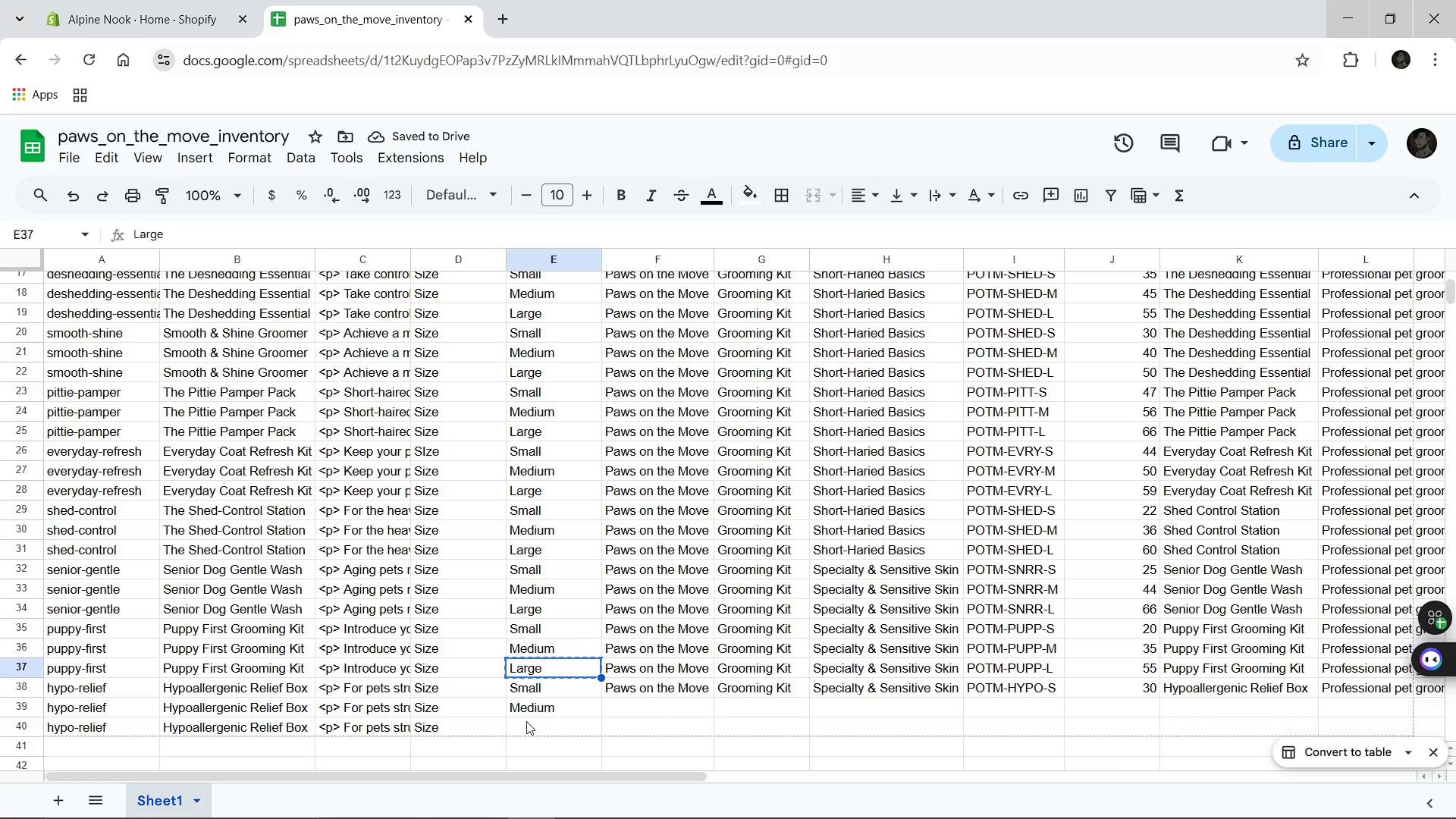 
left_click([526, 721])
 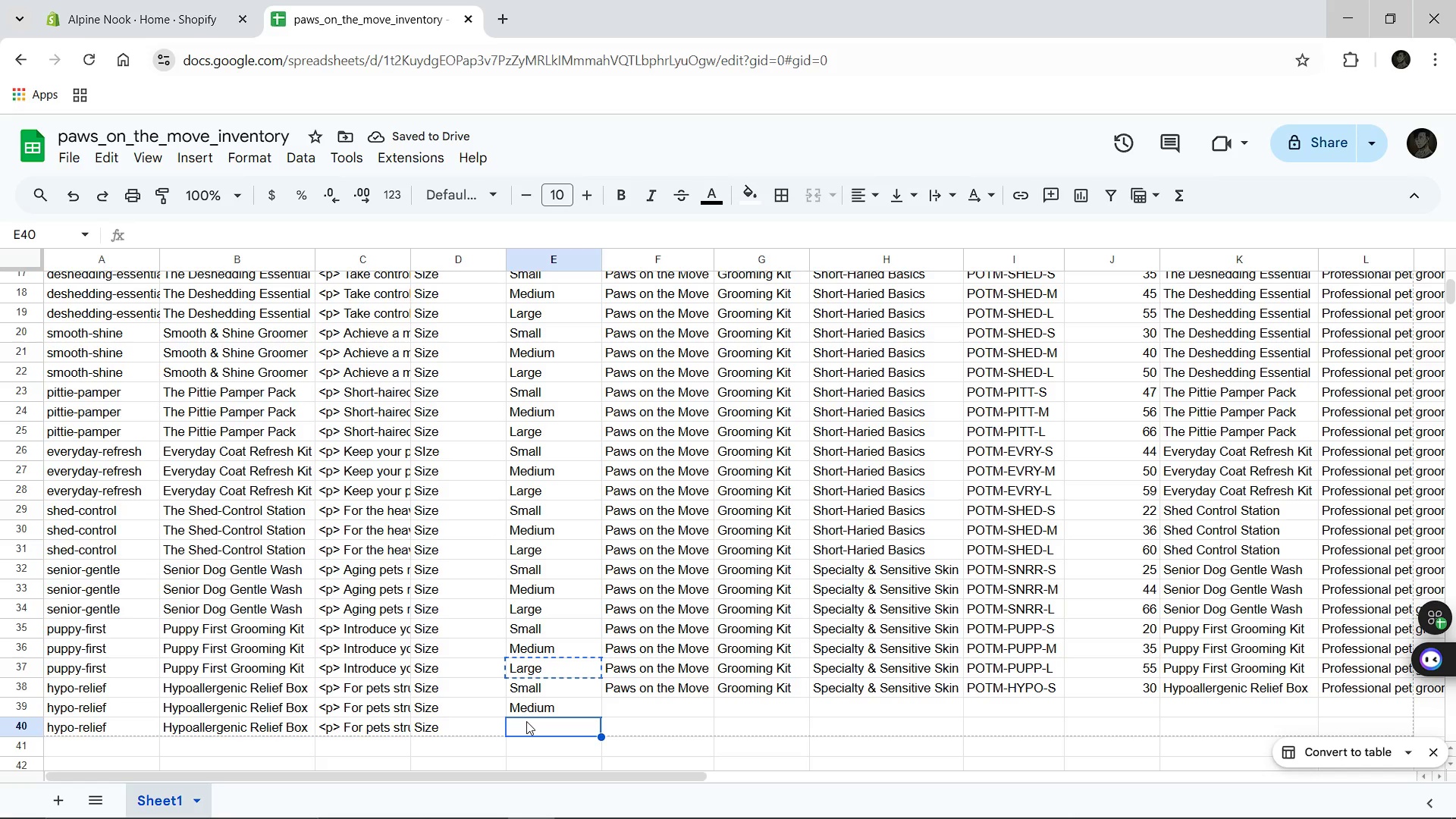 
key(Control+V)
 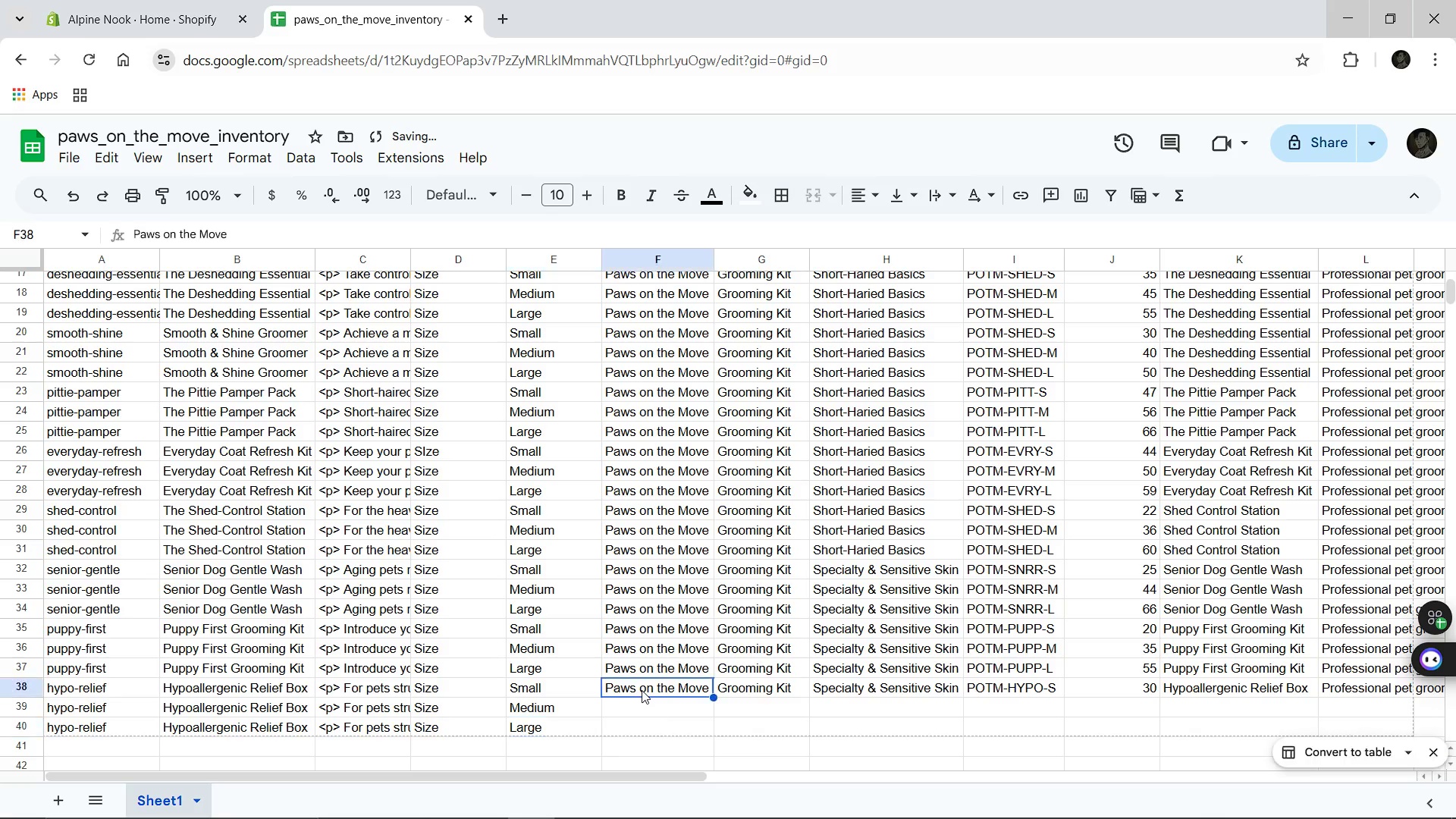 
left_click([642, 690])
 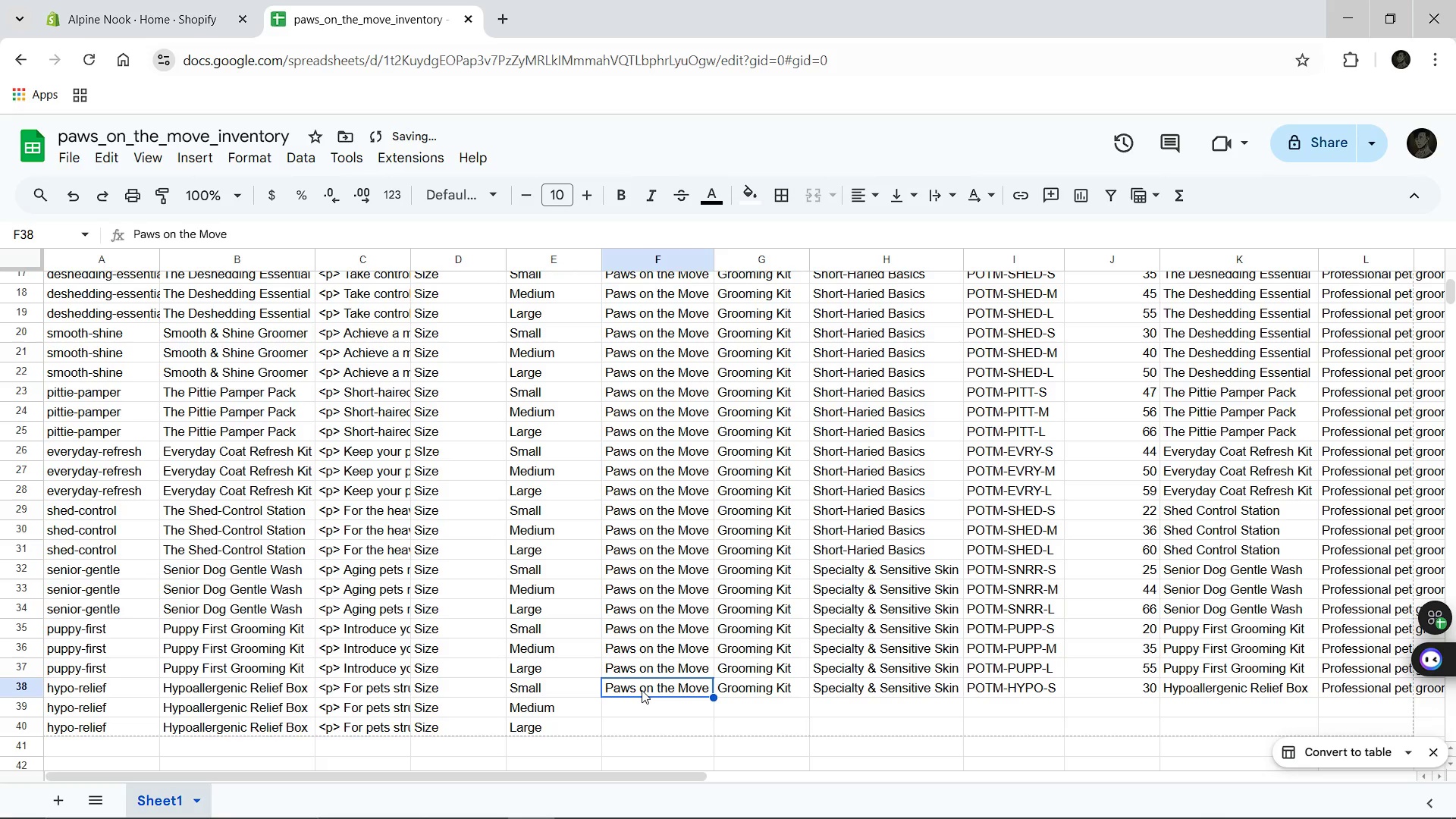 
key(Control+C)
 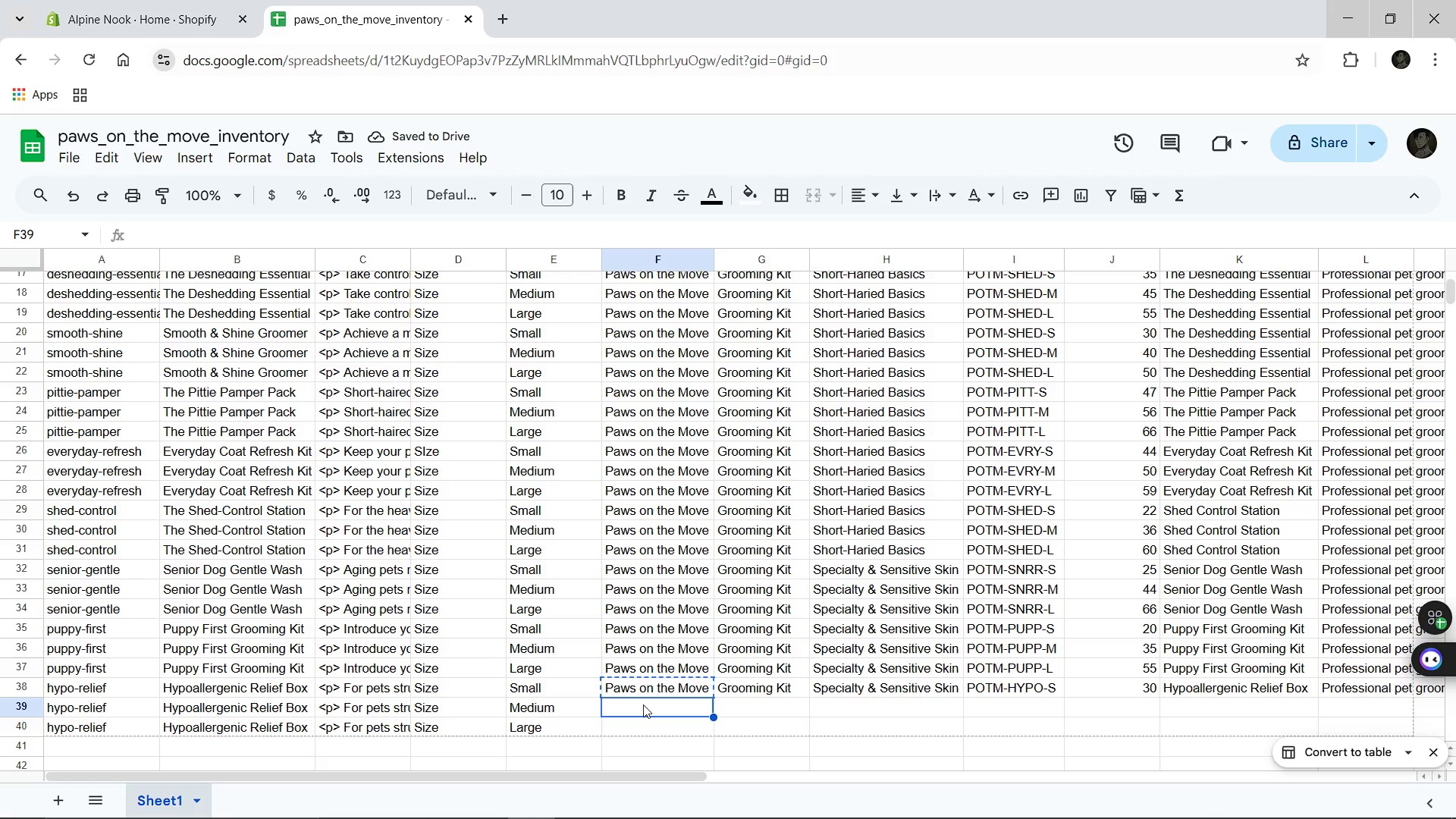 
left_click([643, 704])
 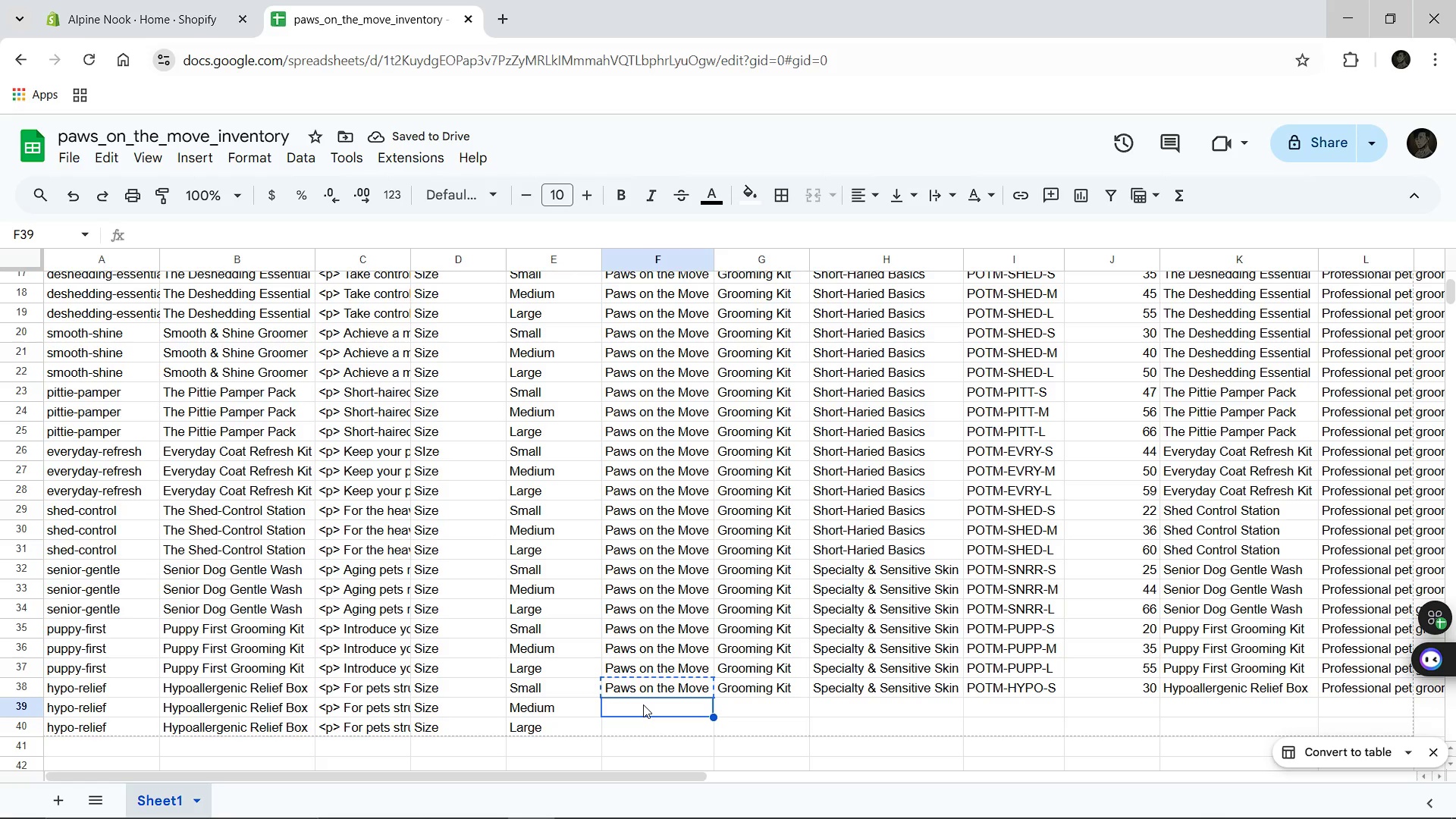 
key(Control+V)
 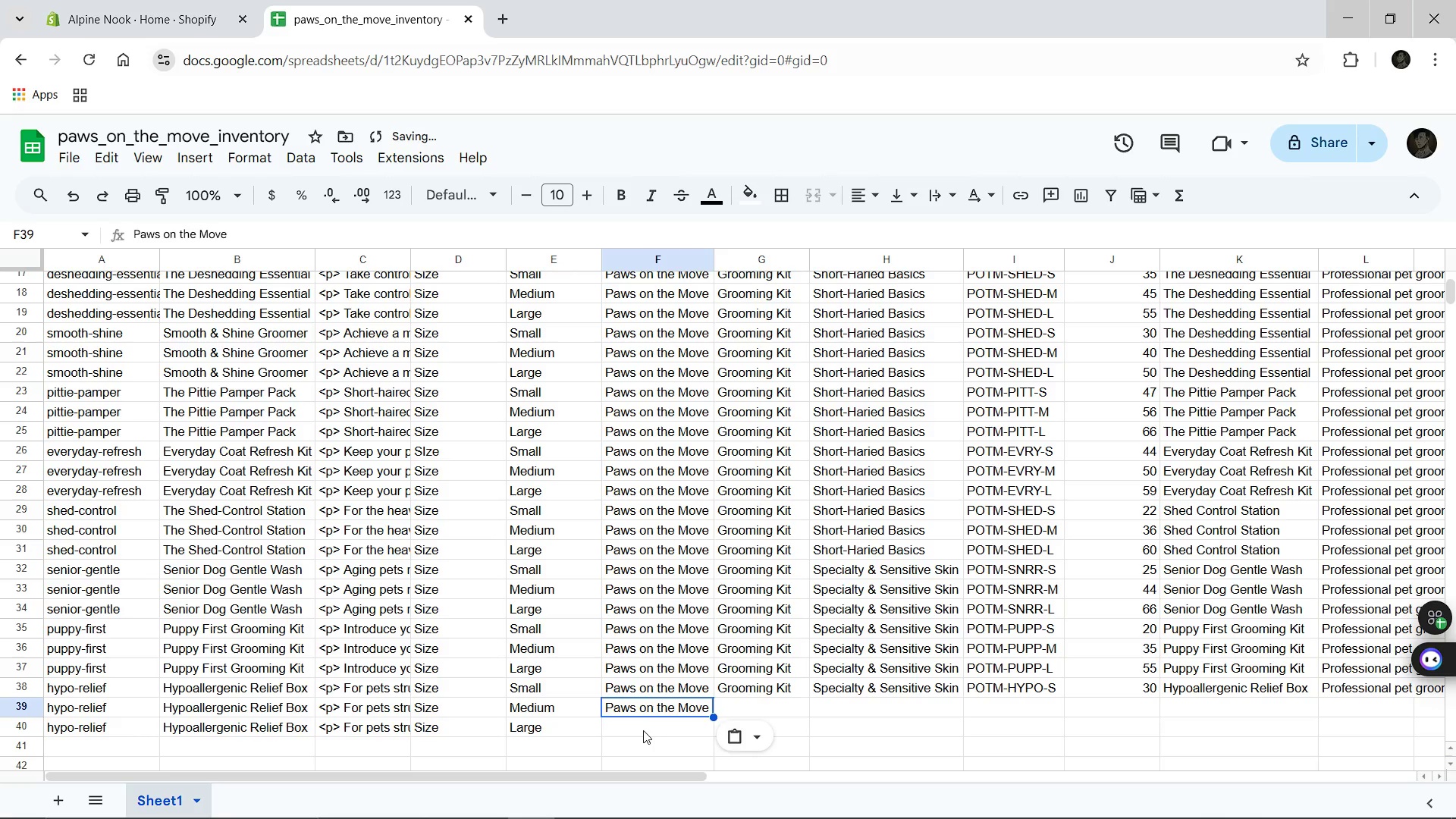 
left_click([643, 730])
 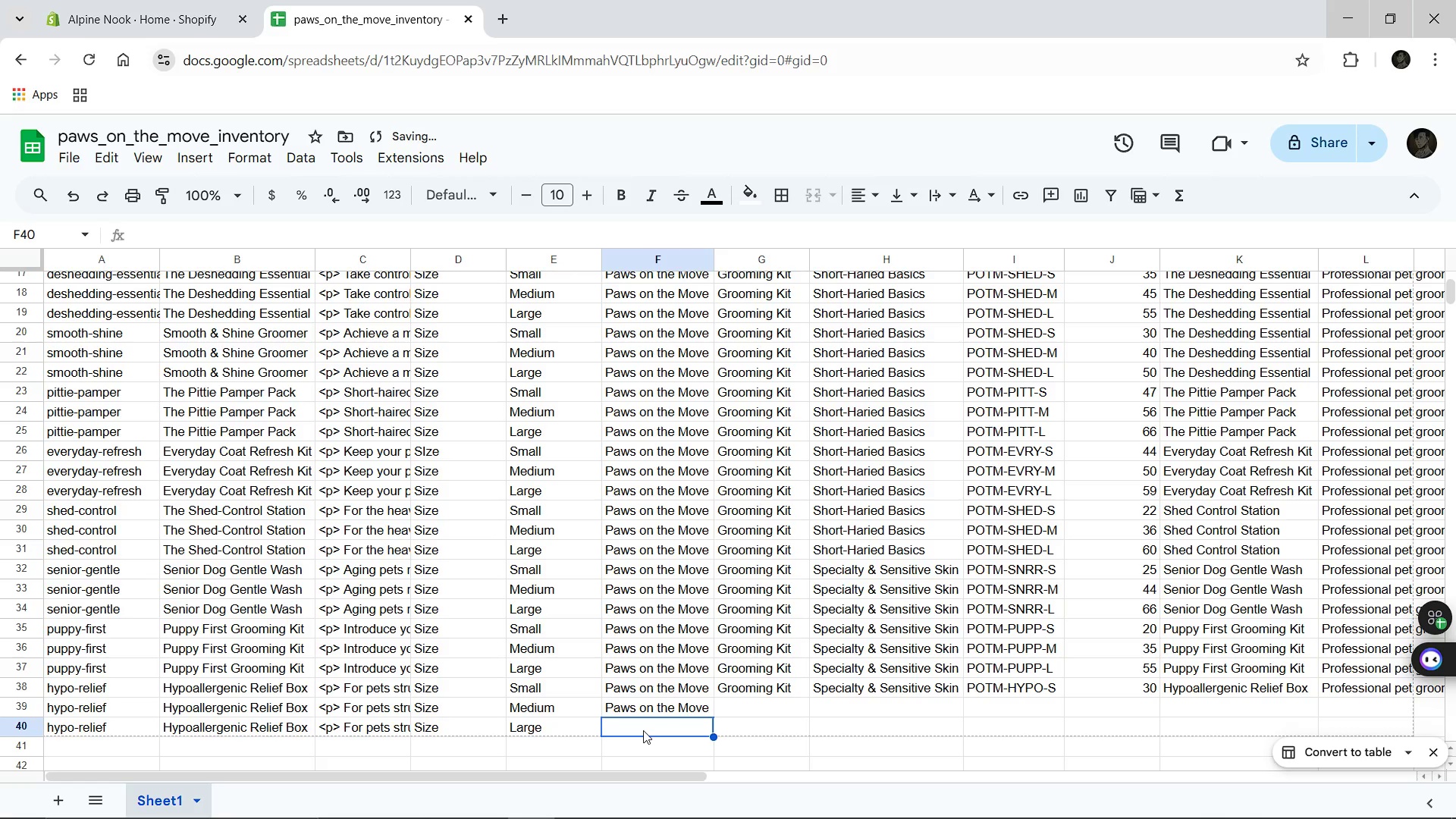 
key(Control+V)
 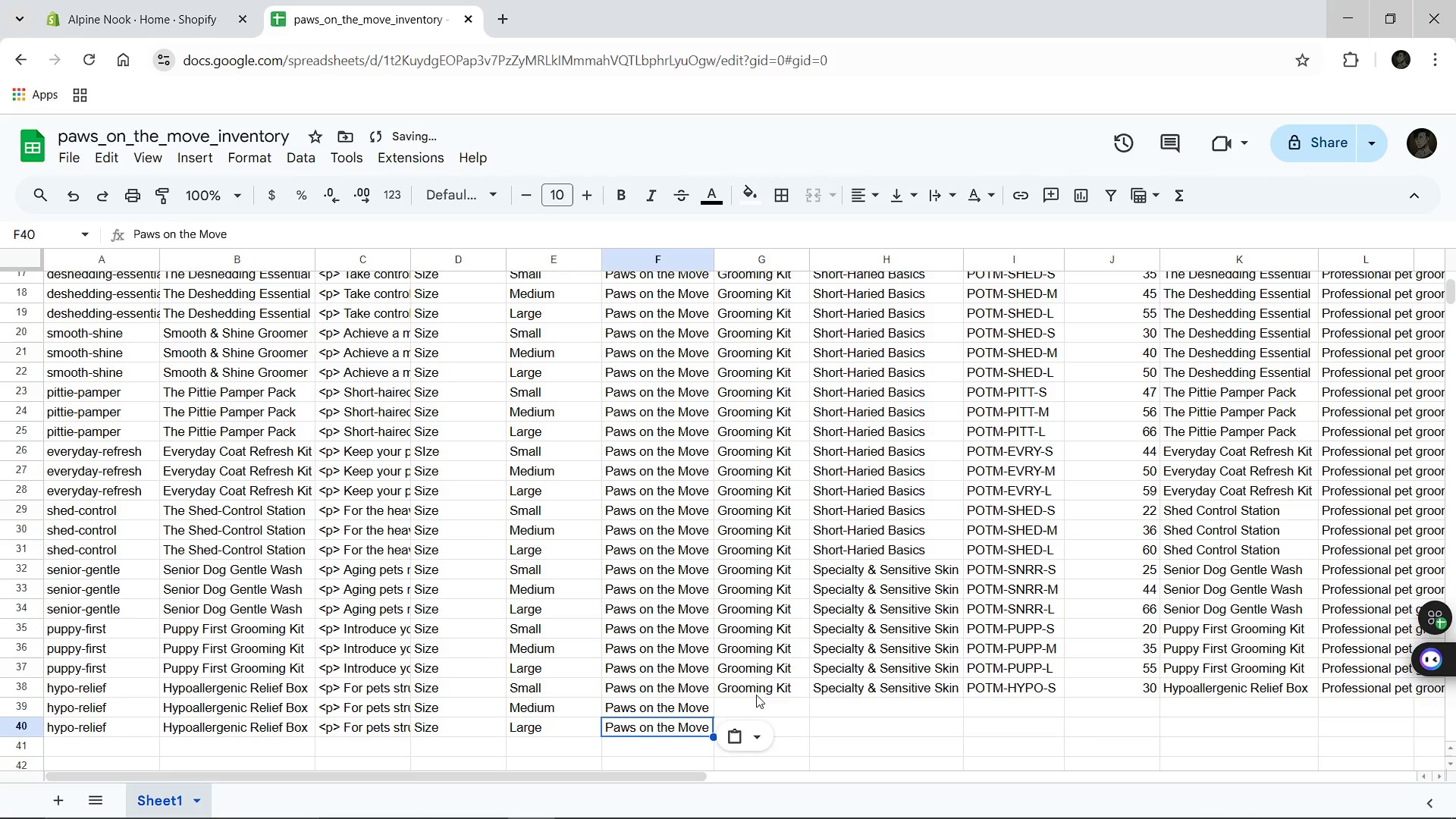 
left_click([756, 695])
 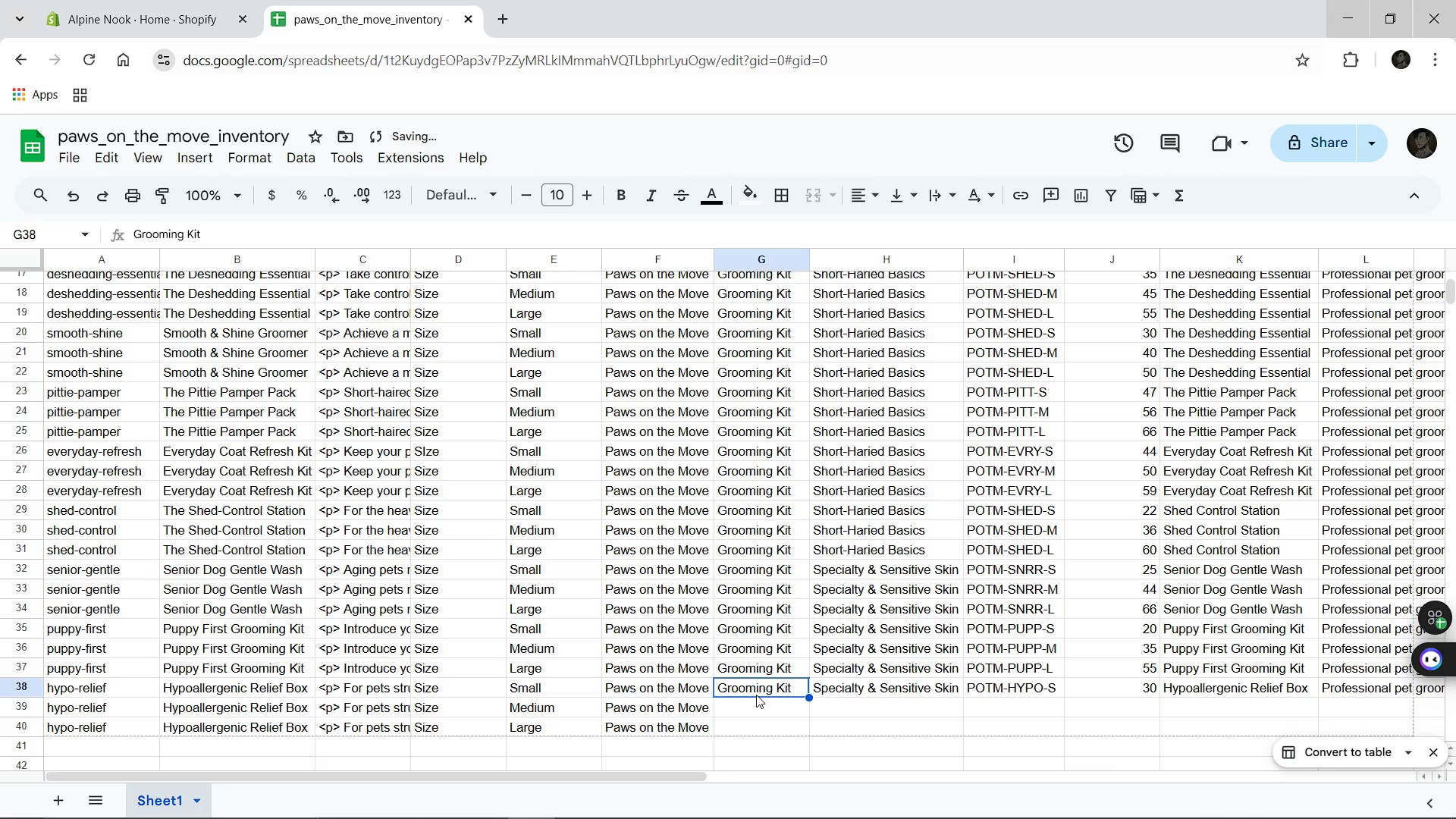 
key(Control+C)
 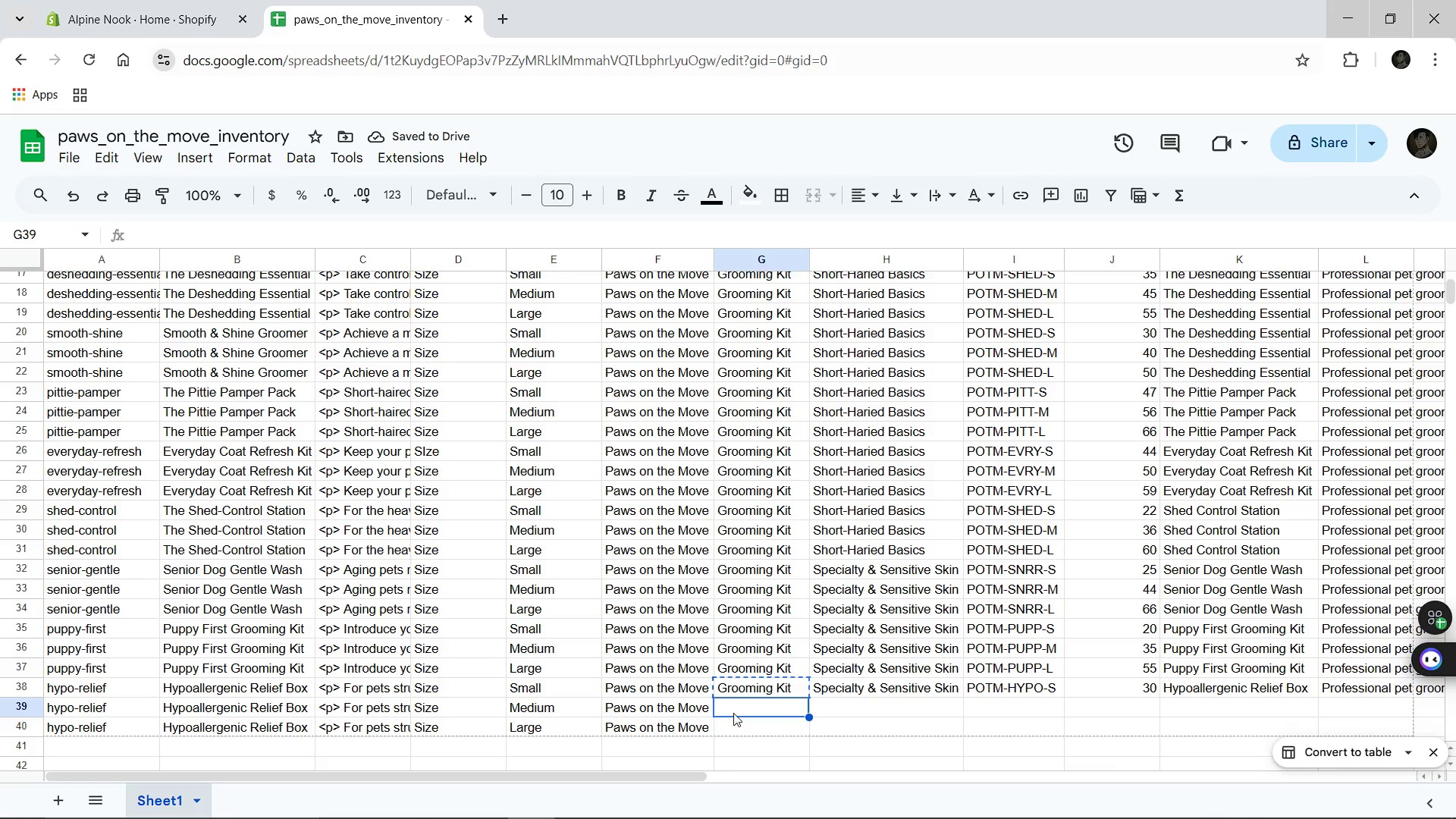 
left_click([733, 713])
 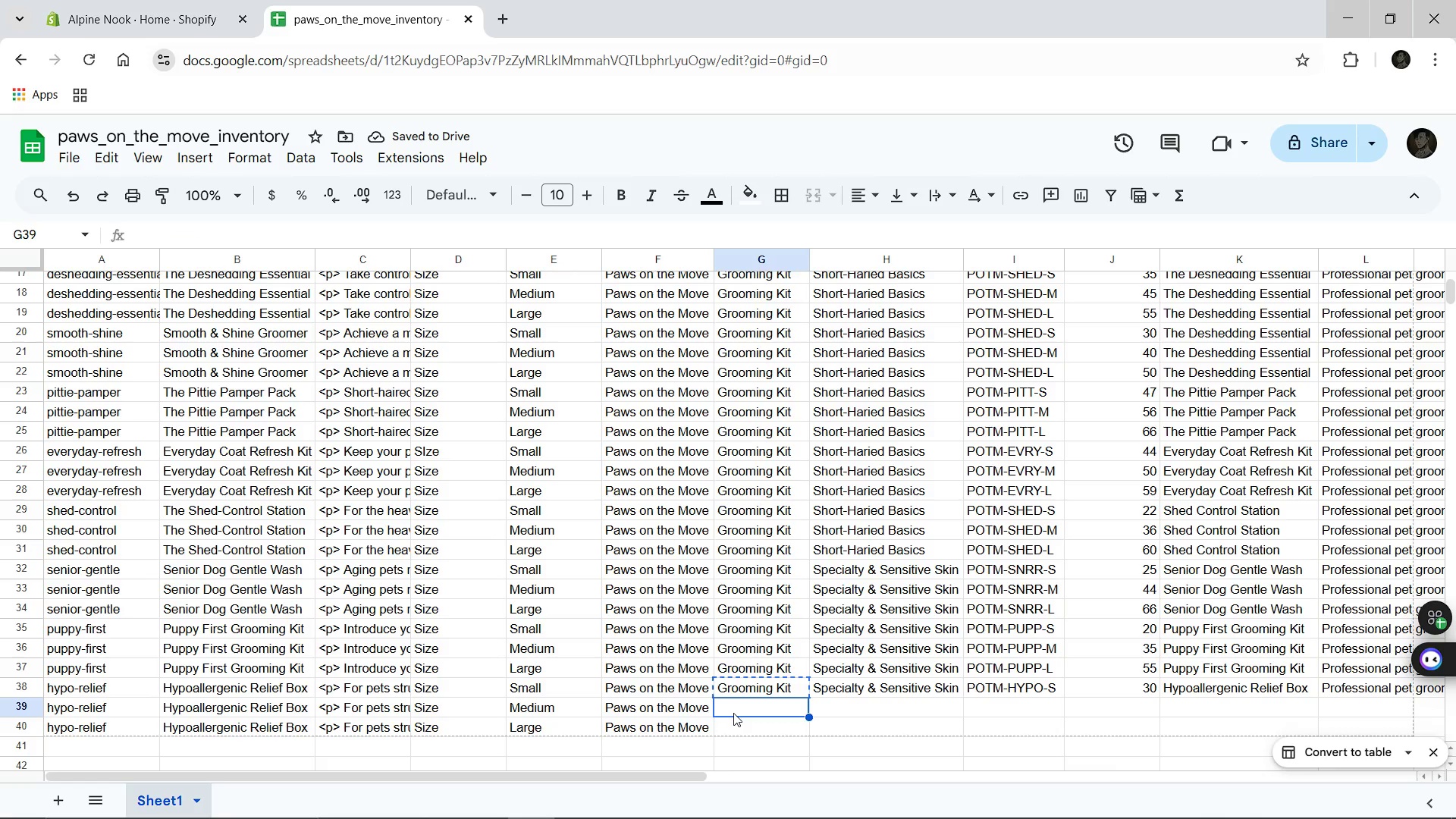 
key(Control+V)
 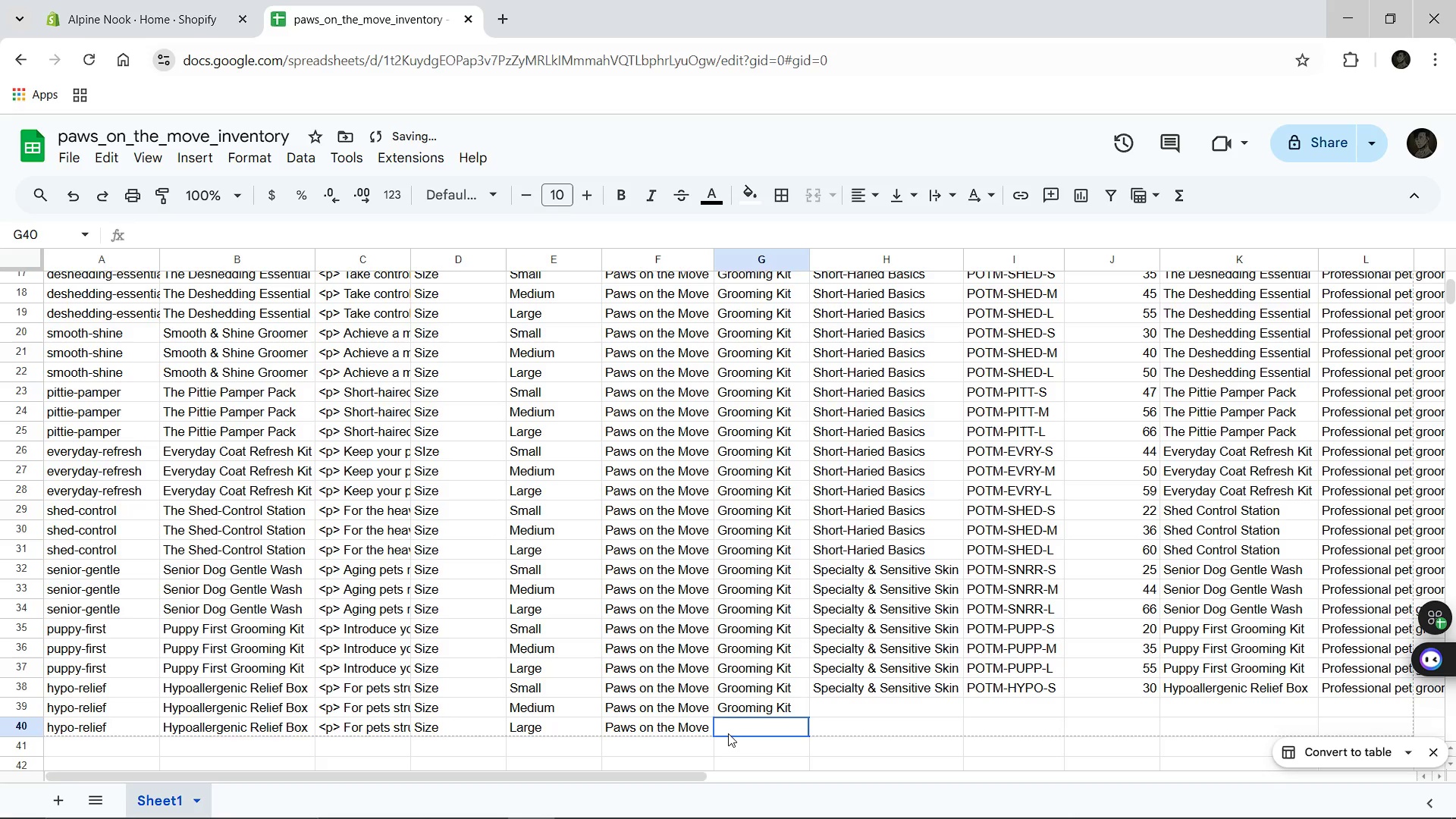 
left_click([728, 733])
 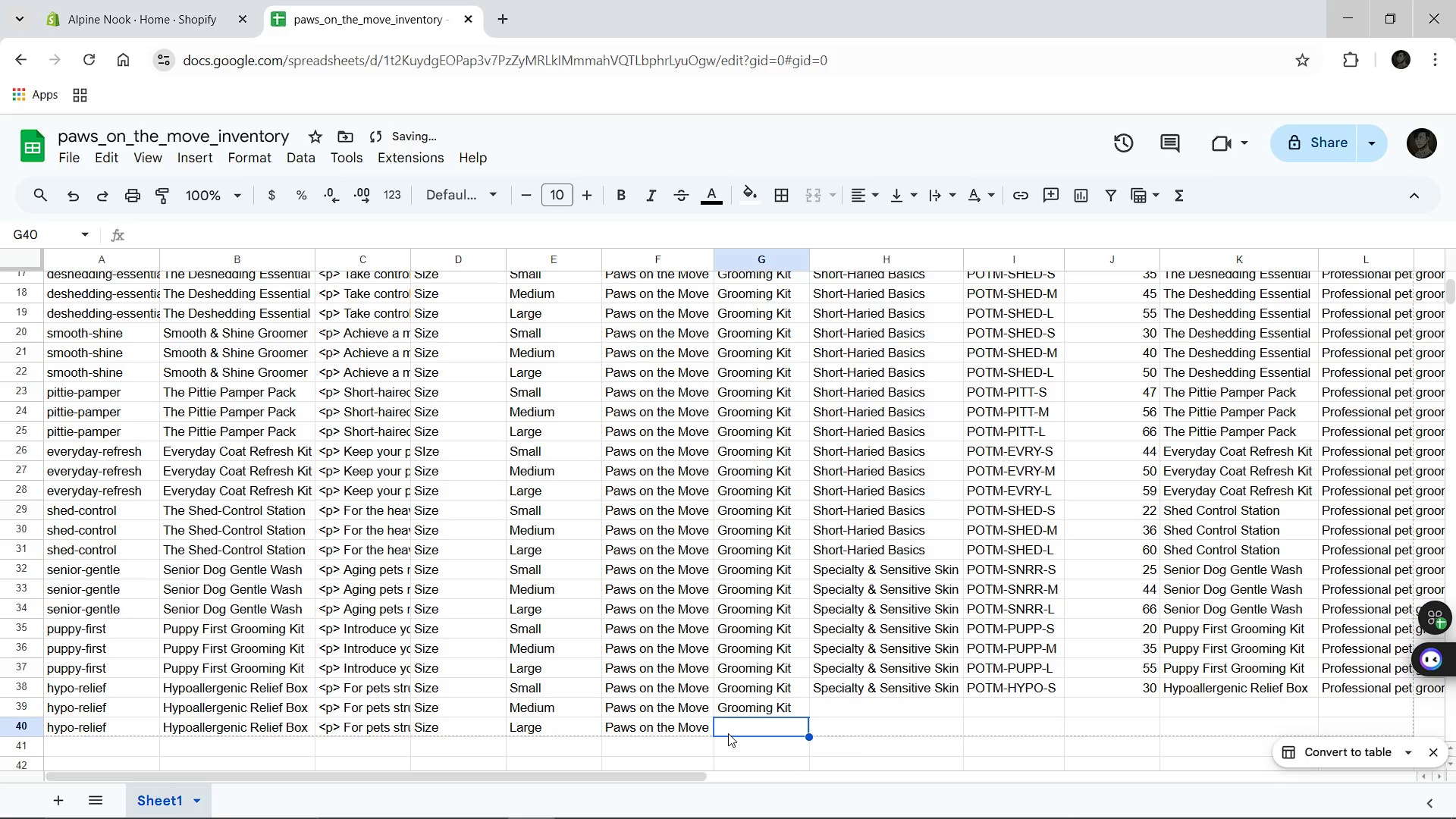 
key(Control+V)
 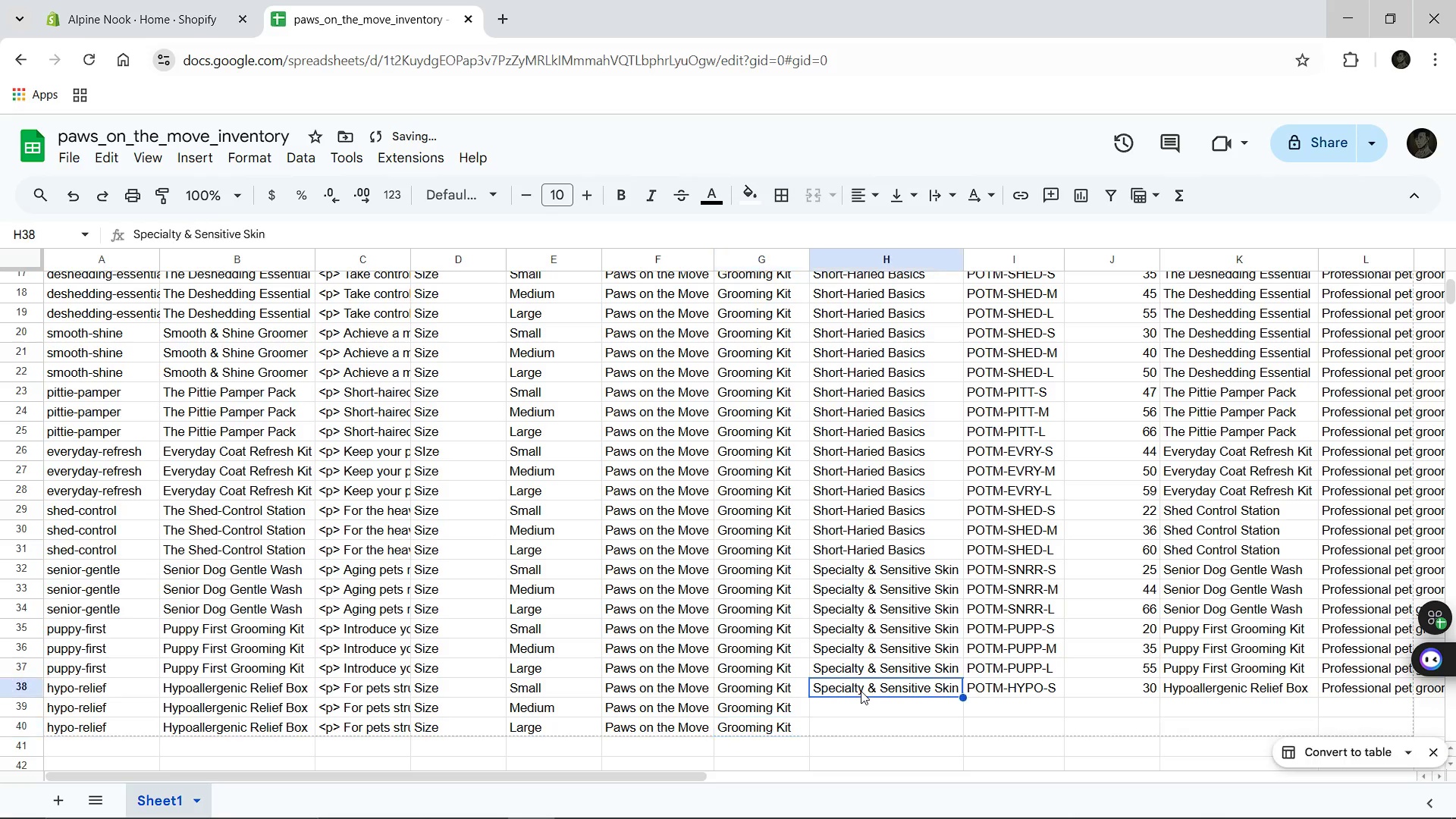 
left_click([861, 691])
 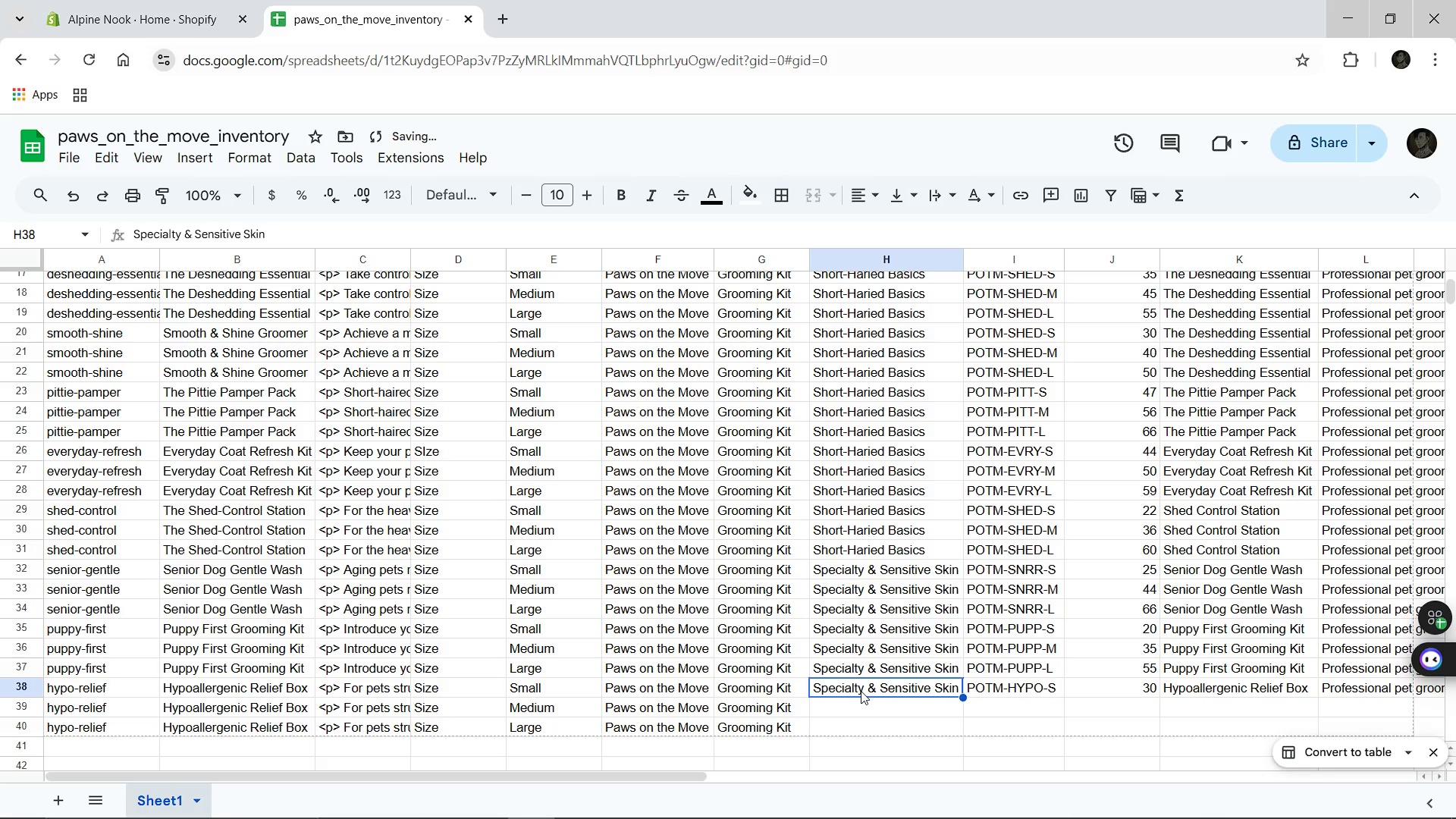 
key(Control+C)
 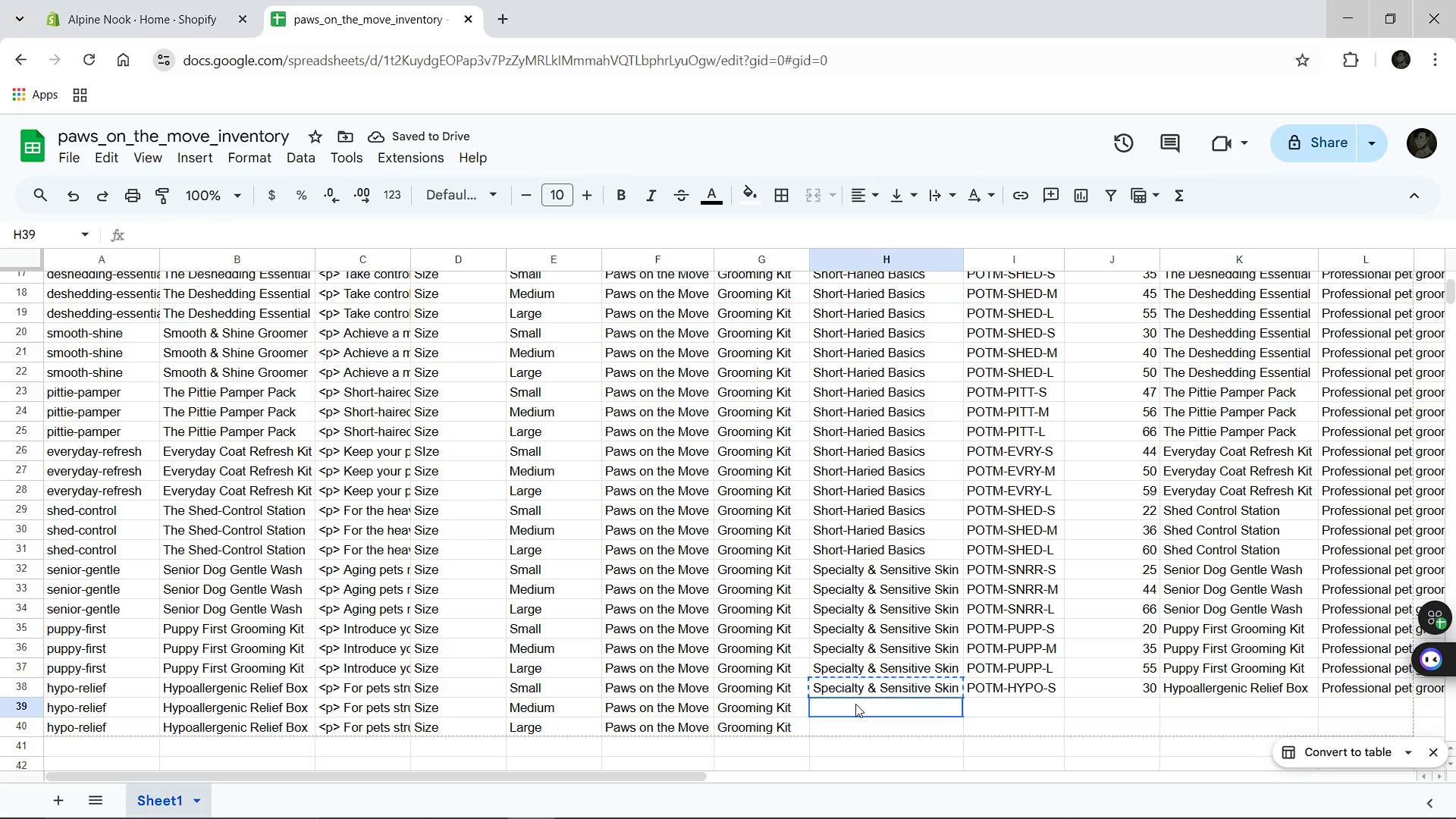 
left_click([855, 704])
 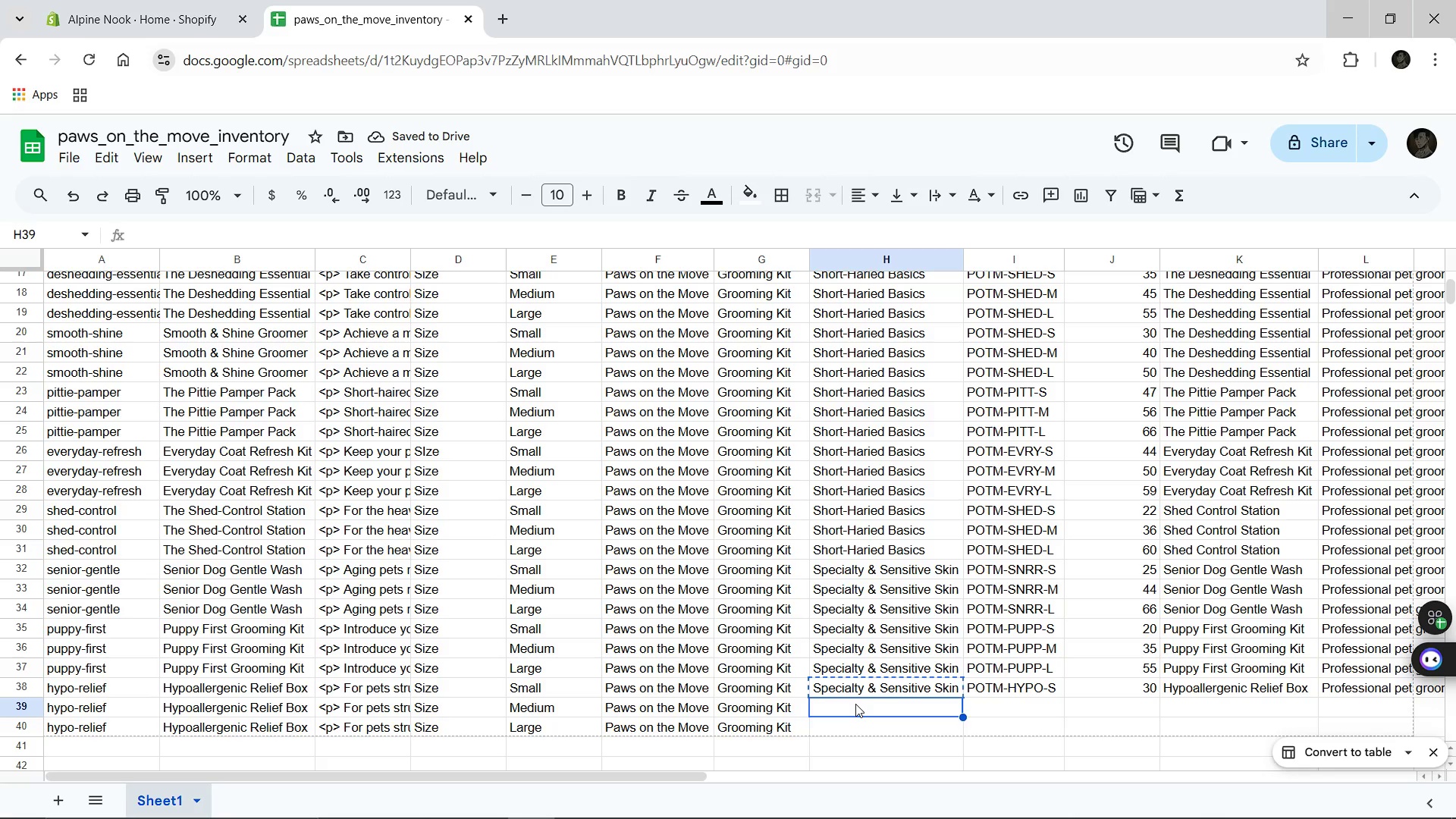 
key(Control+V)
 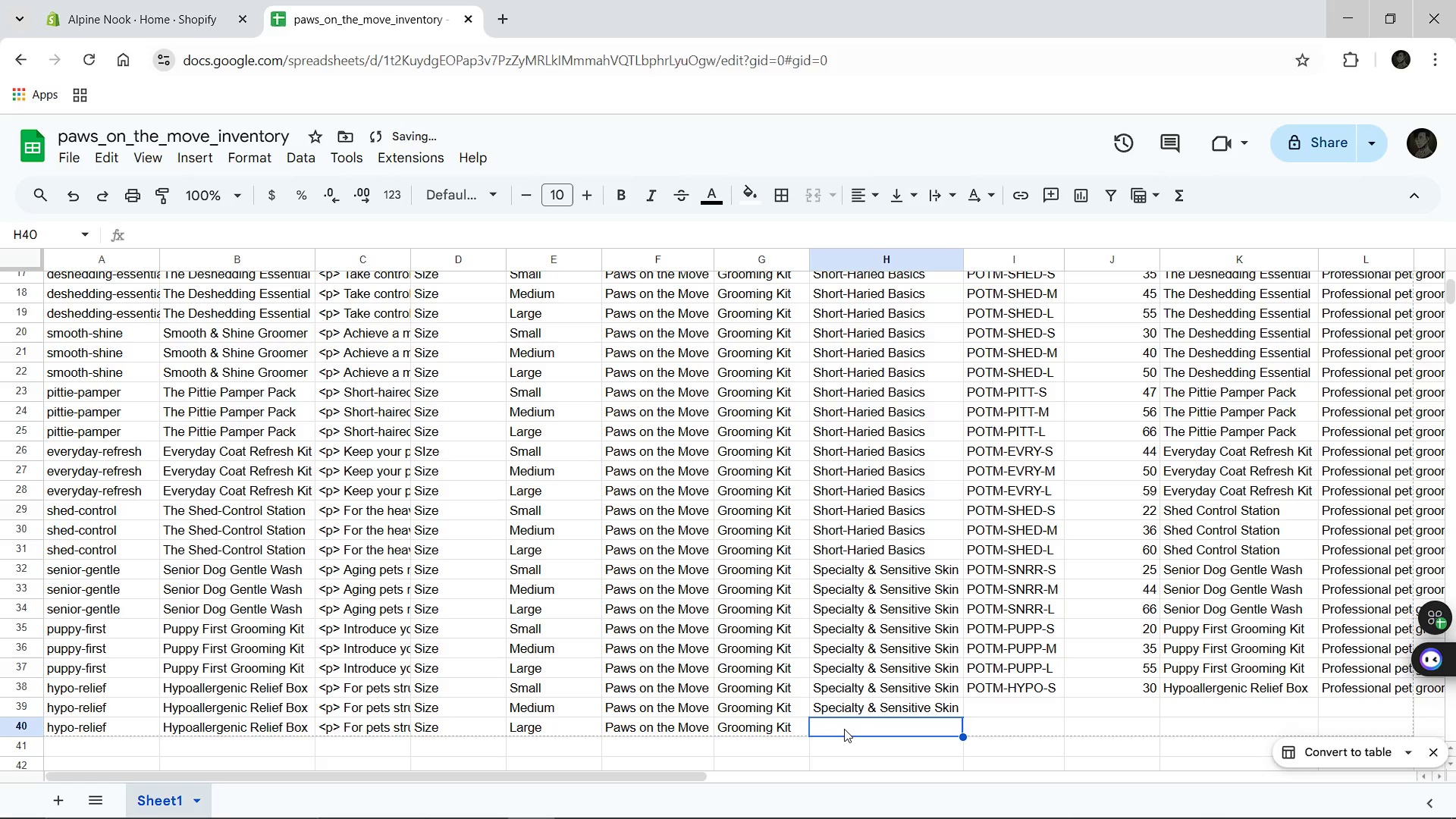 
left_click([844, 729])
 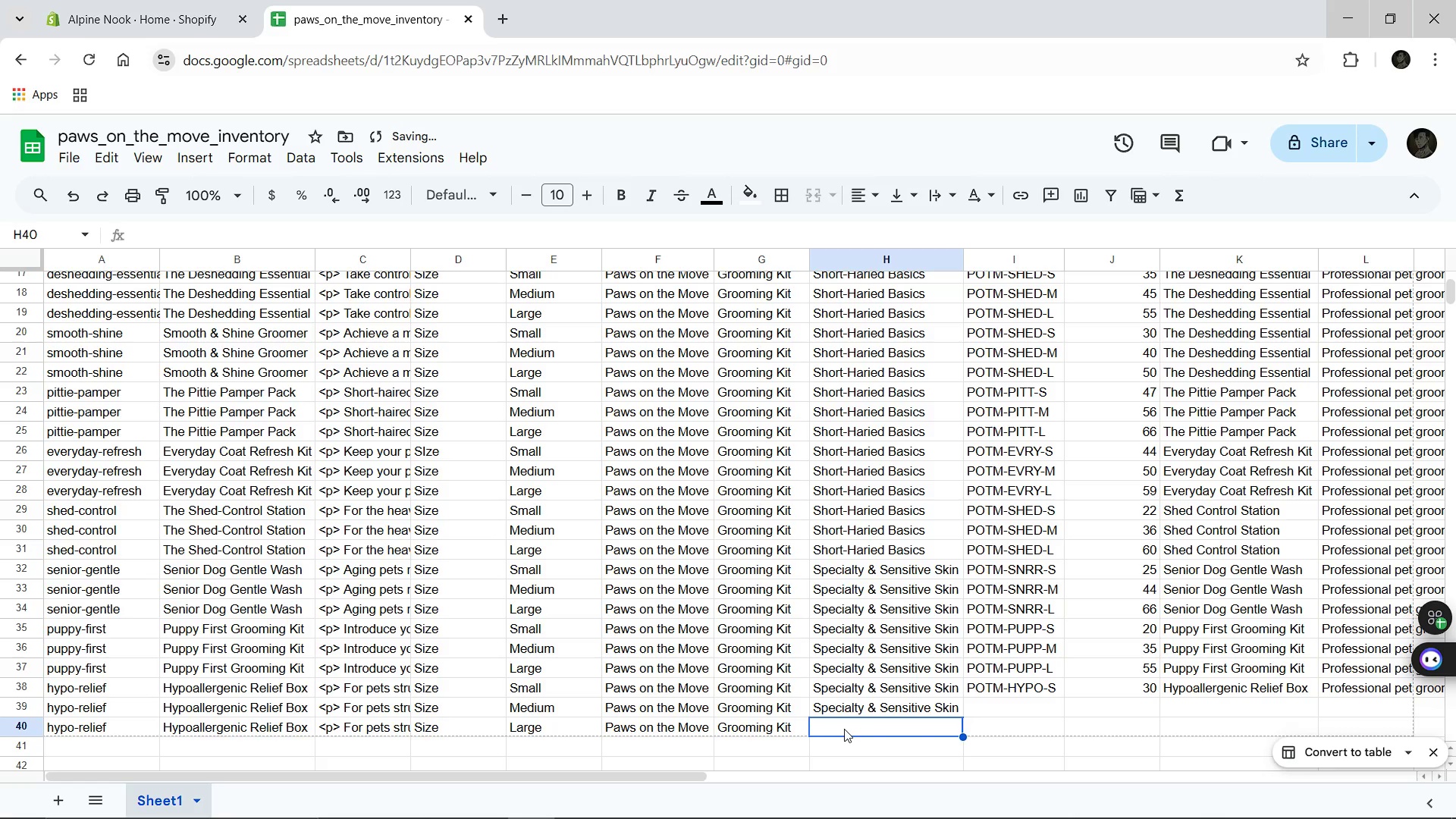 
key(Control+V)
 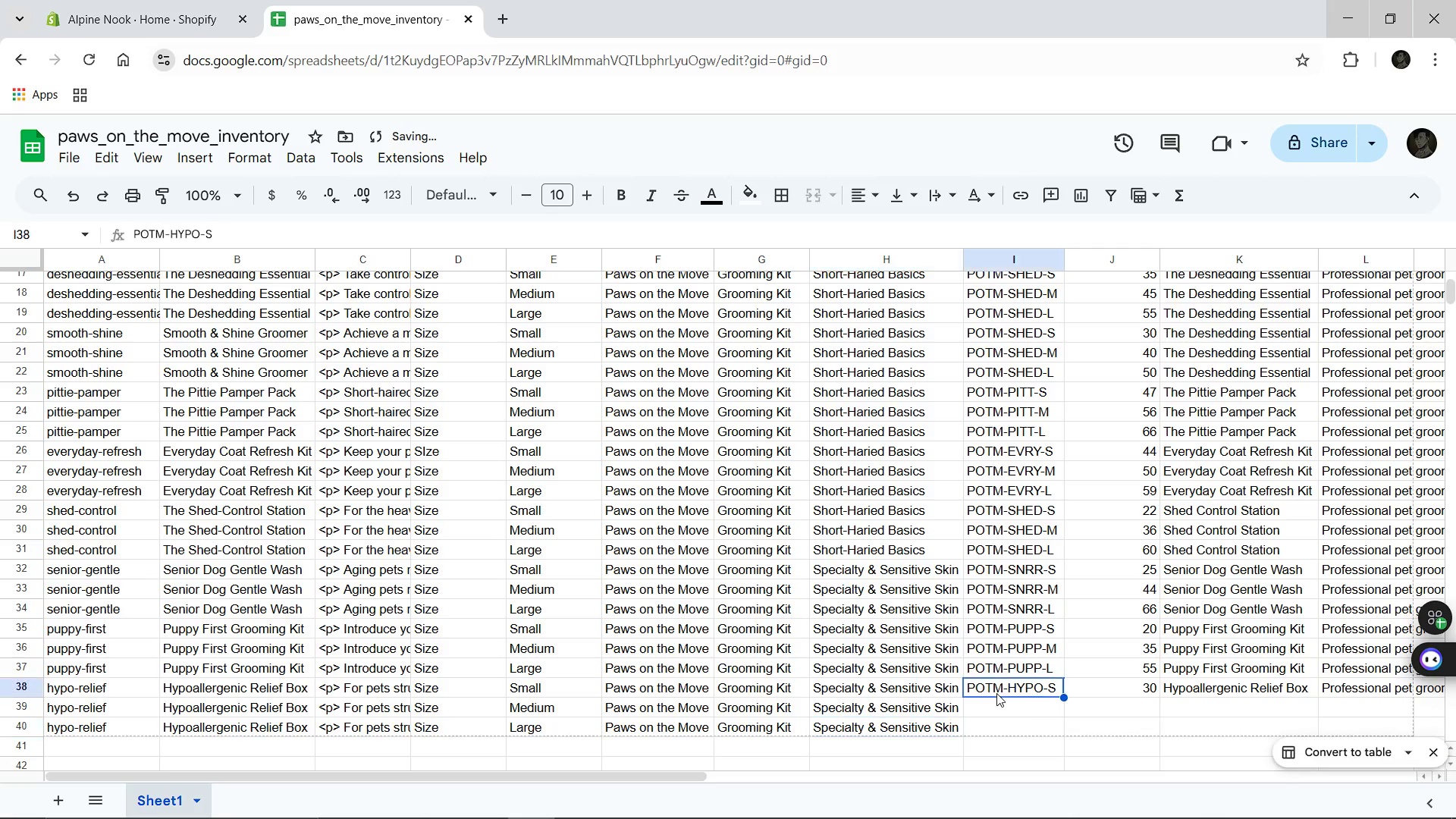 
left_click([996, 693])
 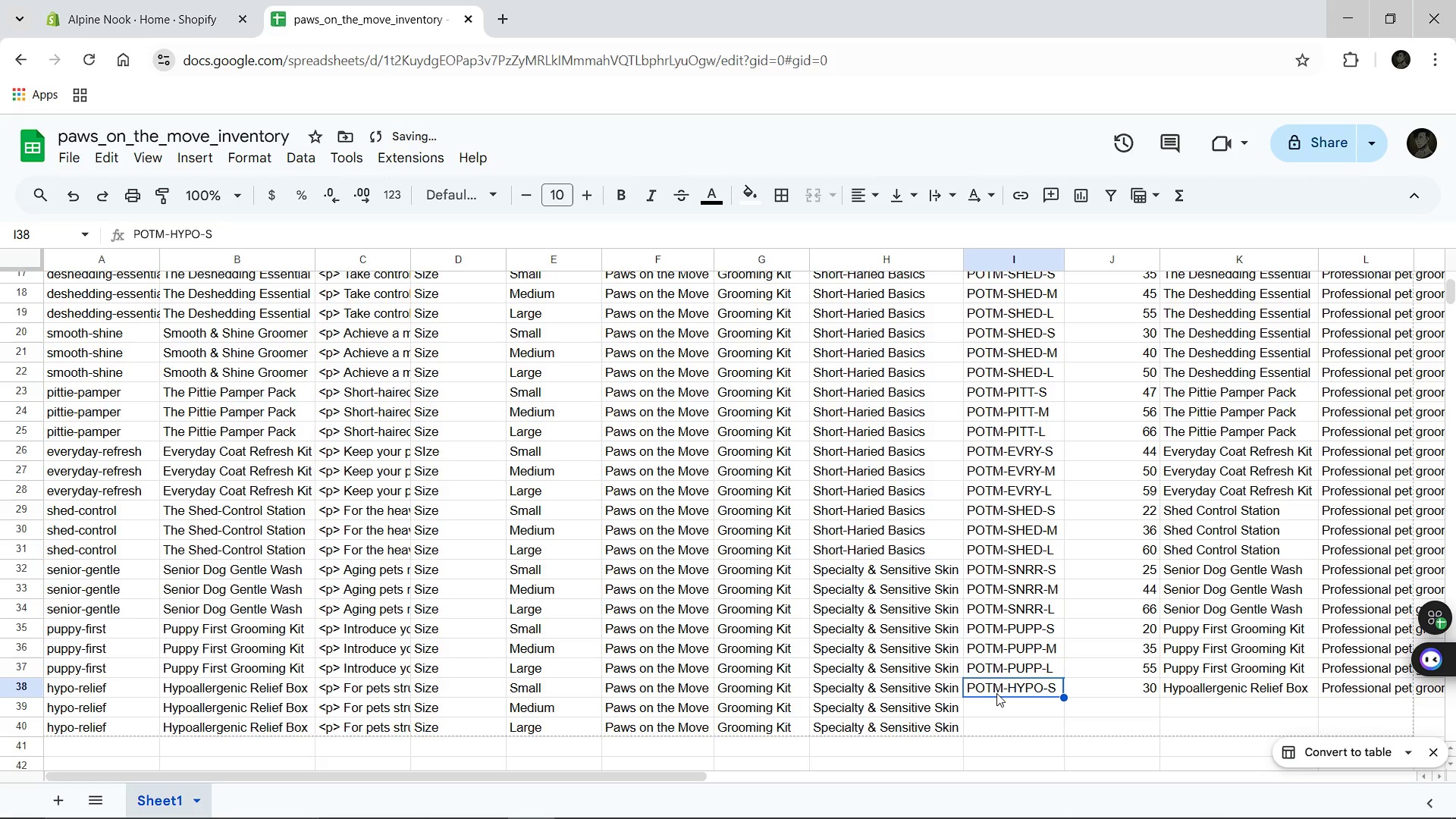 
key(Control+C)
 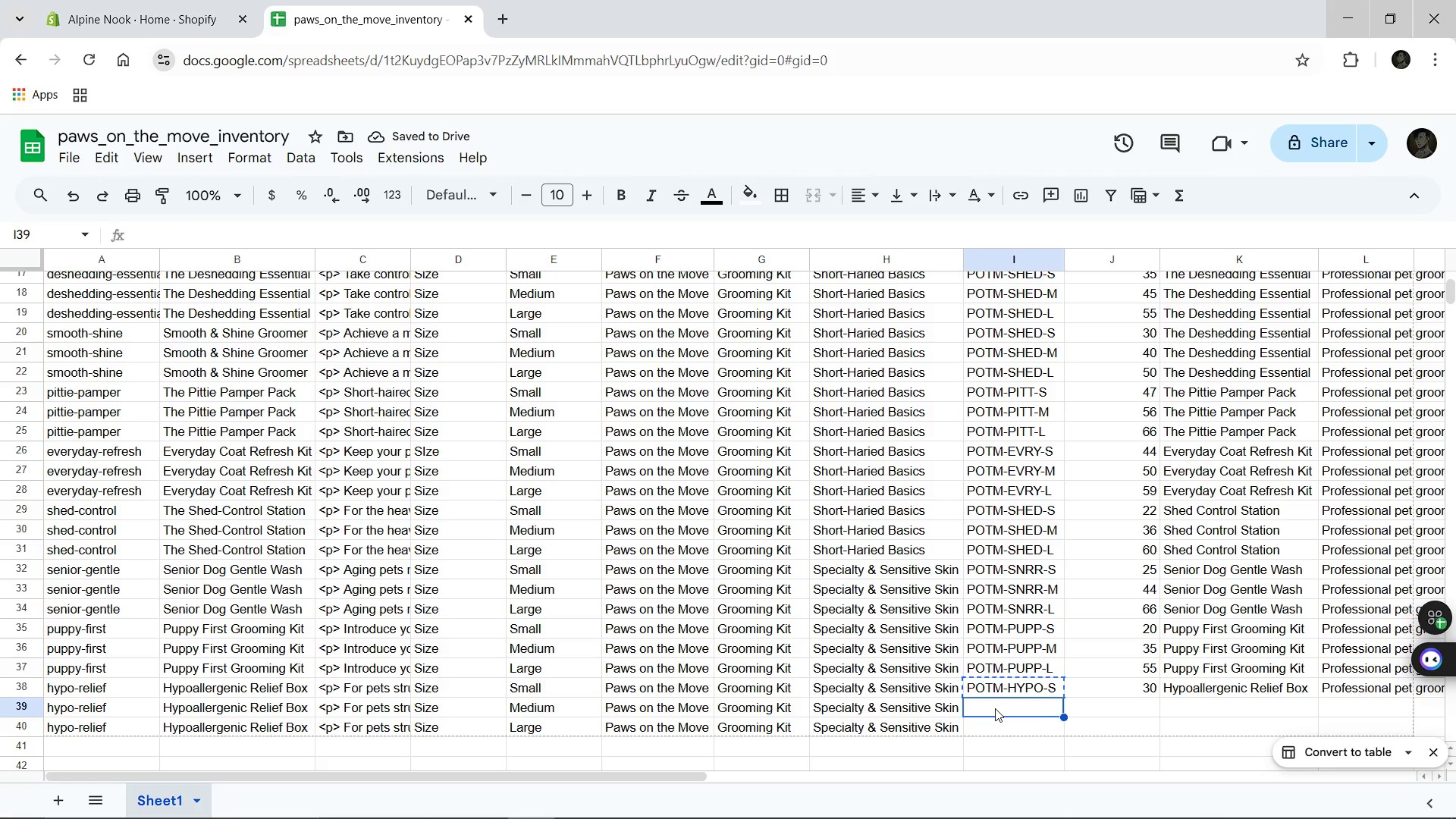 
left_click([995, 708])
 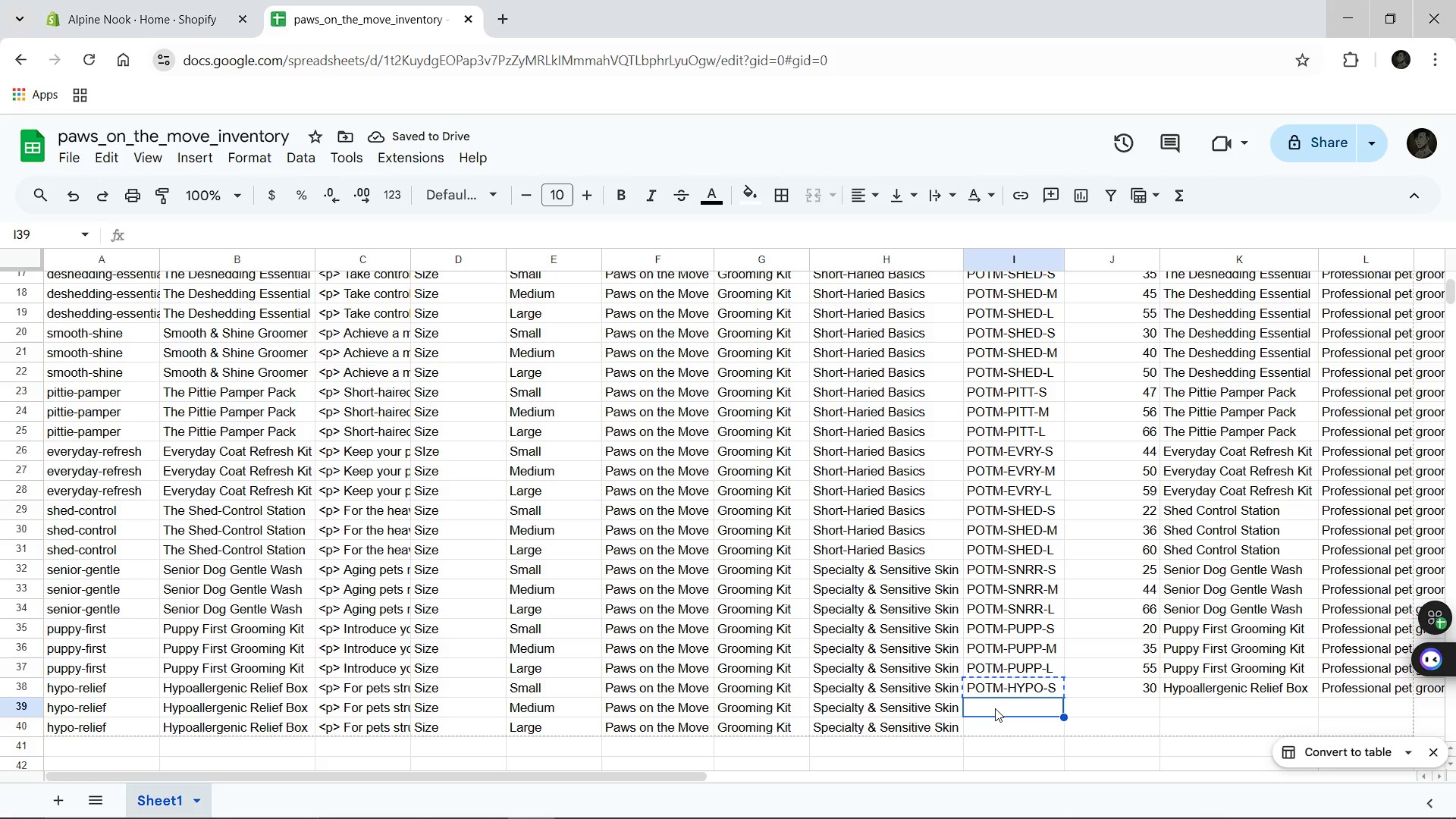 
key(Control+V)
 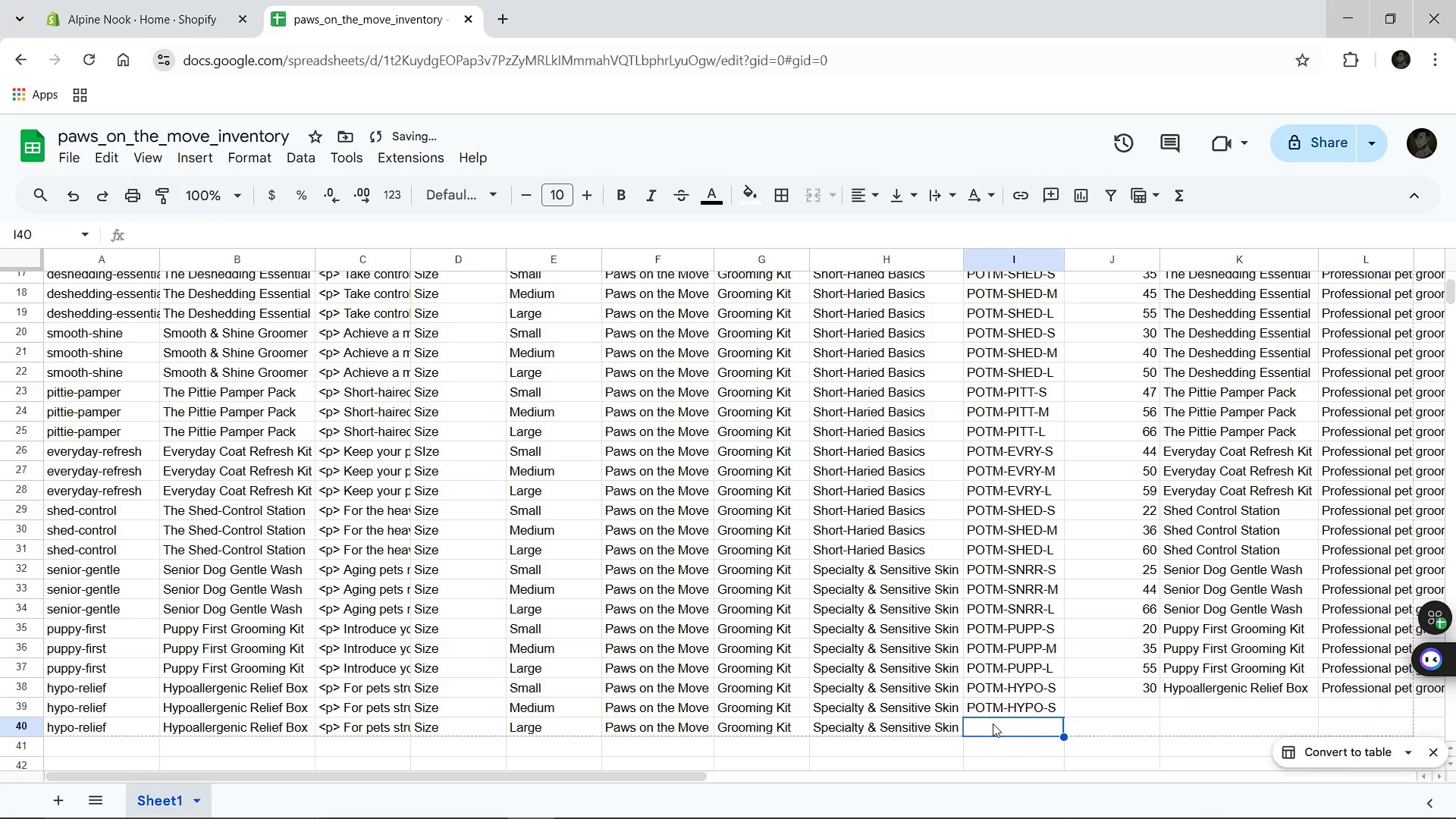 
left_click([993, 723])
 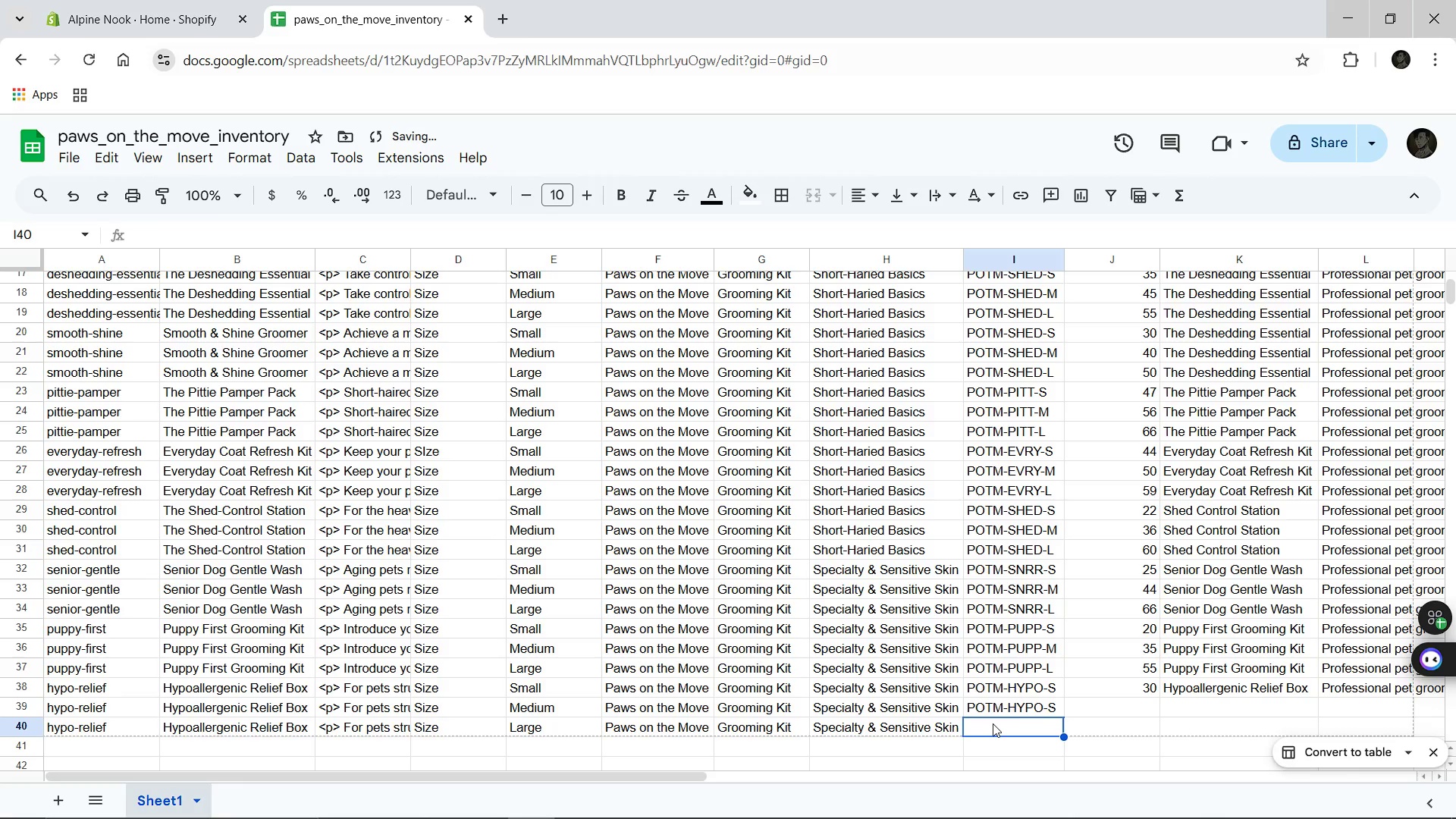 
key(Control+V)
 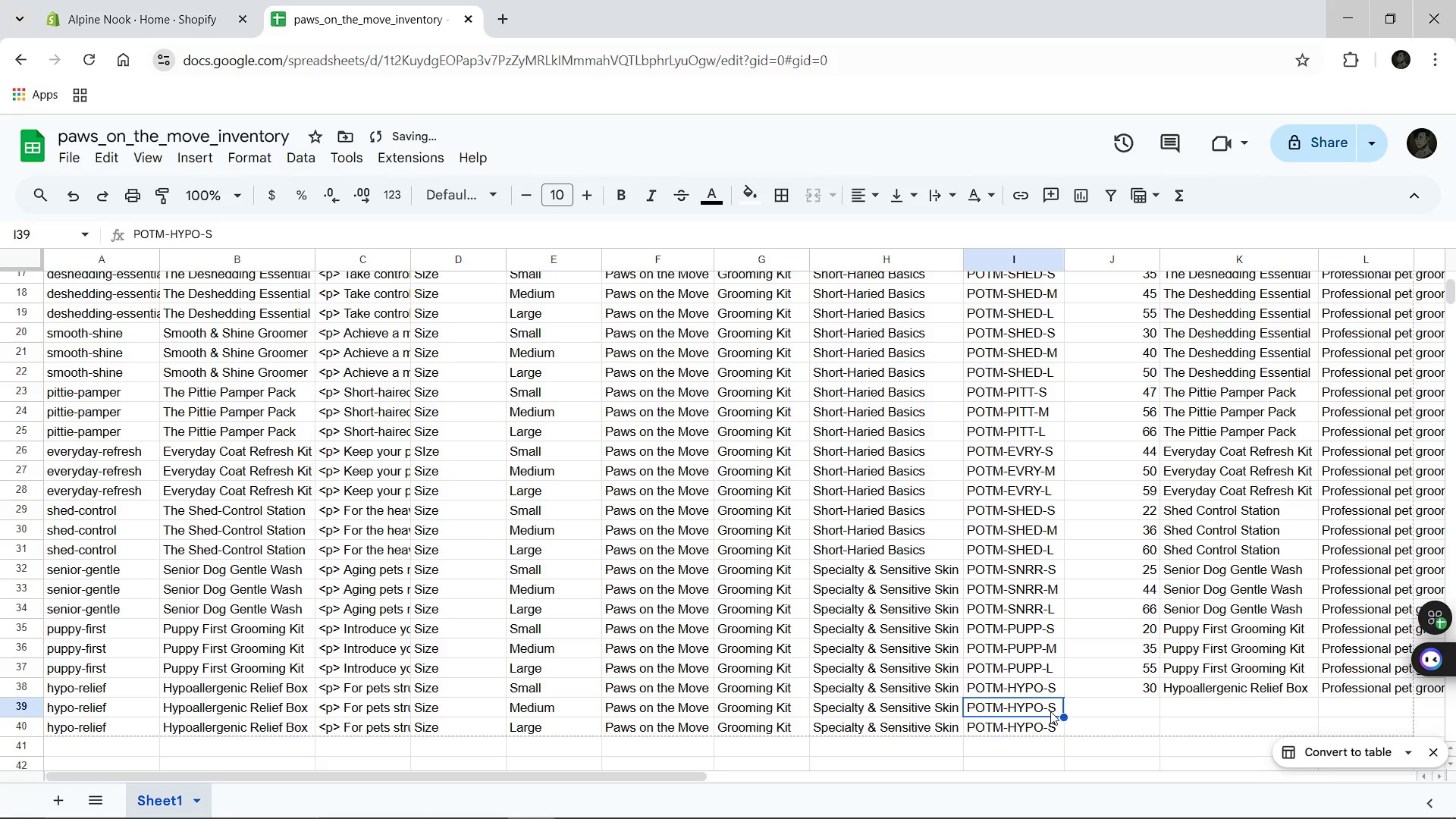 
double_click([1050, 711])
 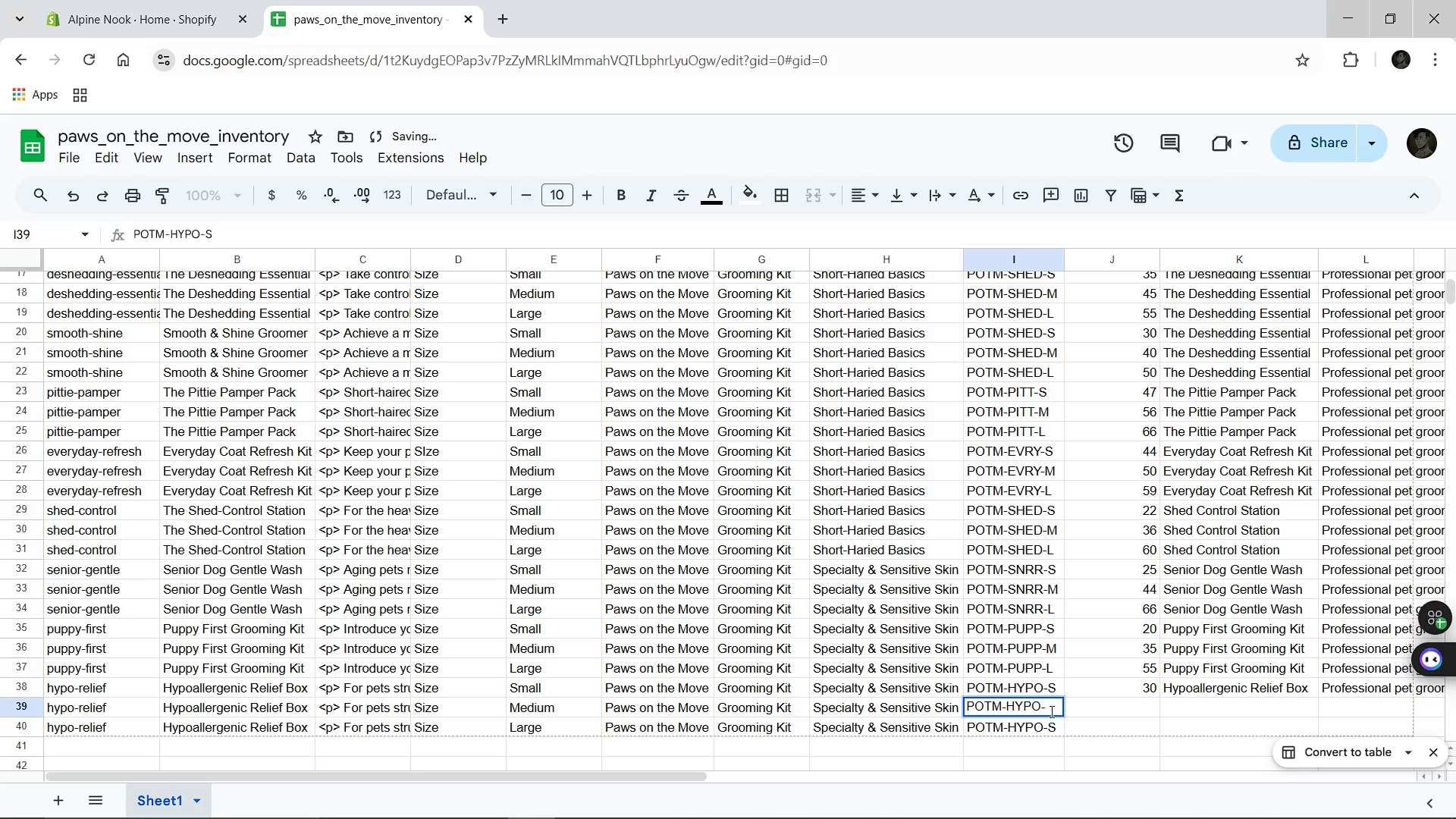 
key(Backspace)
 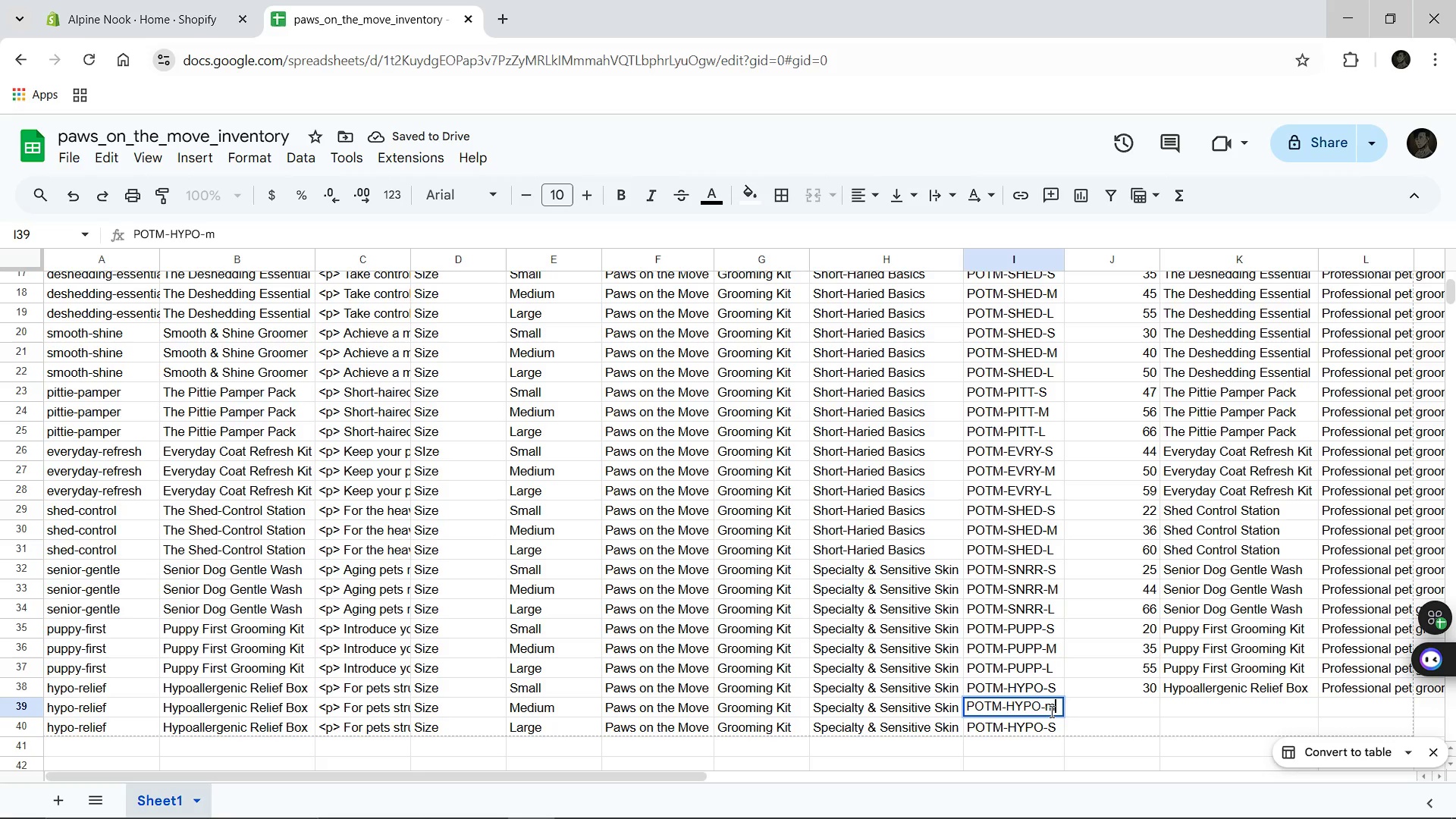 
key(M)
 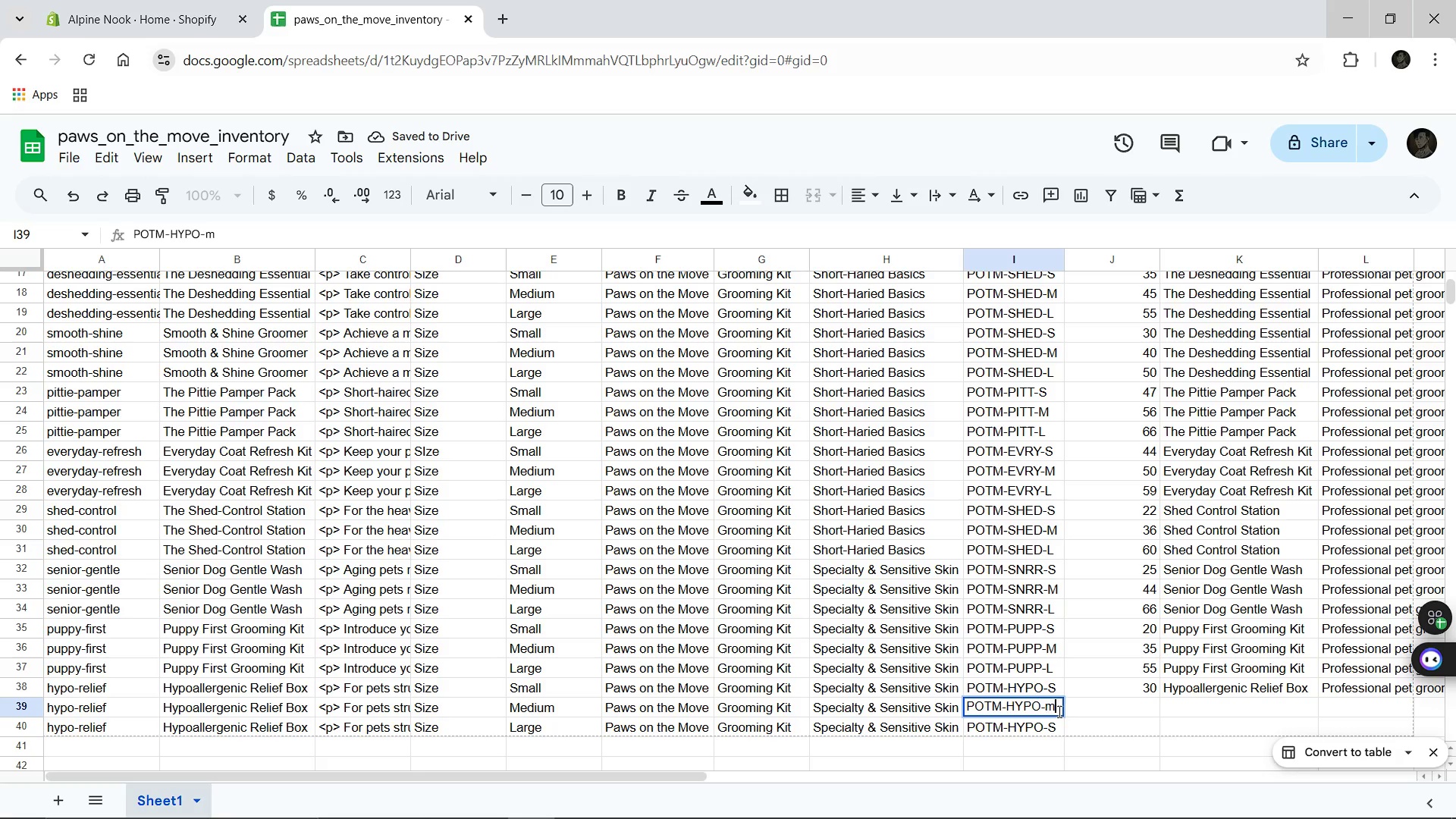 
key(Backspace)
 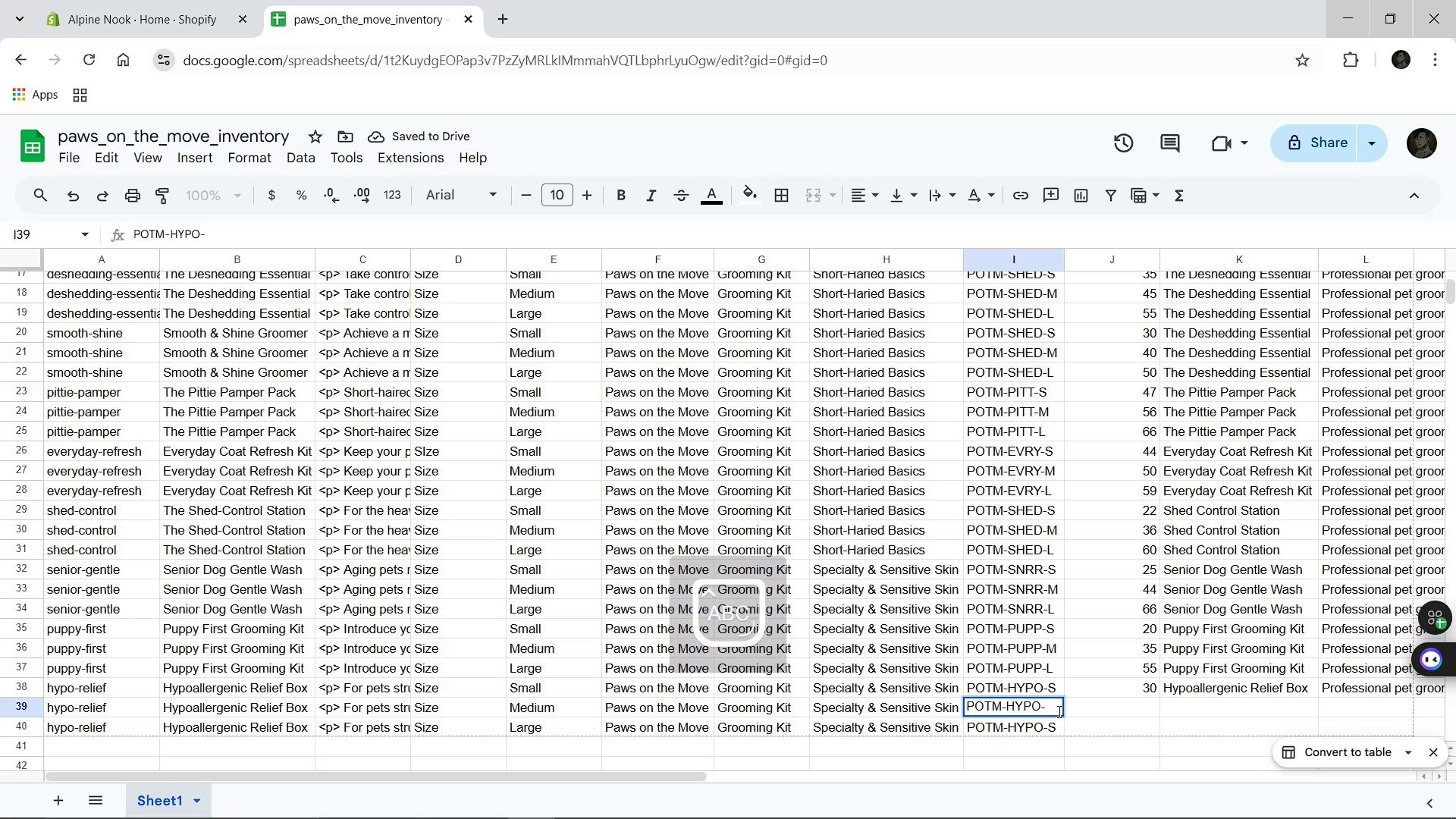 
key(CapsLock)
 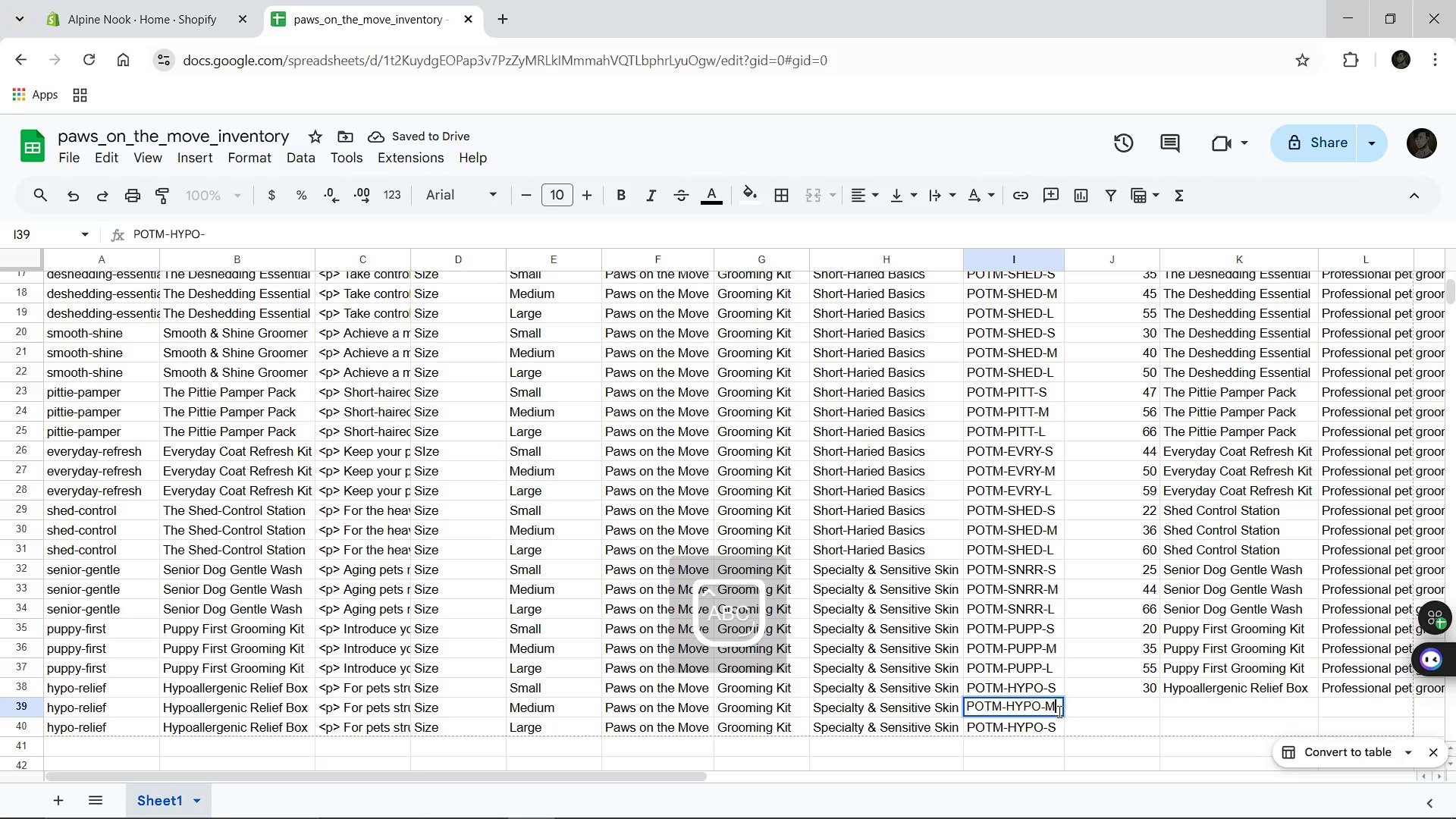 
key(M)
 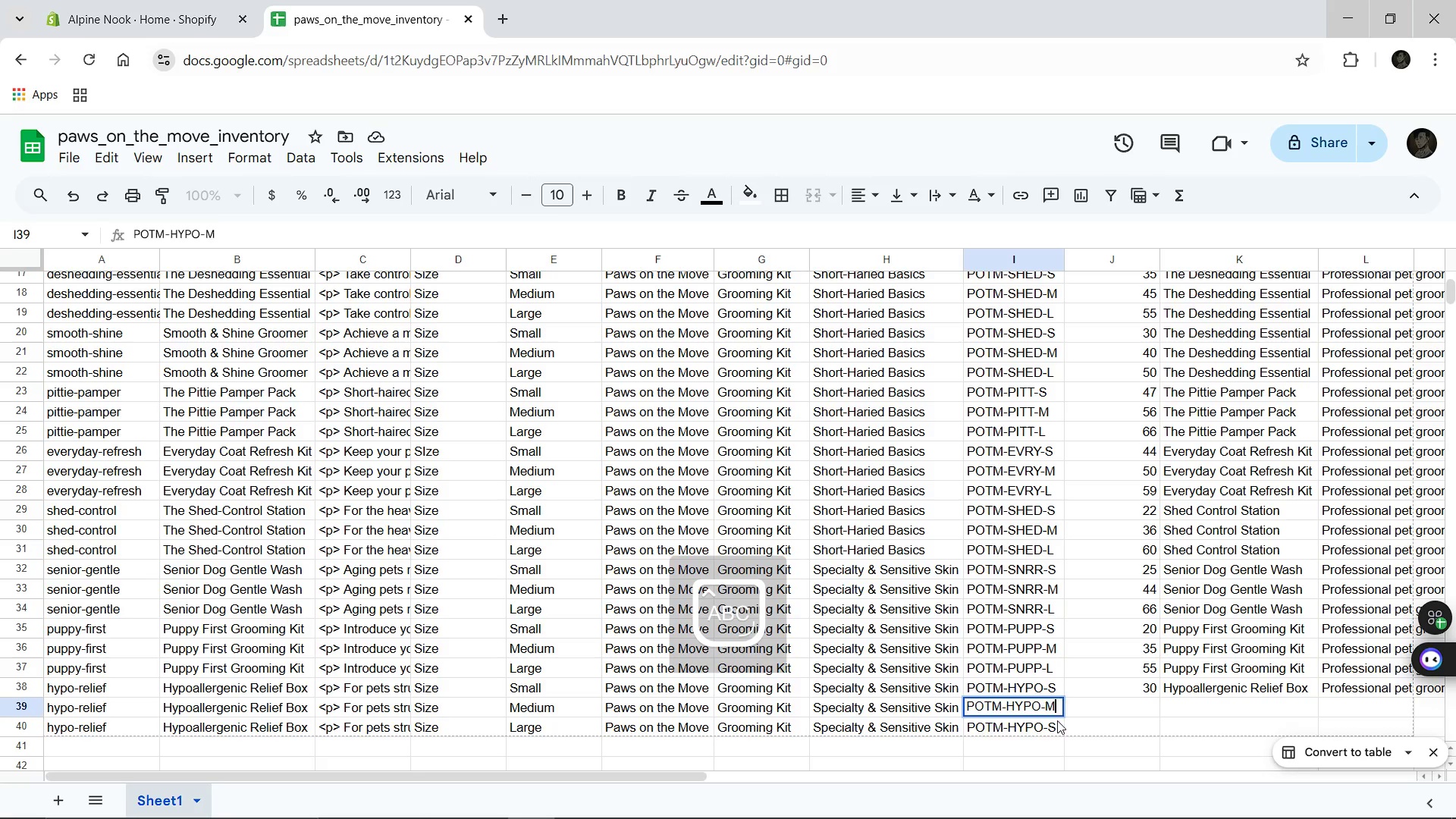 
double_click([1057, 720])
 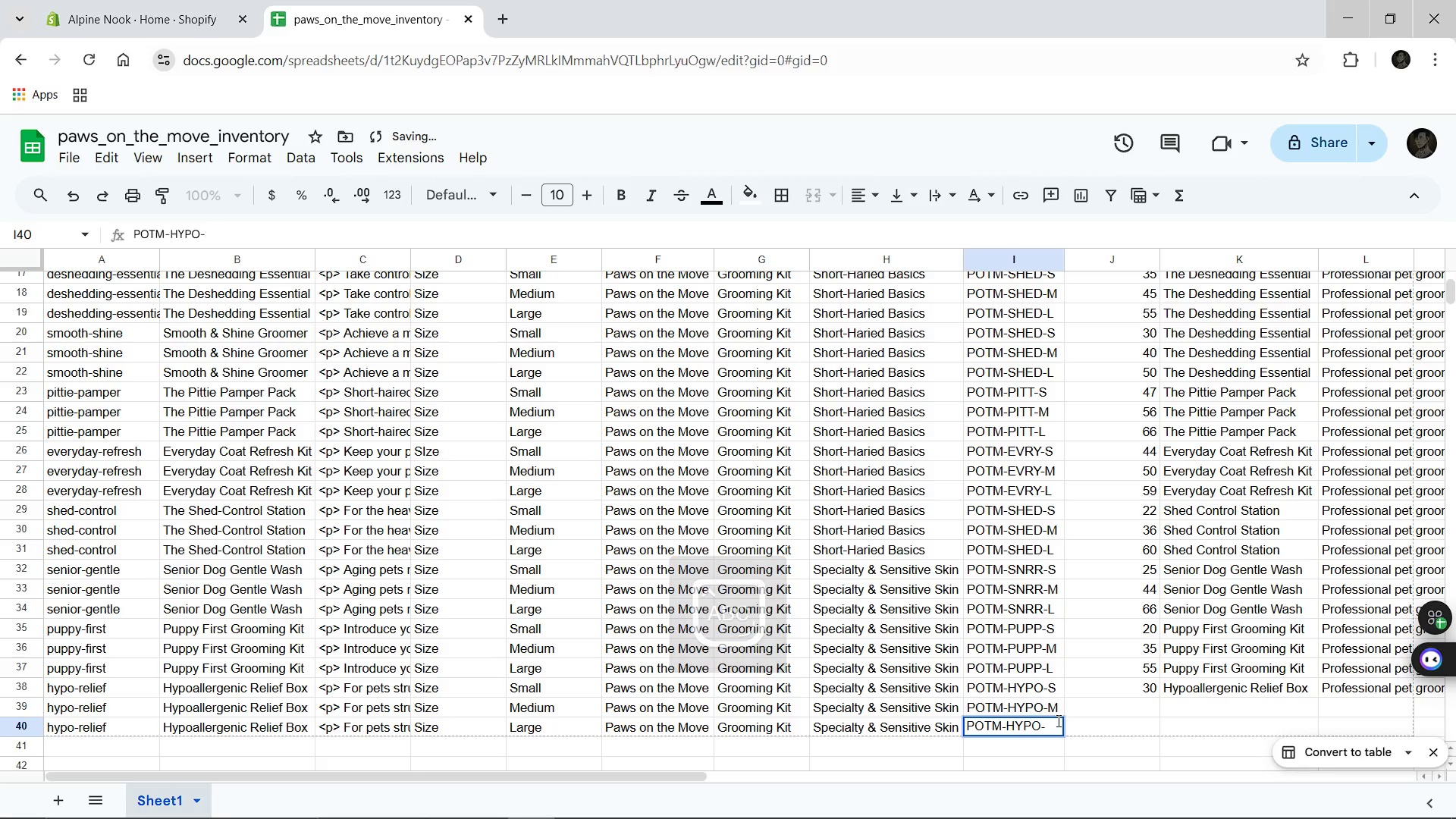 
key(Backspace)
 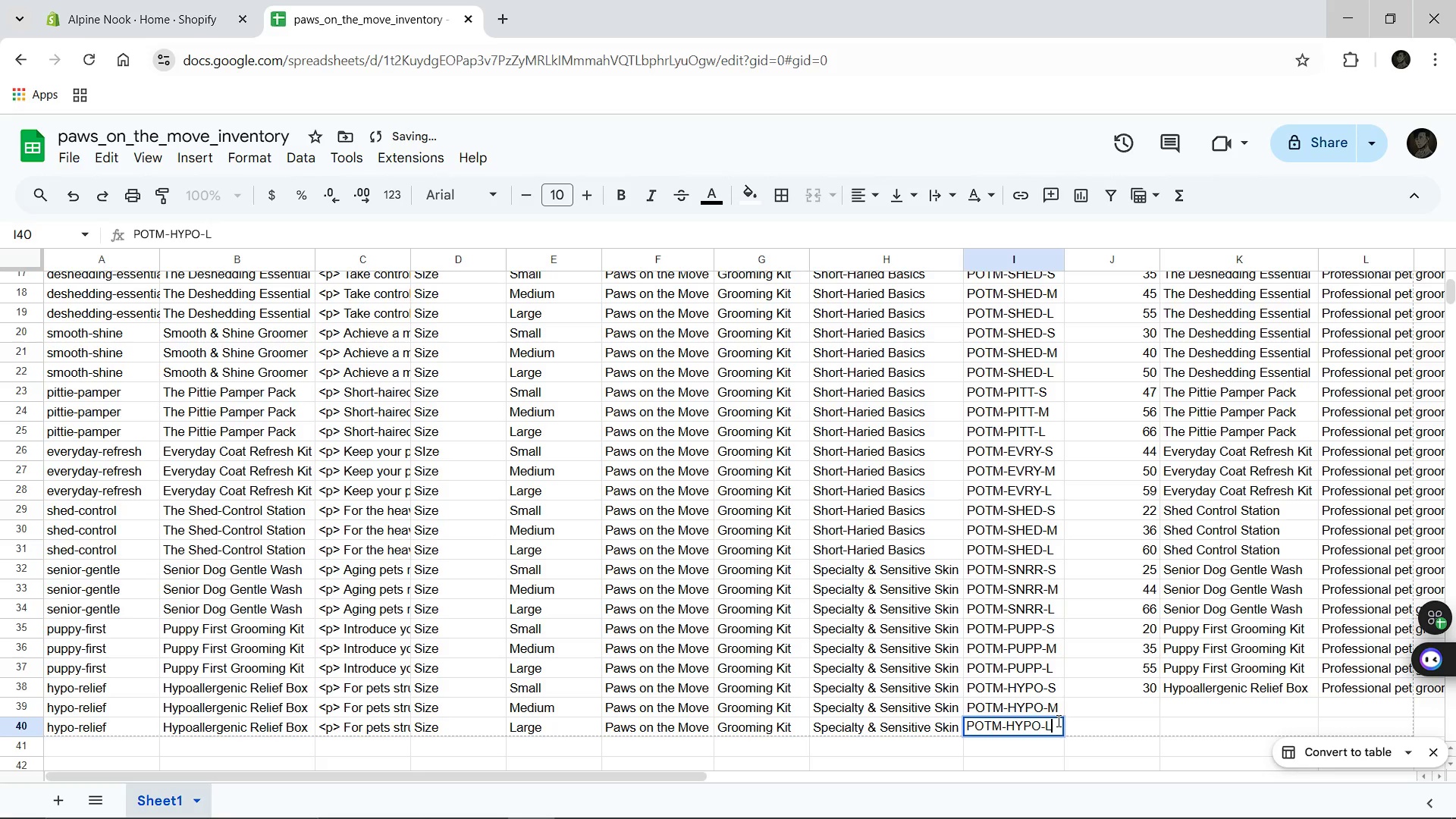 
key(L)
 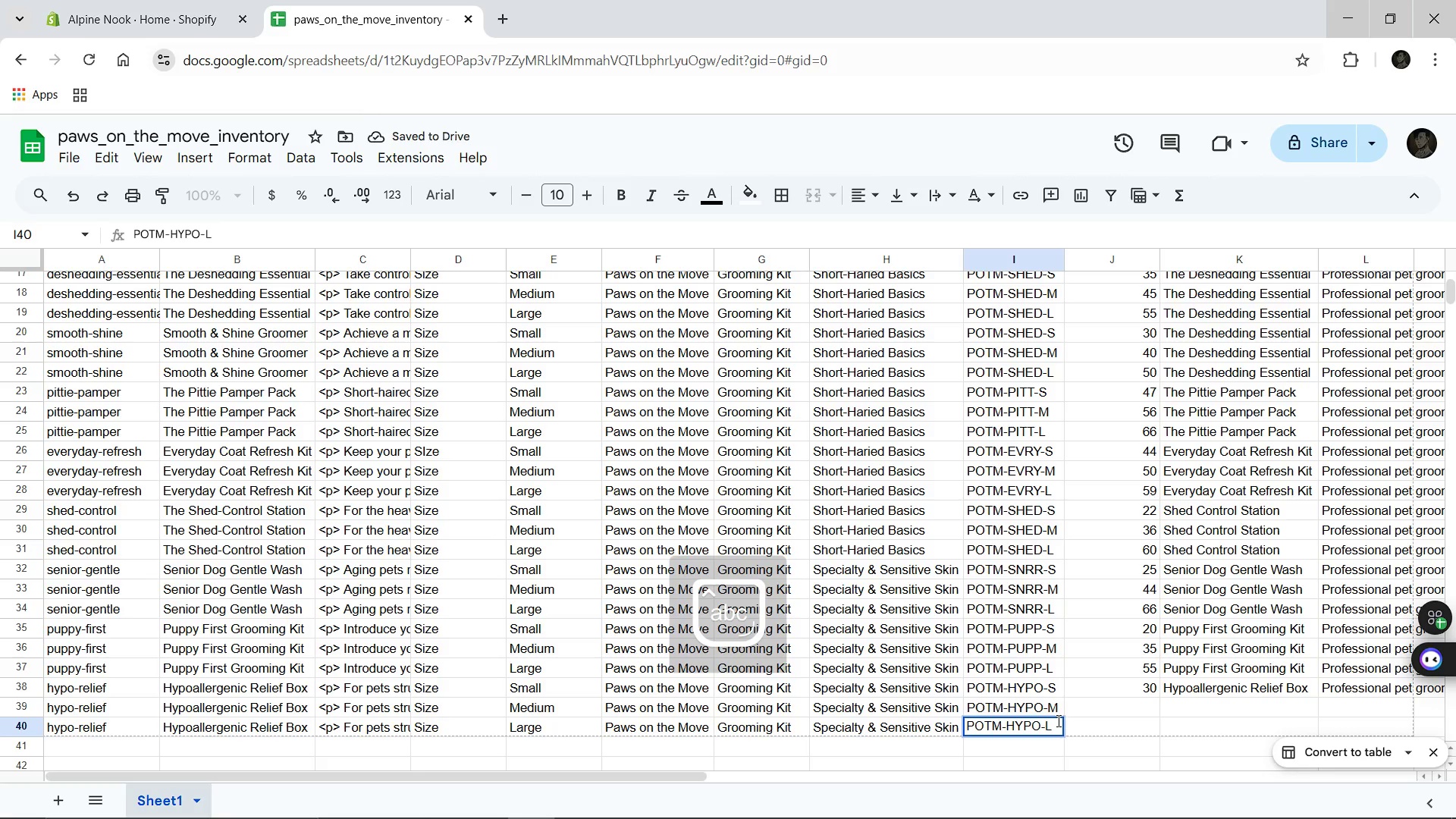 
key(CapsLock)
 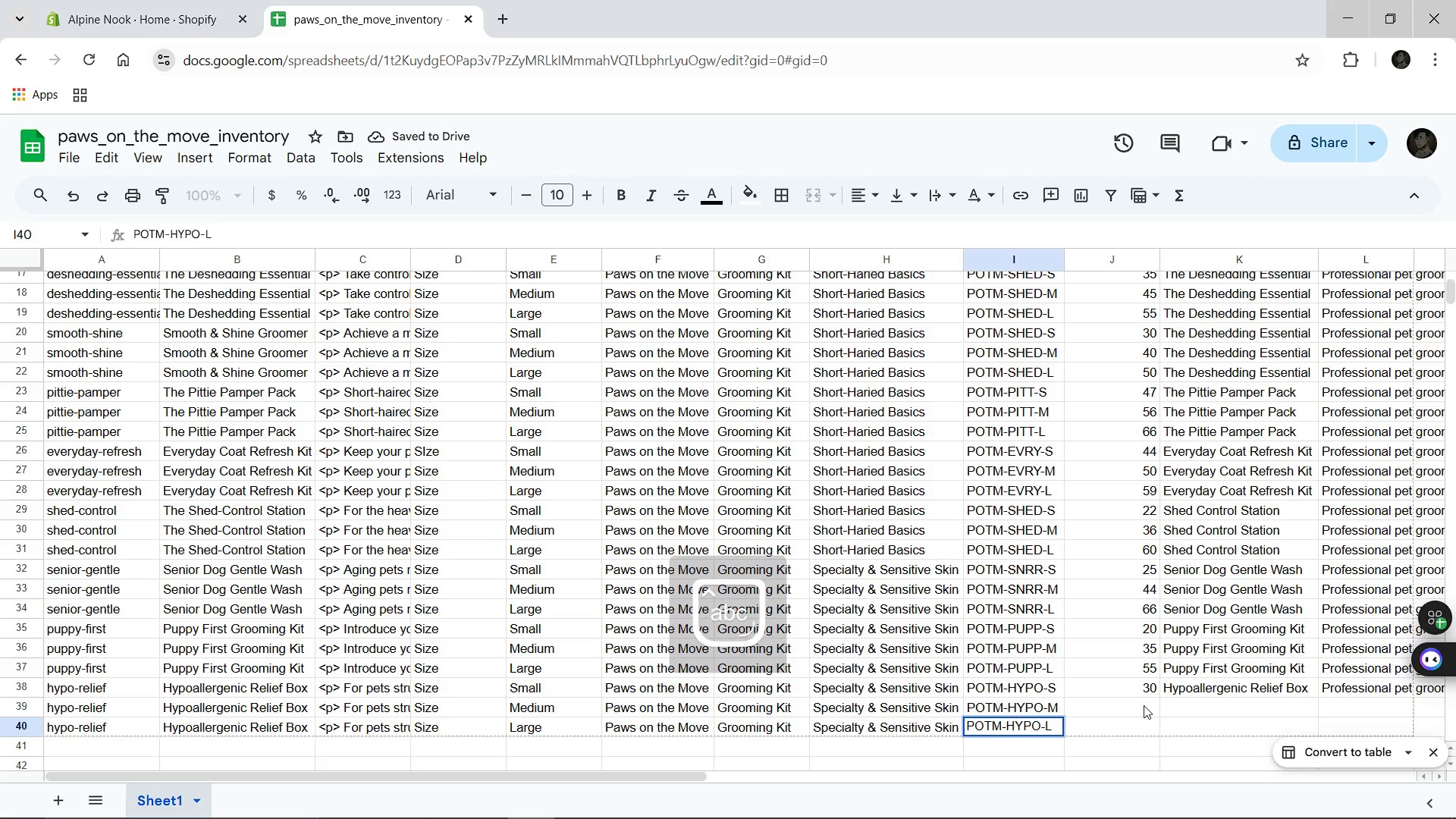 
left_click([1144, 705])
 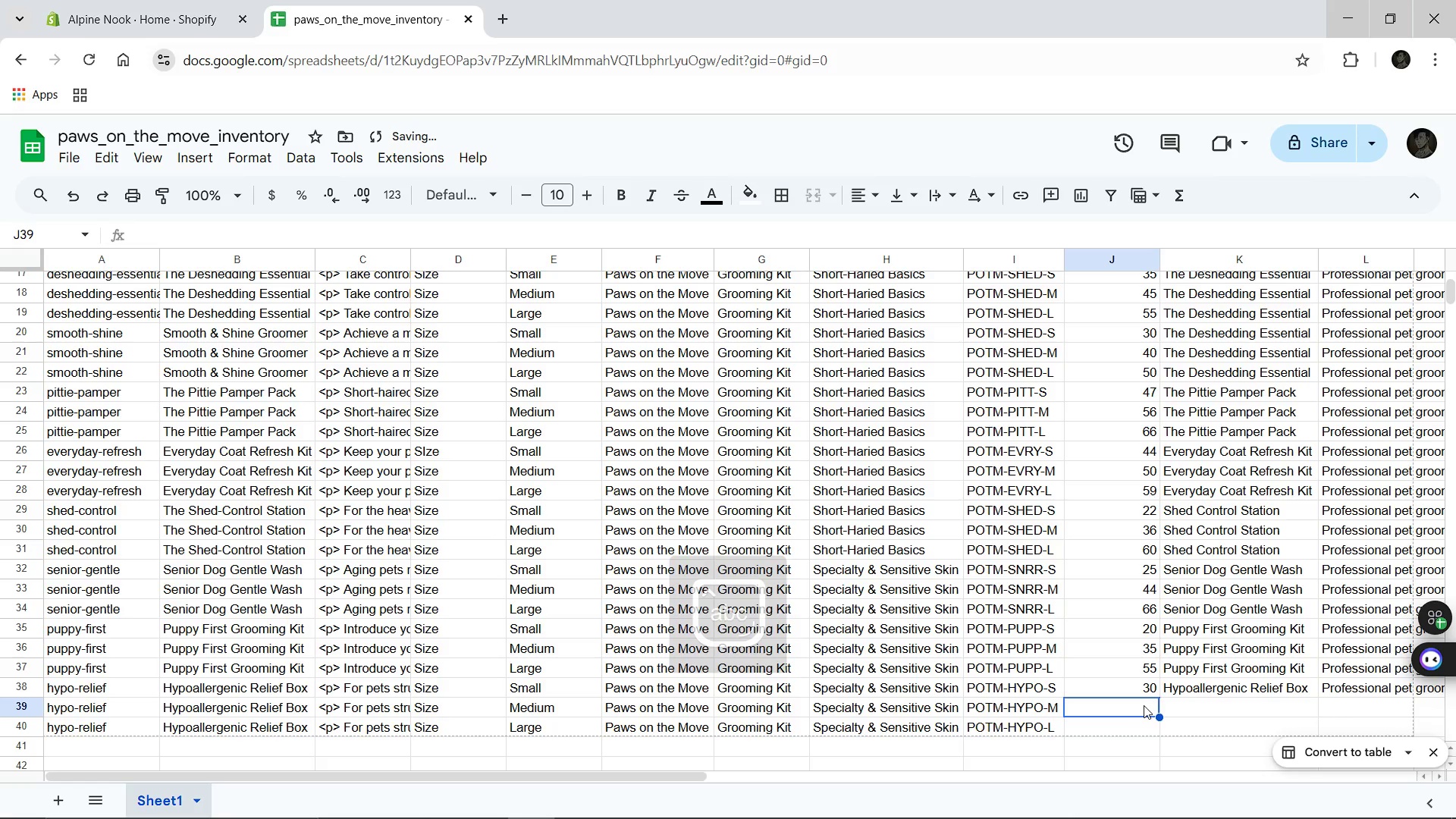 
type(55)
 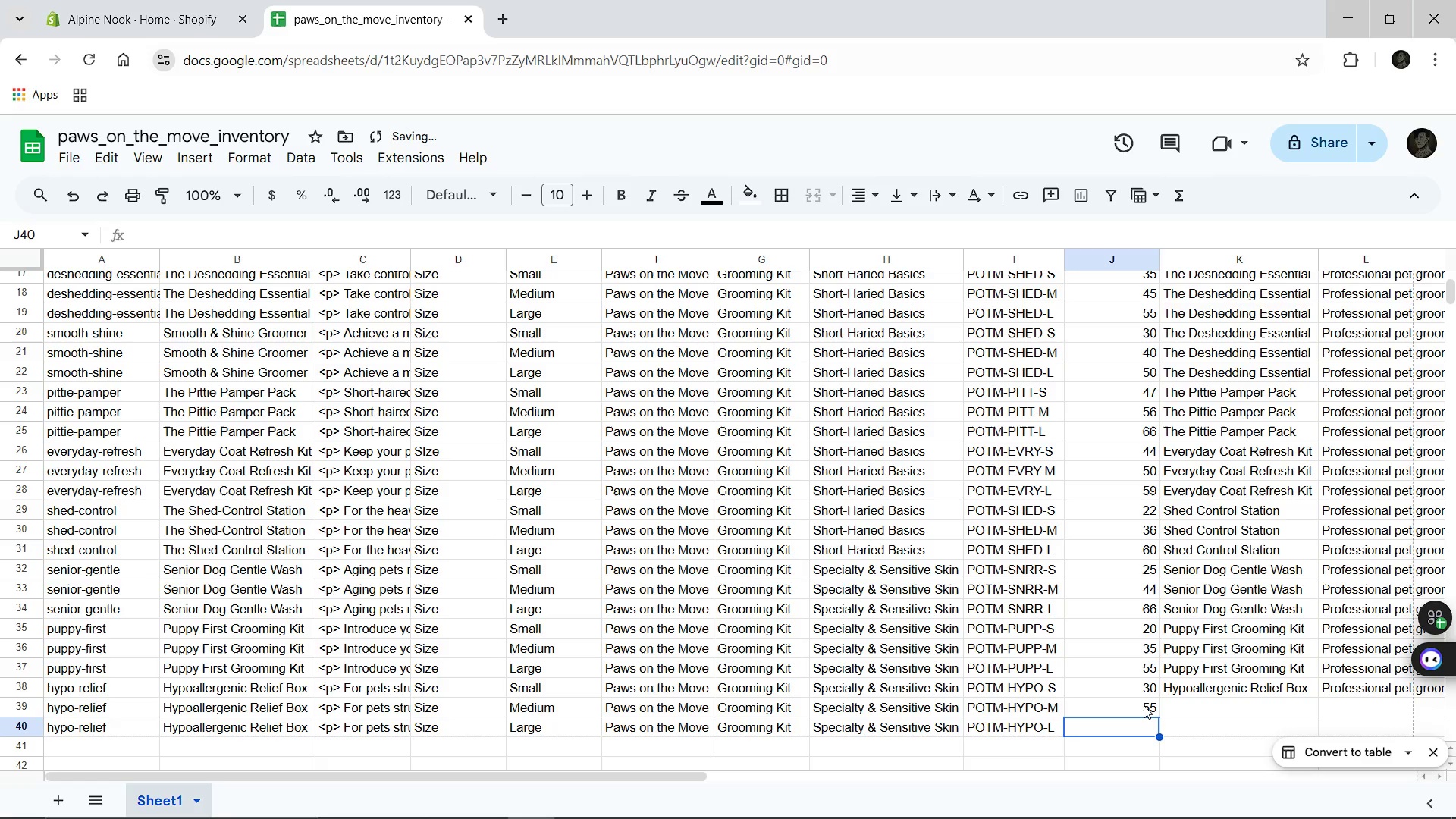 
key(ArrowDown)
 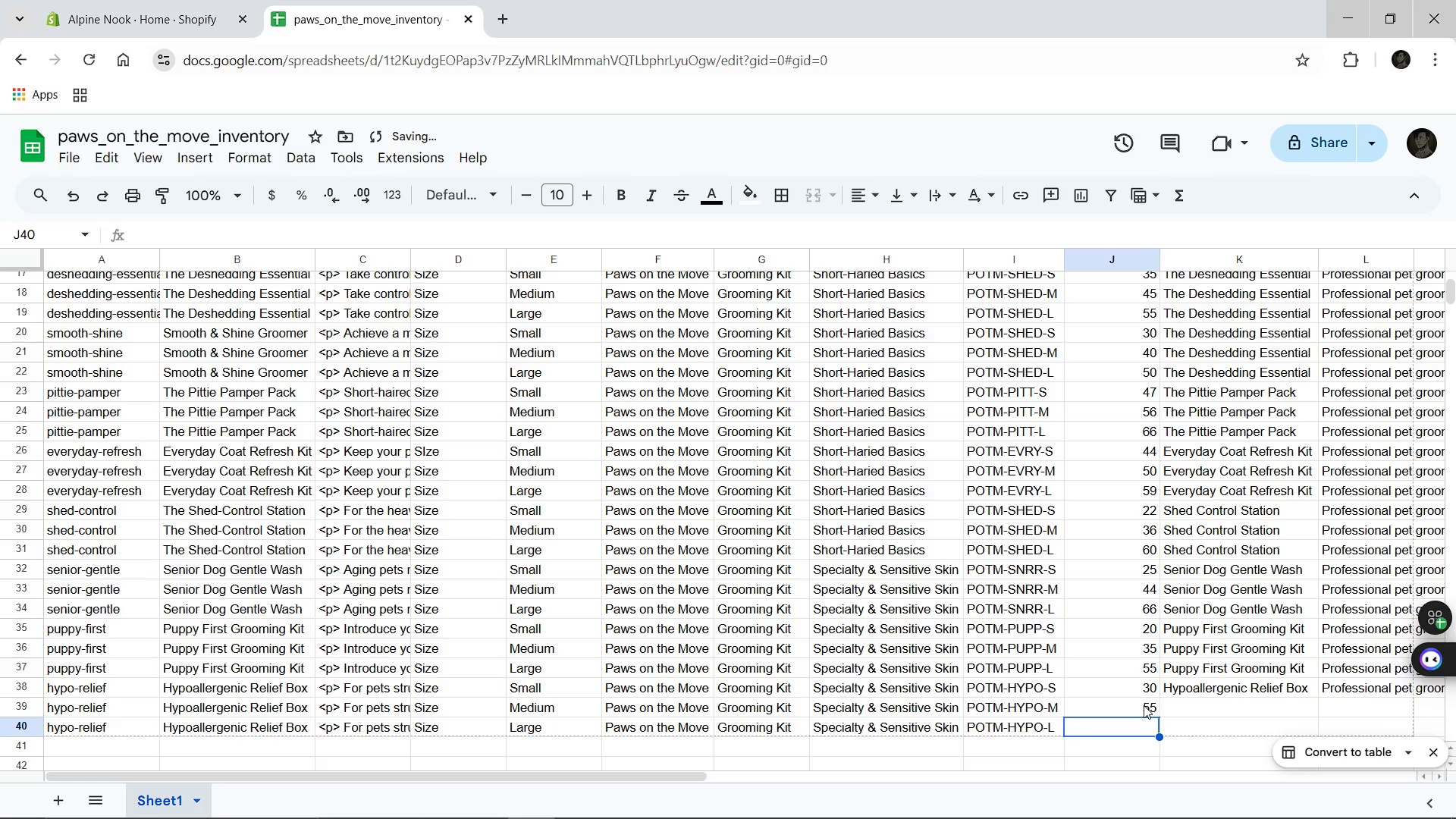 
type(70)
 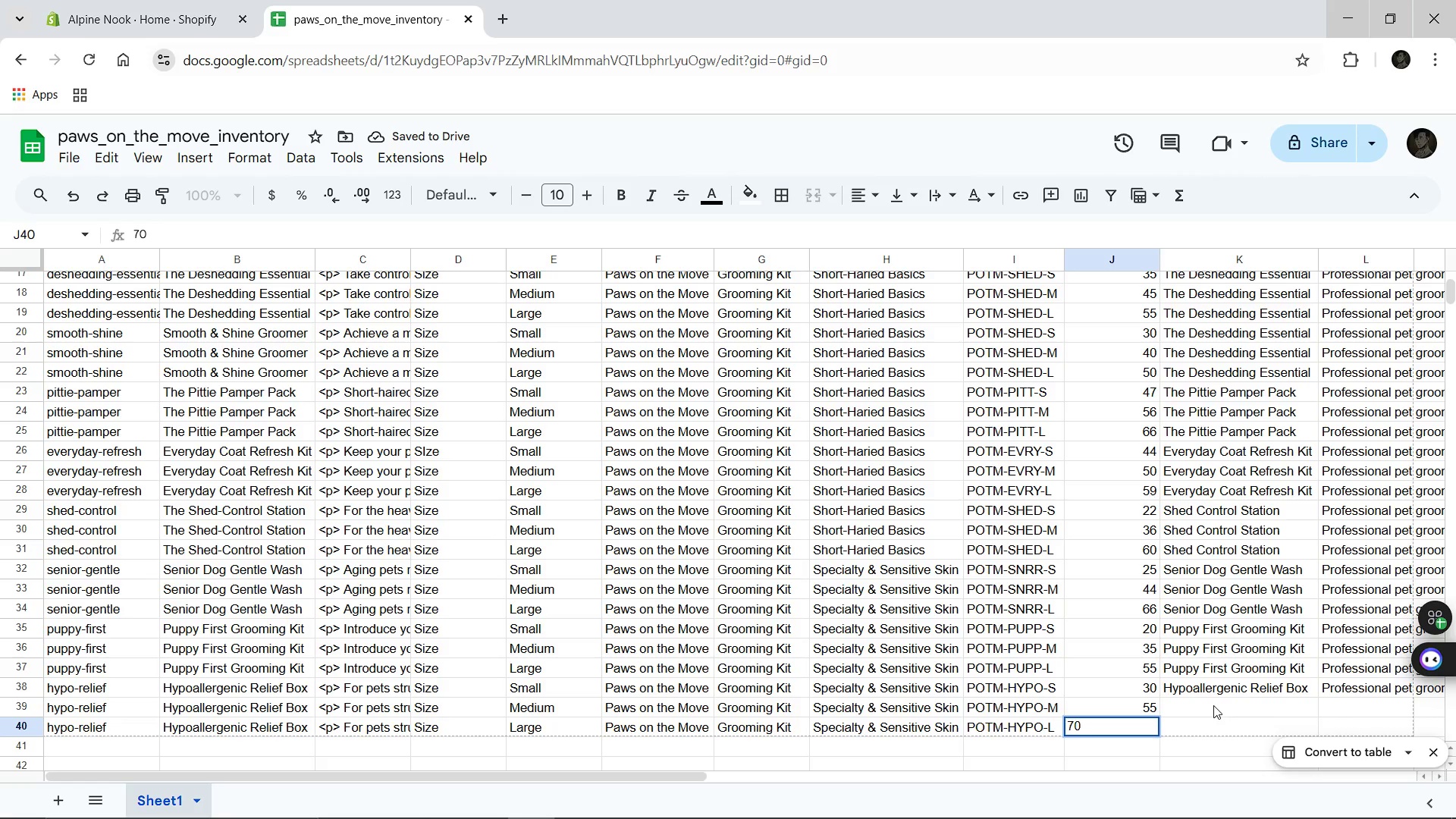 
left_click([1213, 705])
 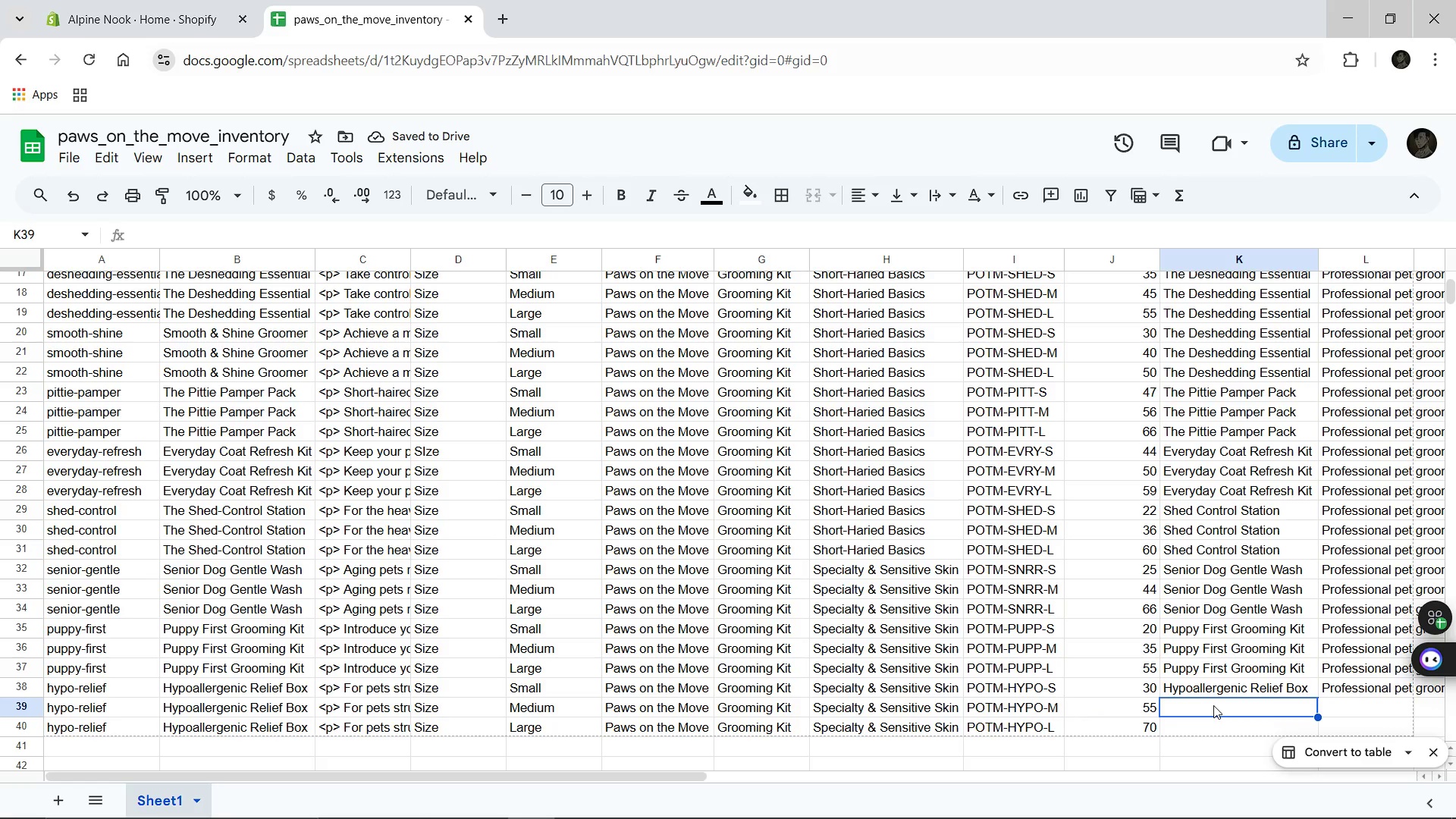 
left_click([1216, 690])
 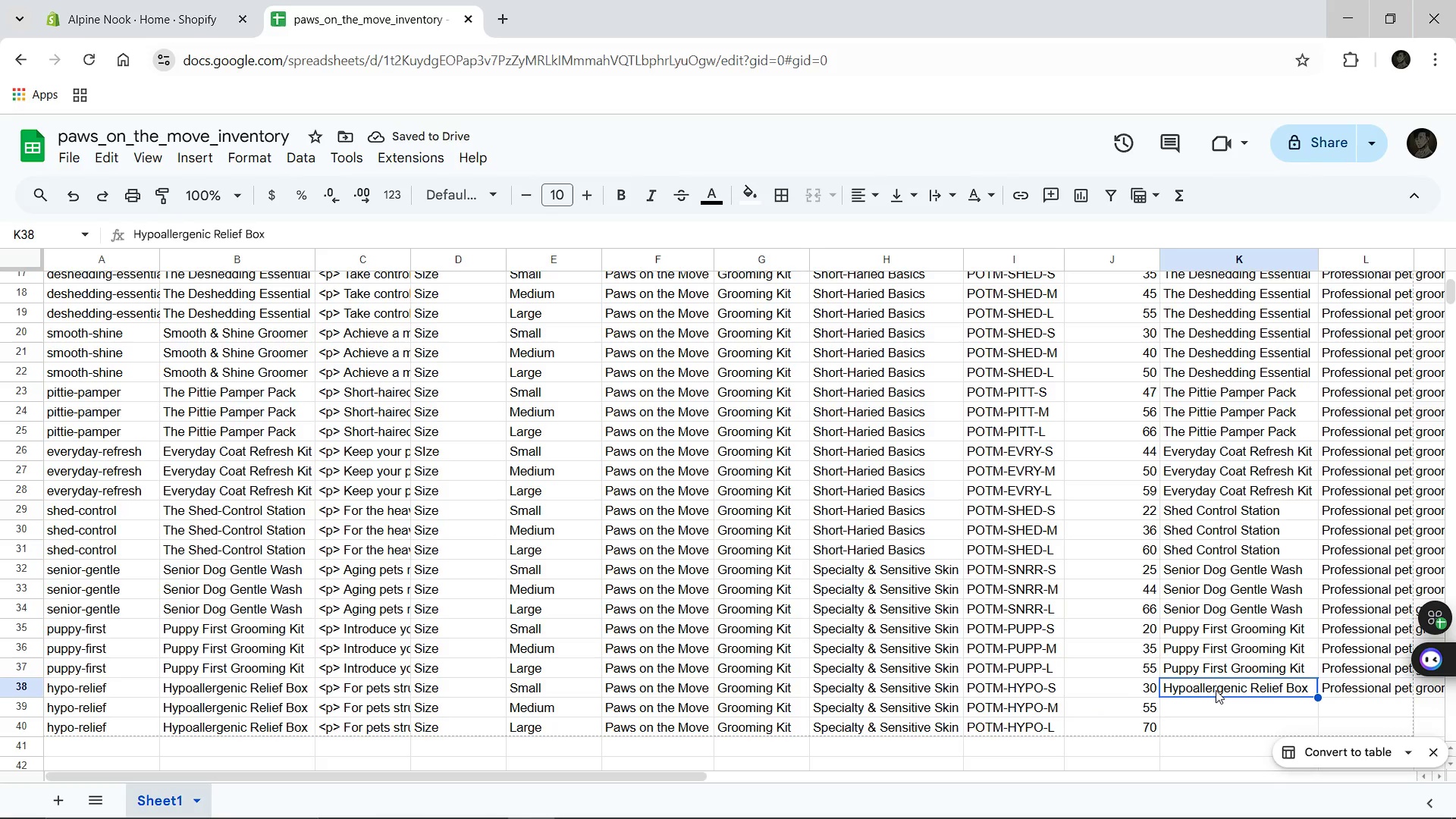 
key(Control+C)
 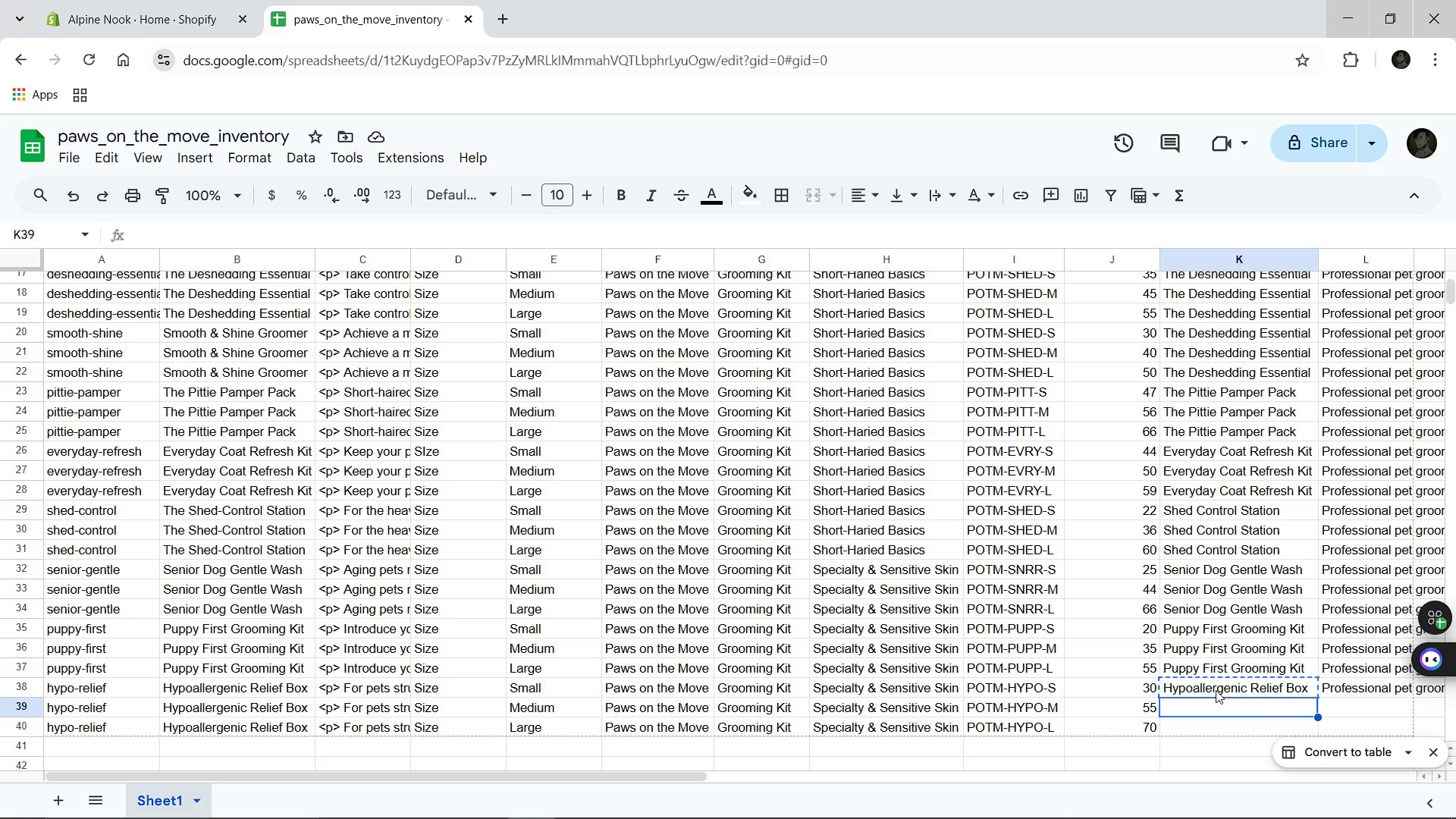 
key(ArrowDown)
 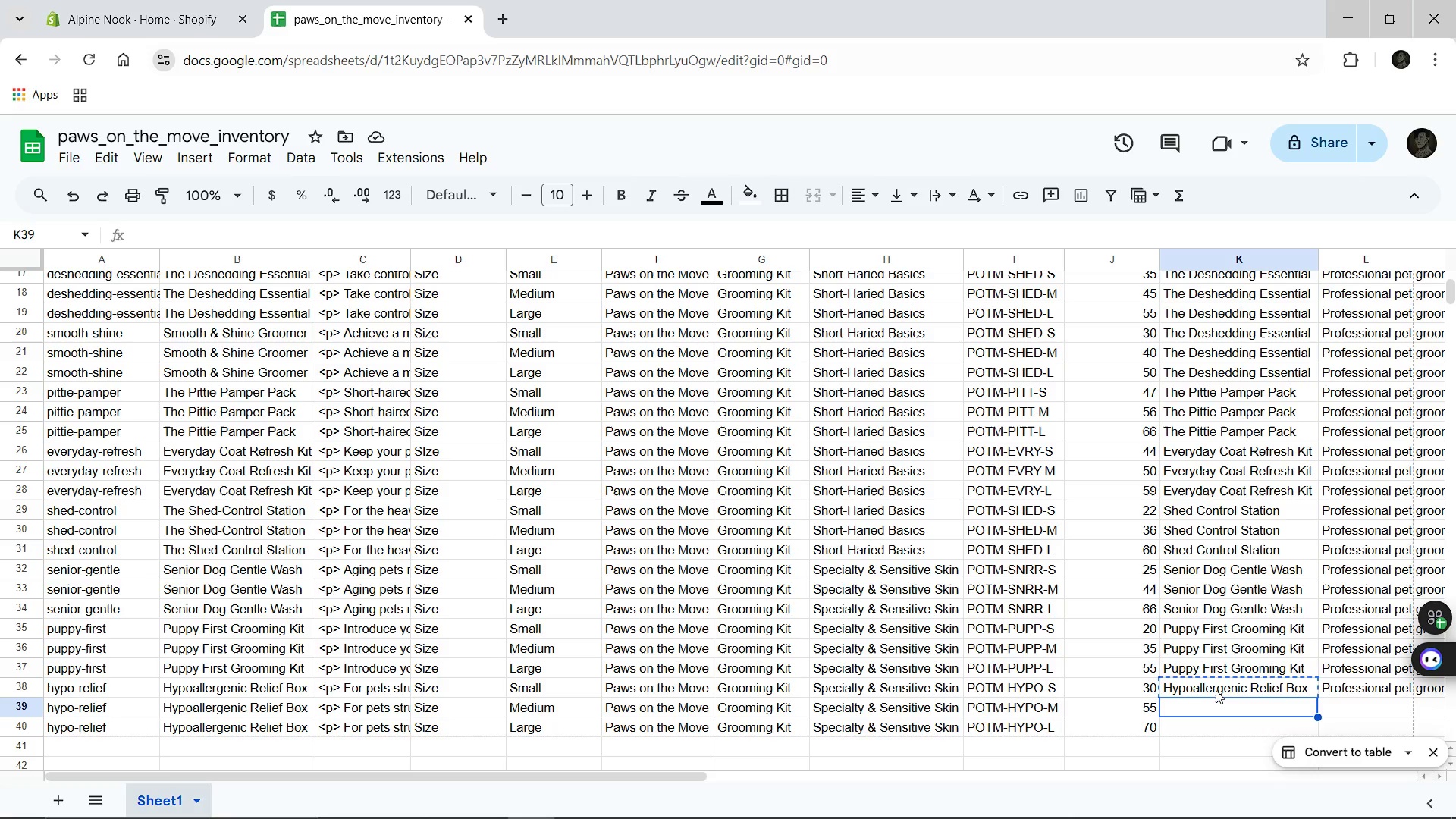 
key(Control+V)
 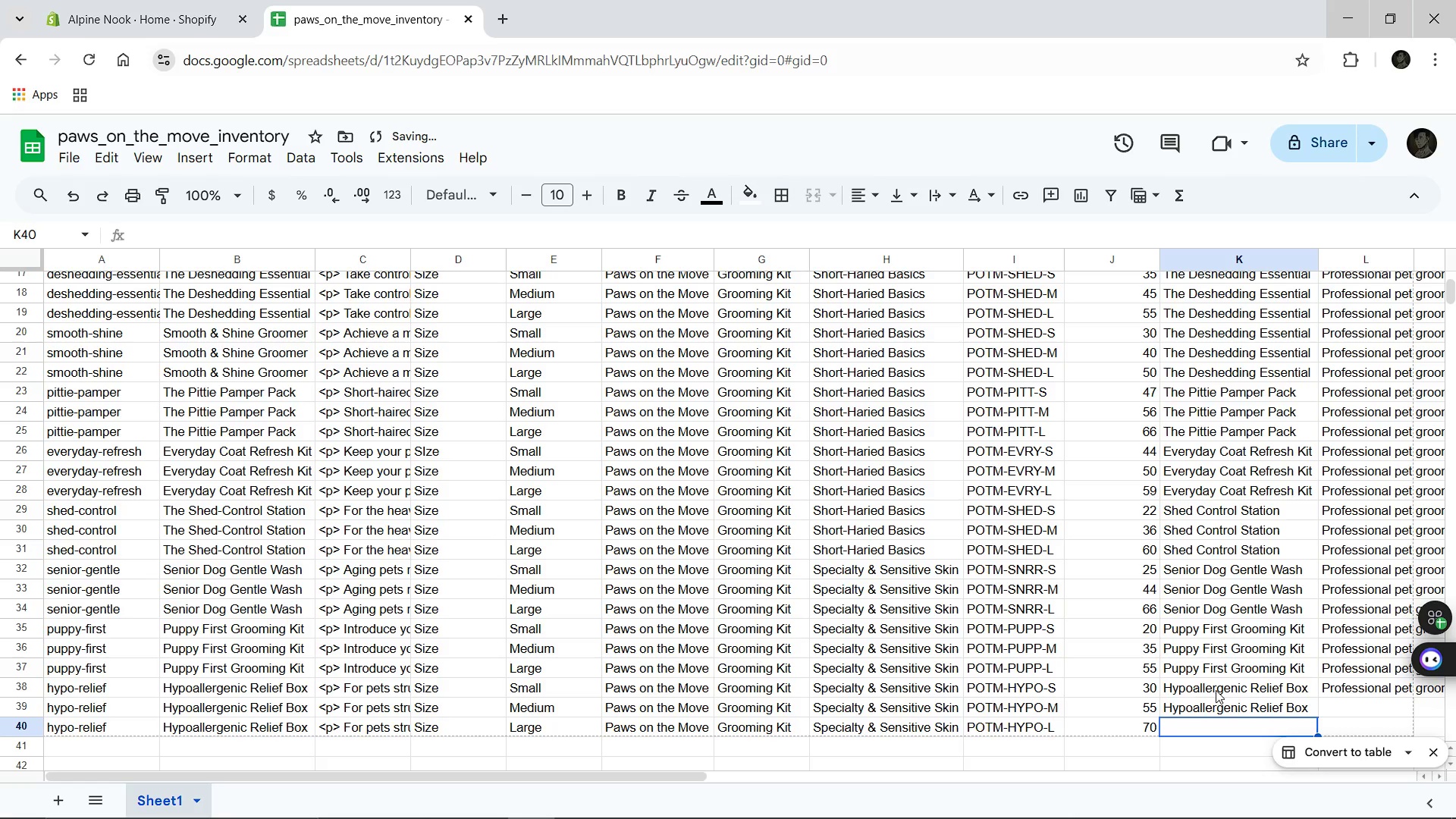 
key(ArrowDown)
 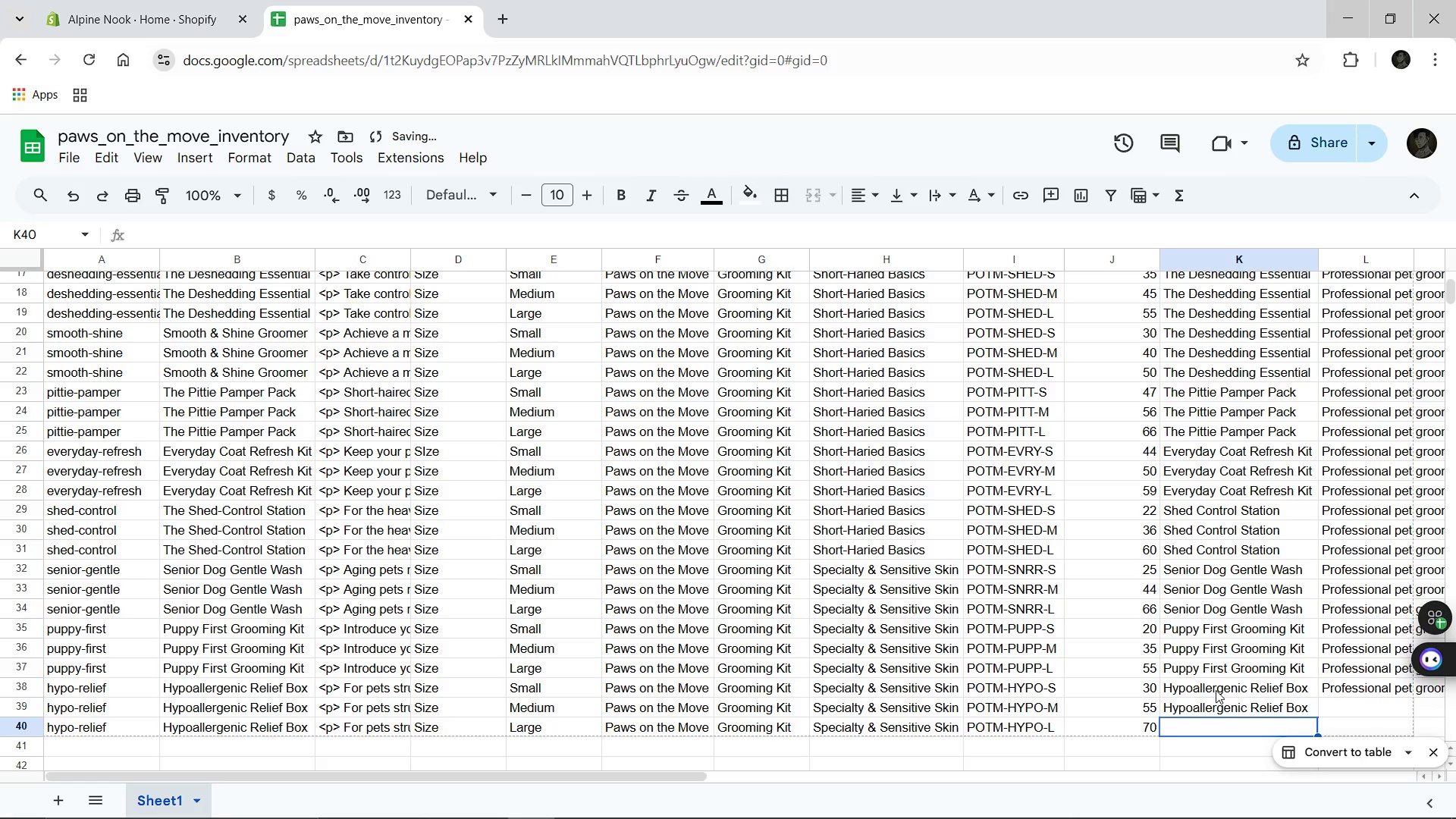 
key(Control+V)
 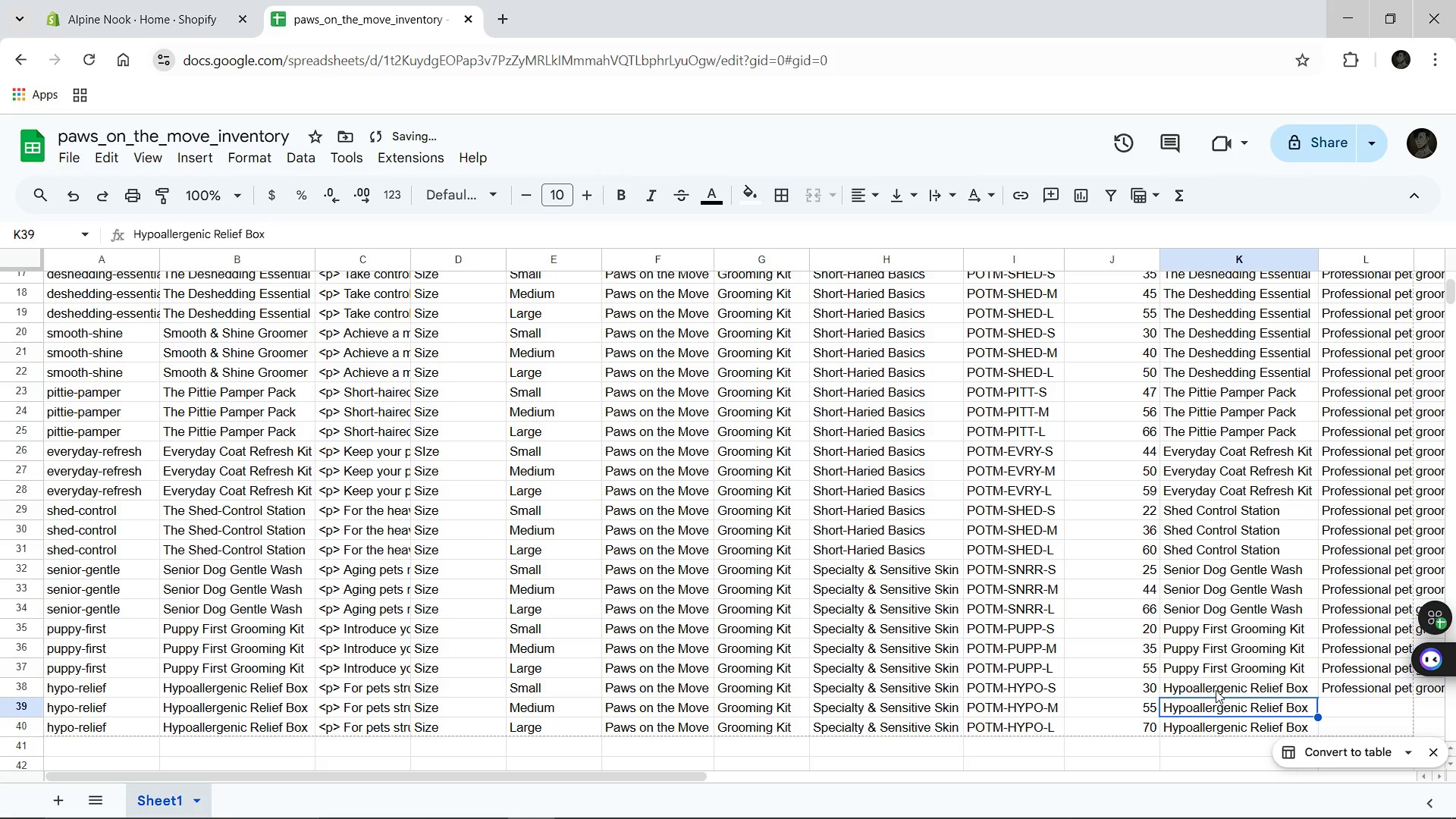 
key(ArrowUp)
 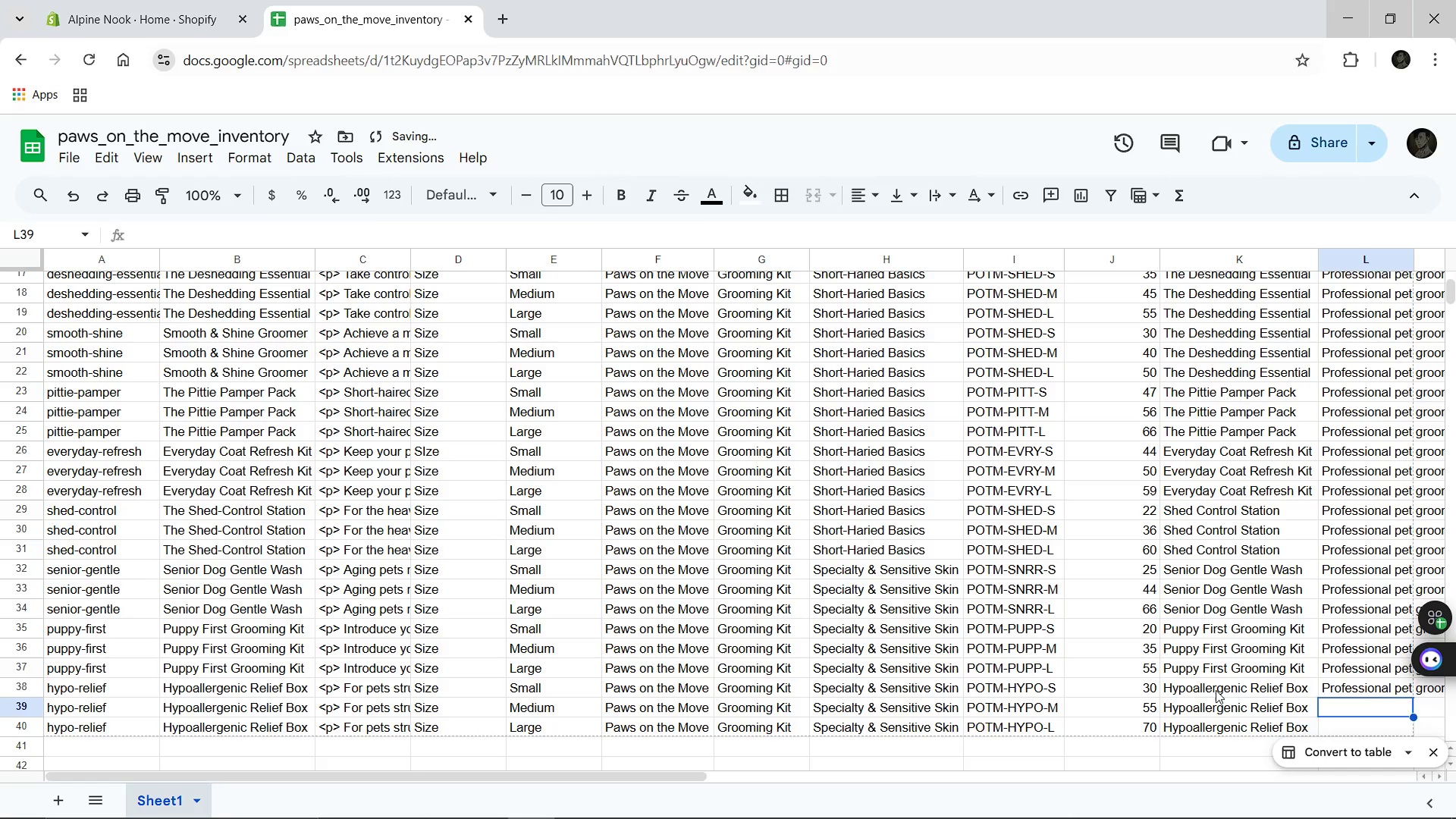 
key(ArrowRight)
 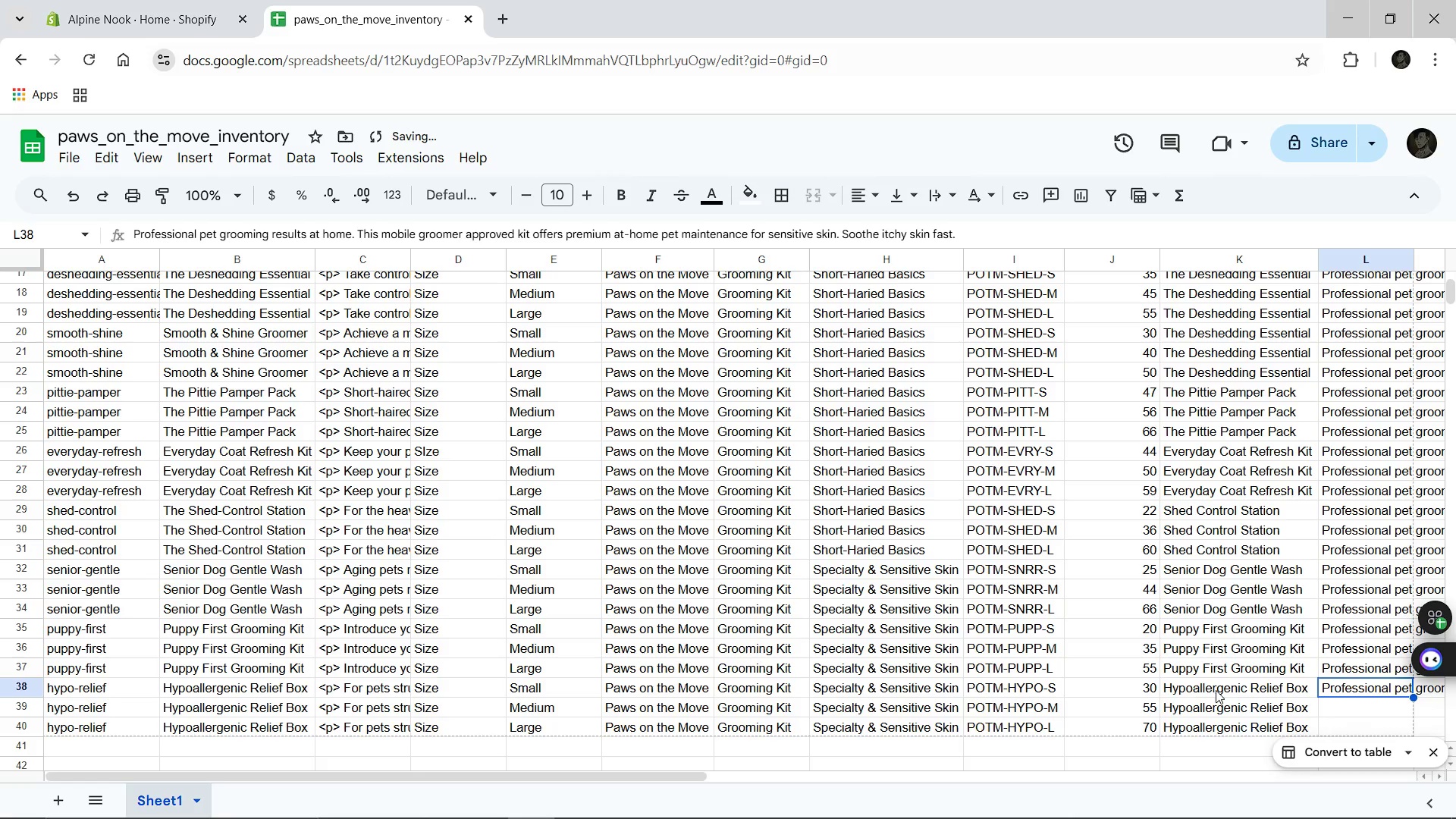 
key(ArrowUp)
 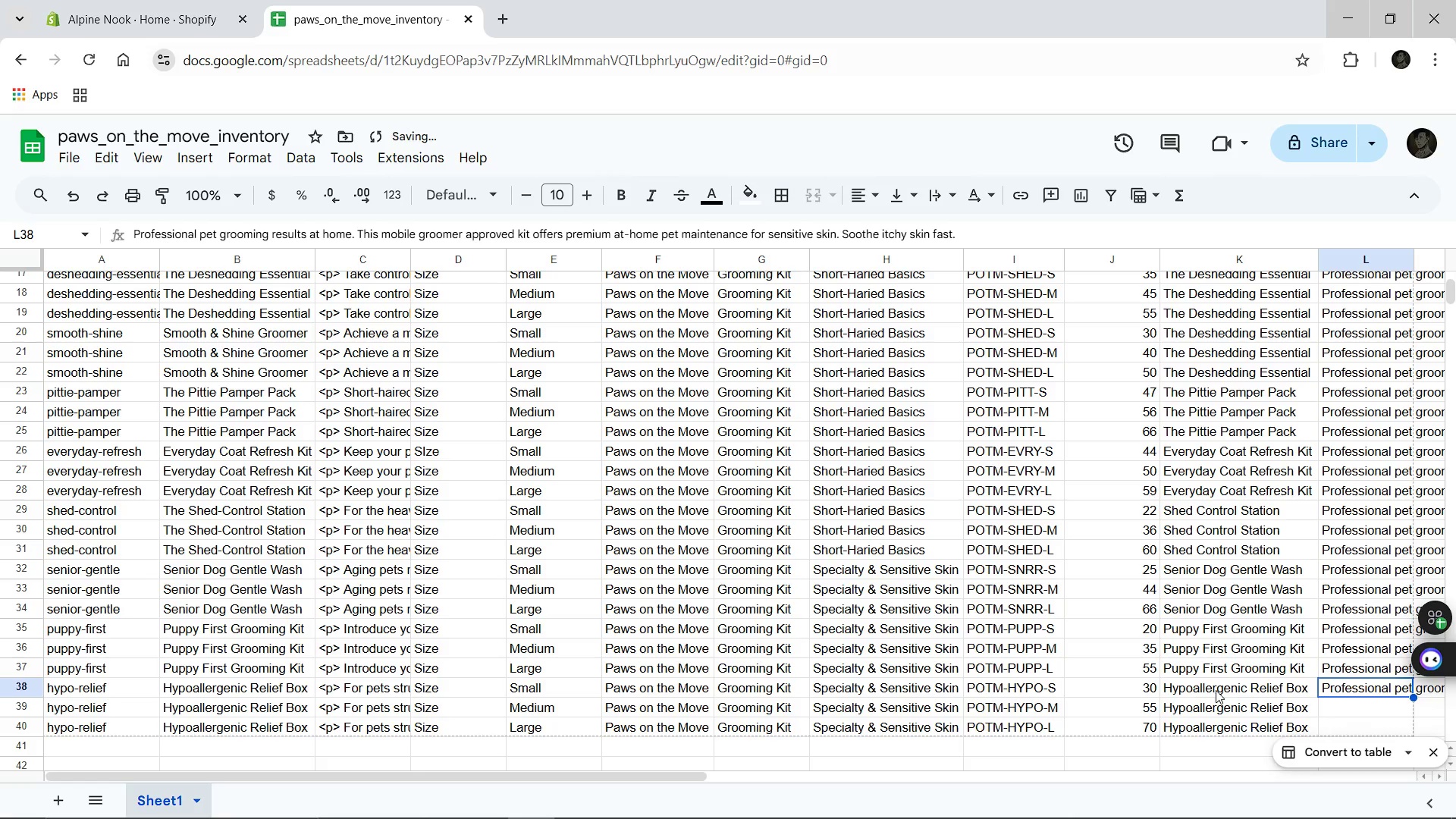 
key(Control+C)
 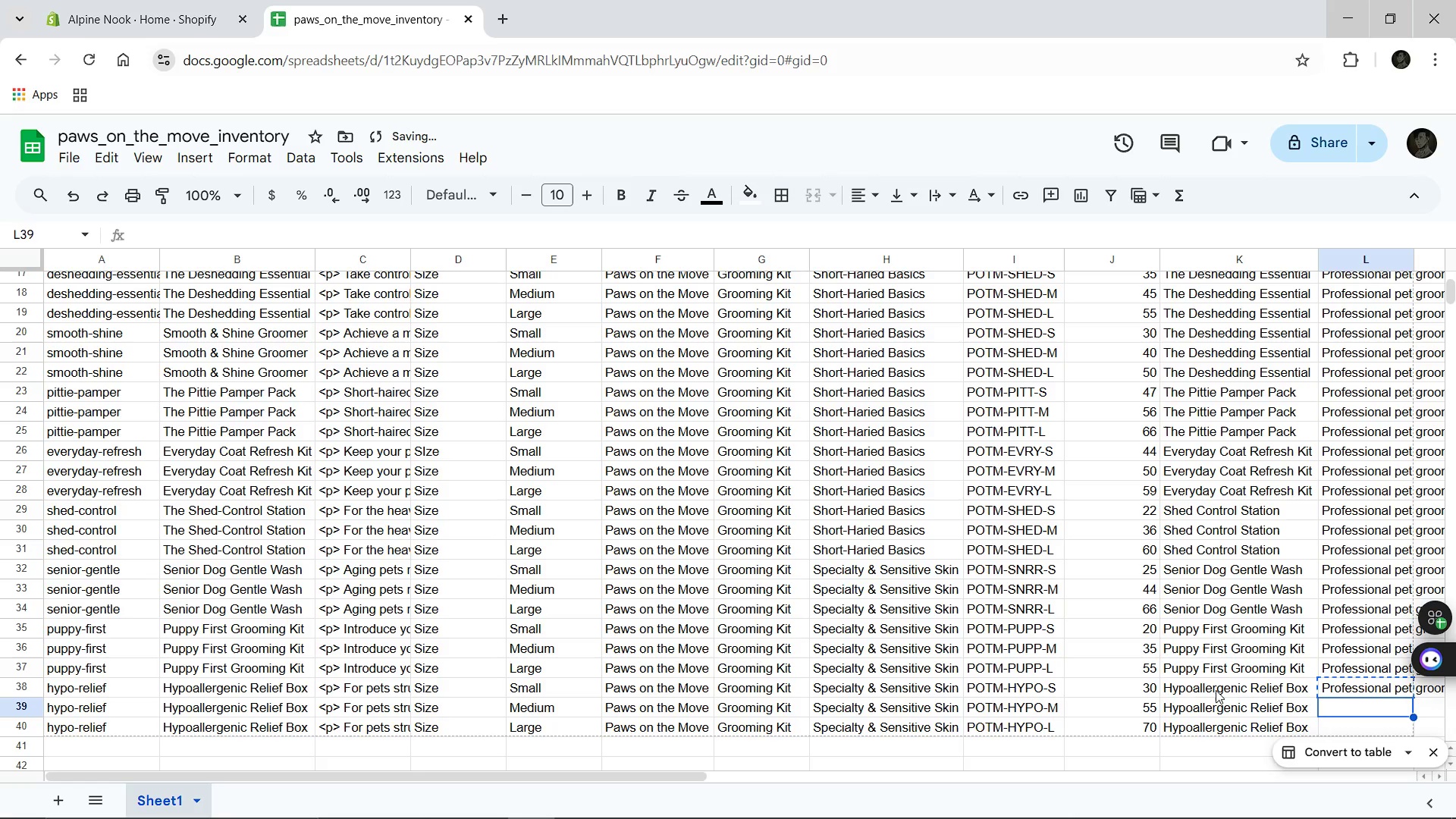 
key(ArrowDown)
 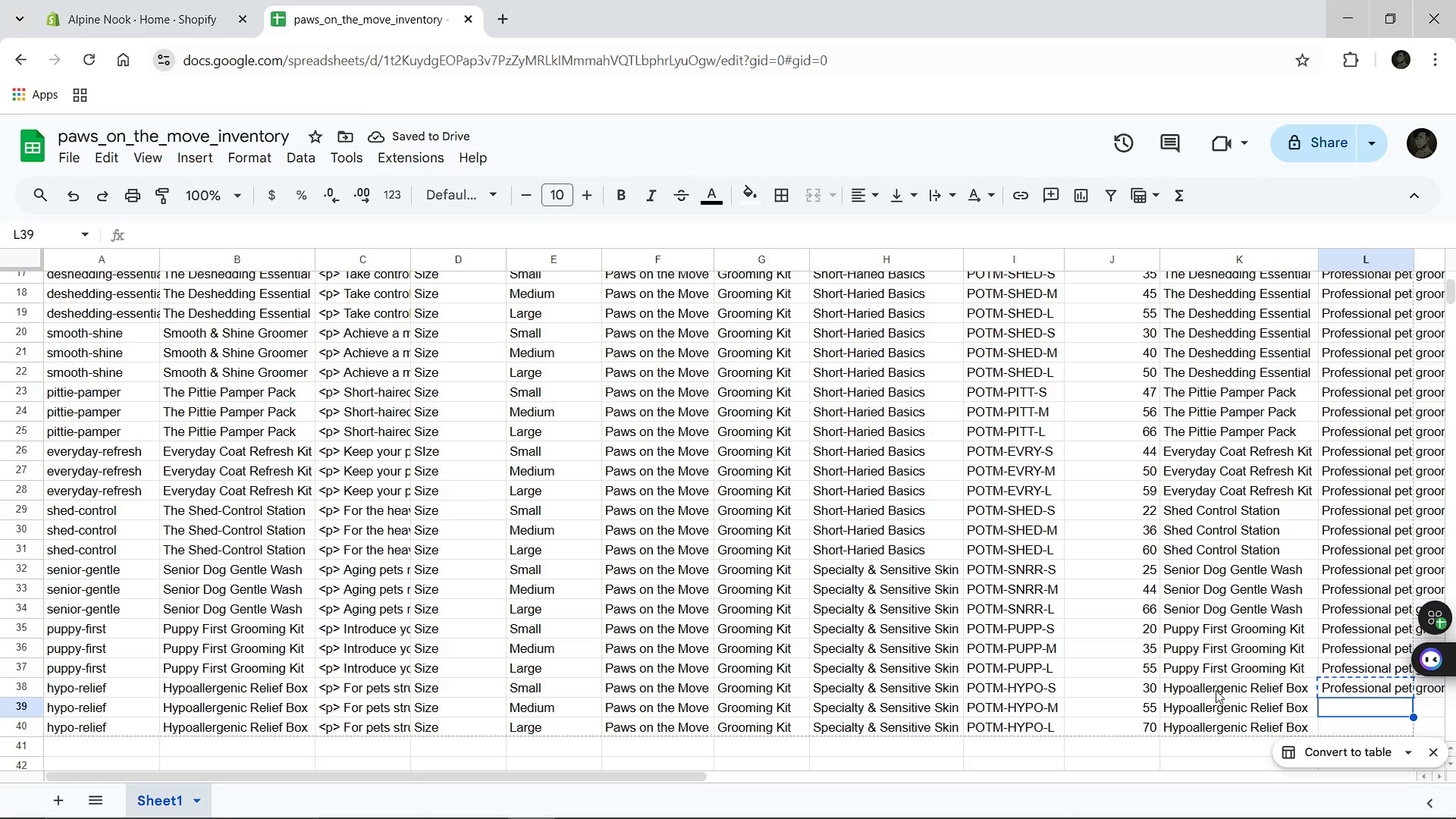 
key(Control+V)
 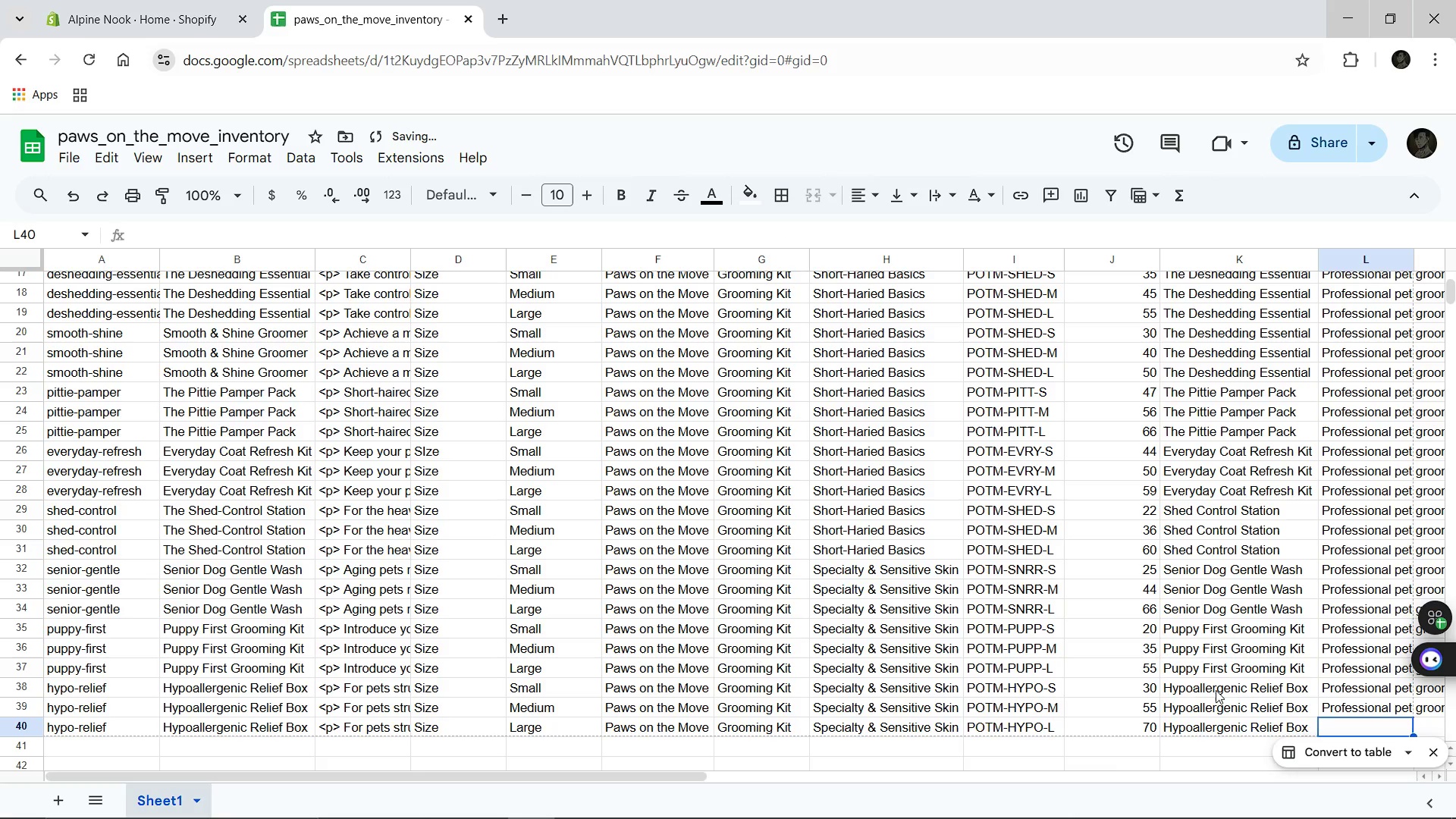 
key(ArrowDown)
 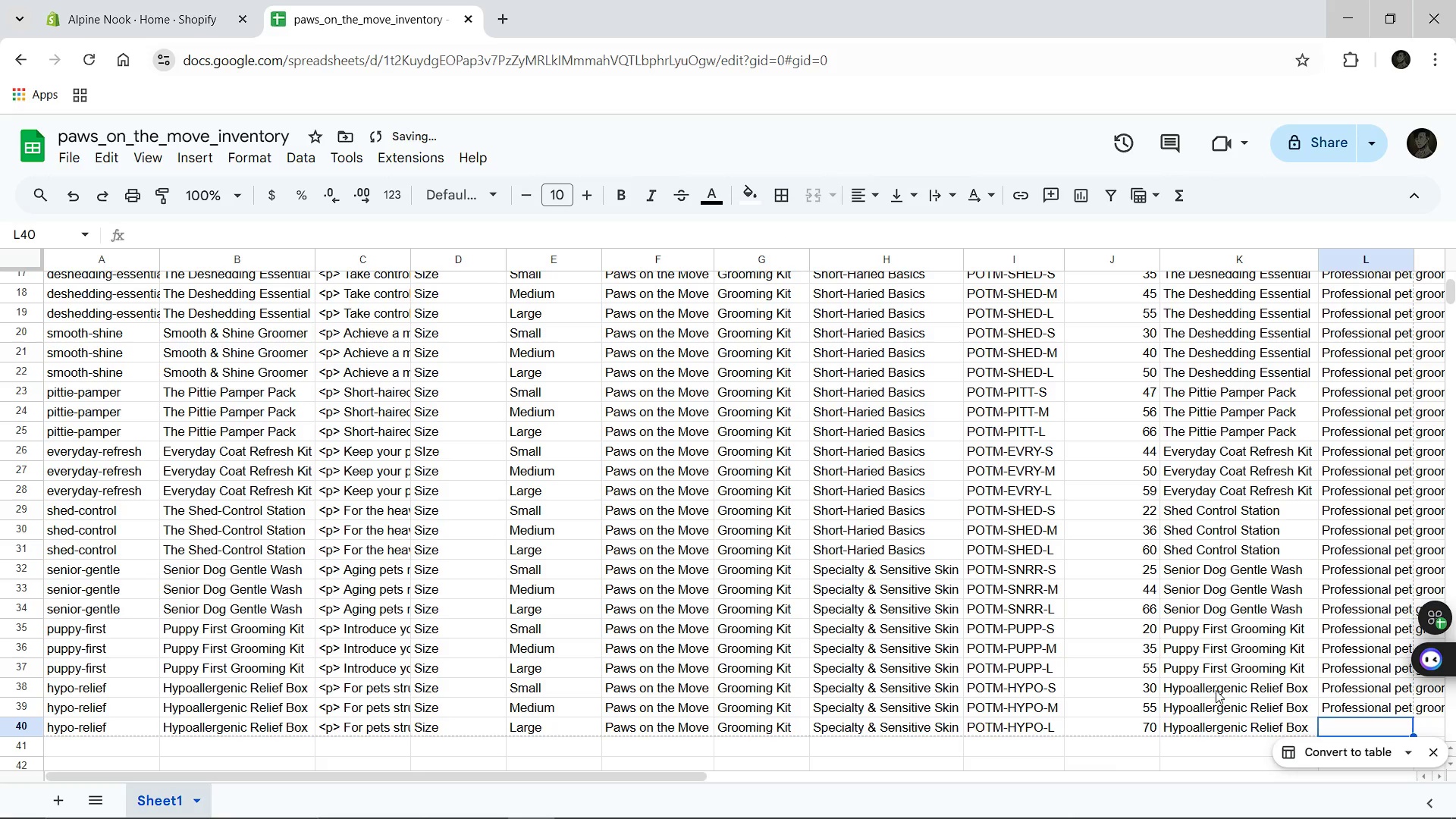 
key(Control+V)
 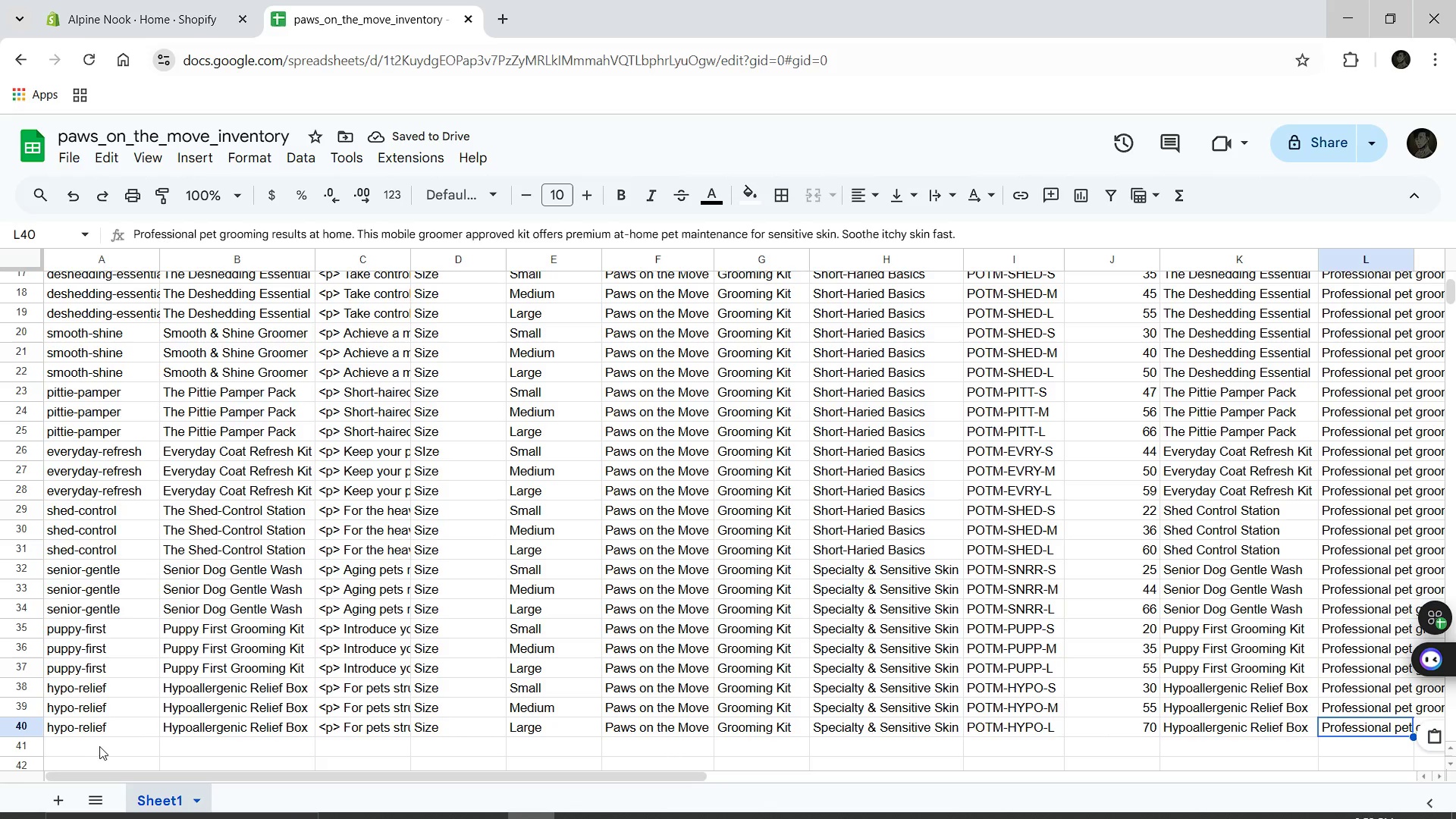 
left_click([79, 750])
 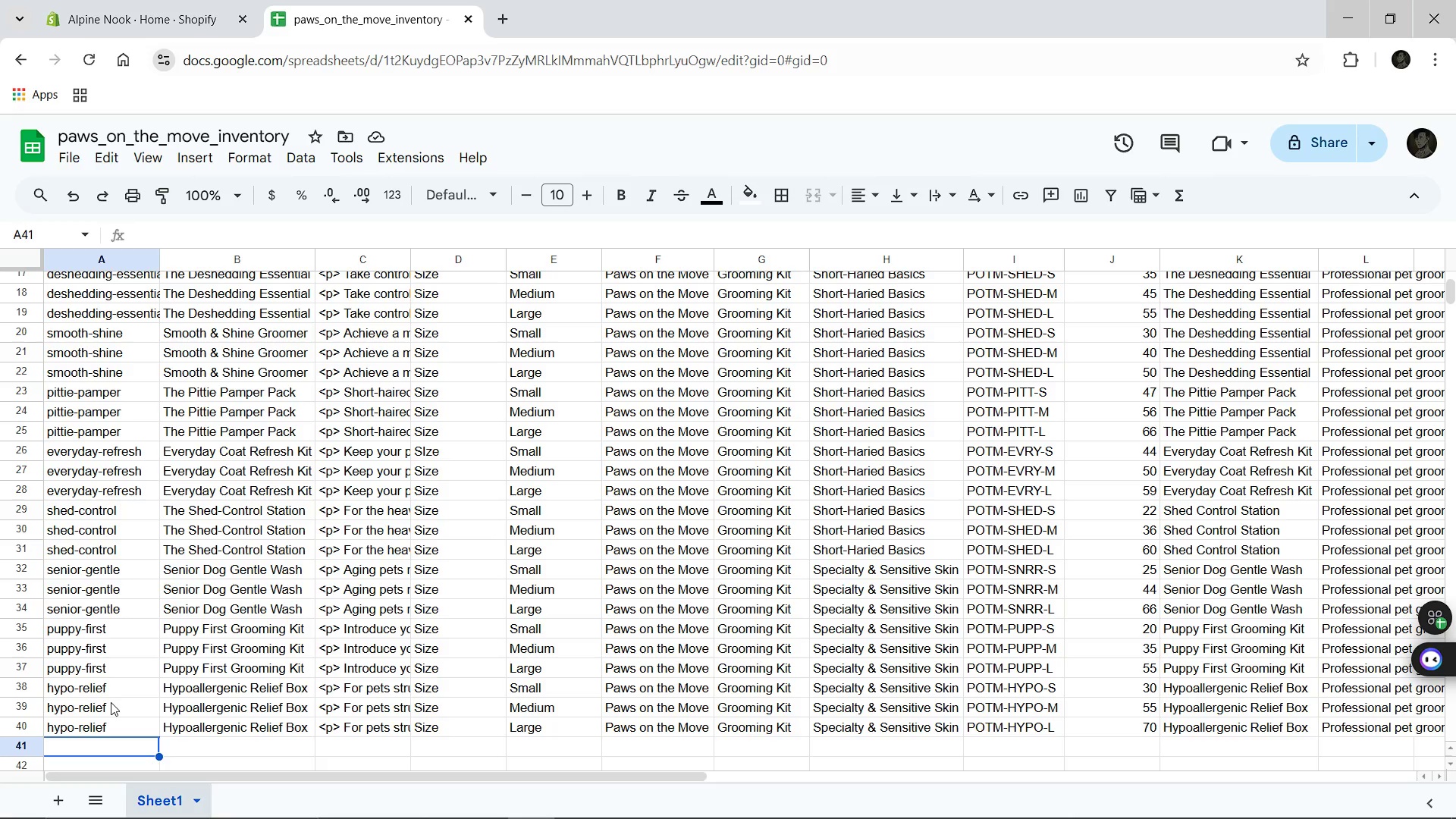 
wait(6.55)
 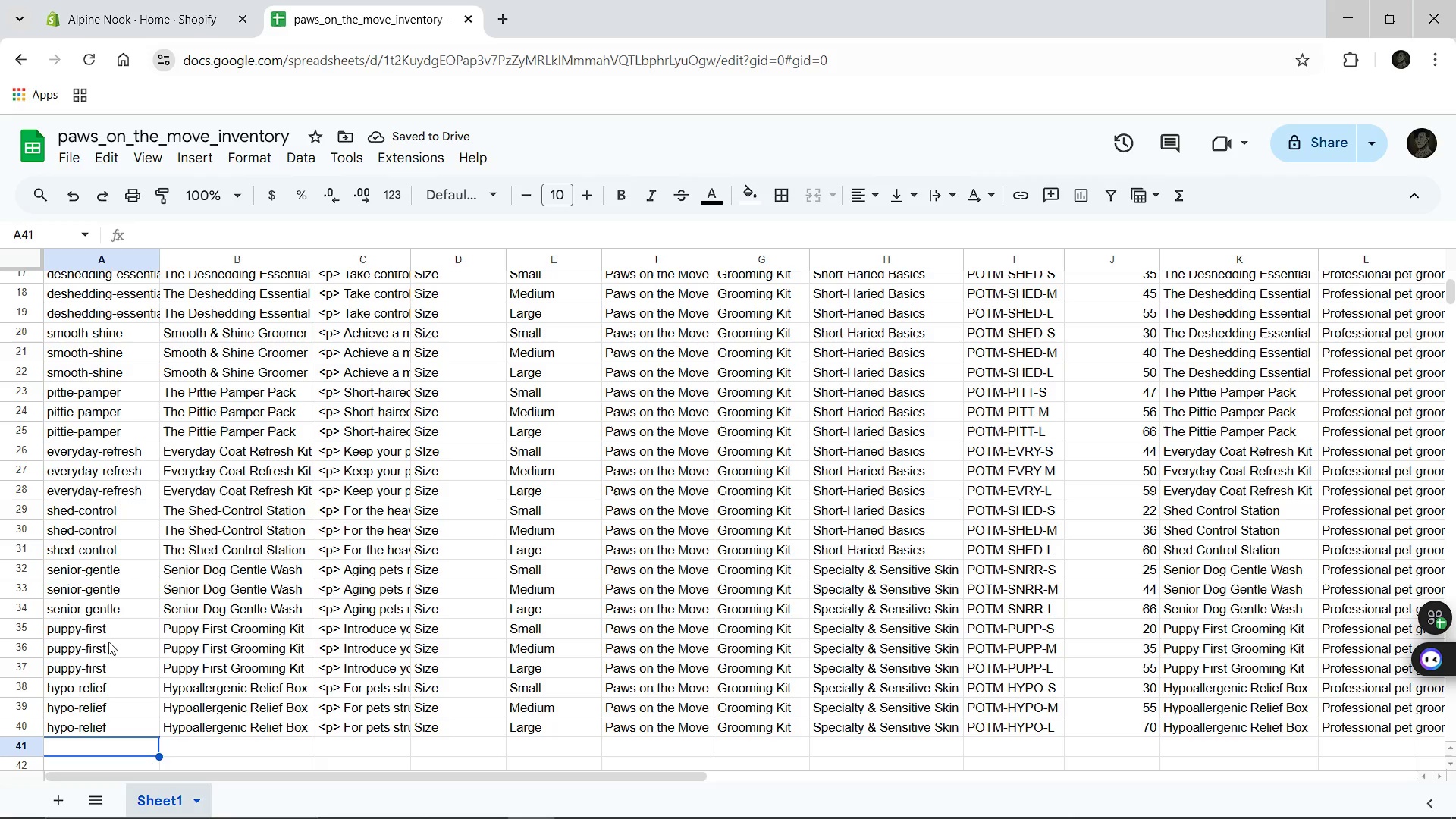 
type(paw-nose)
 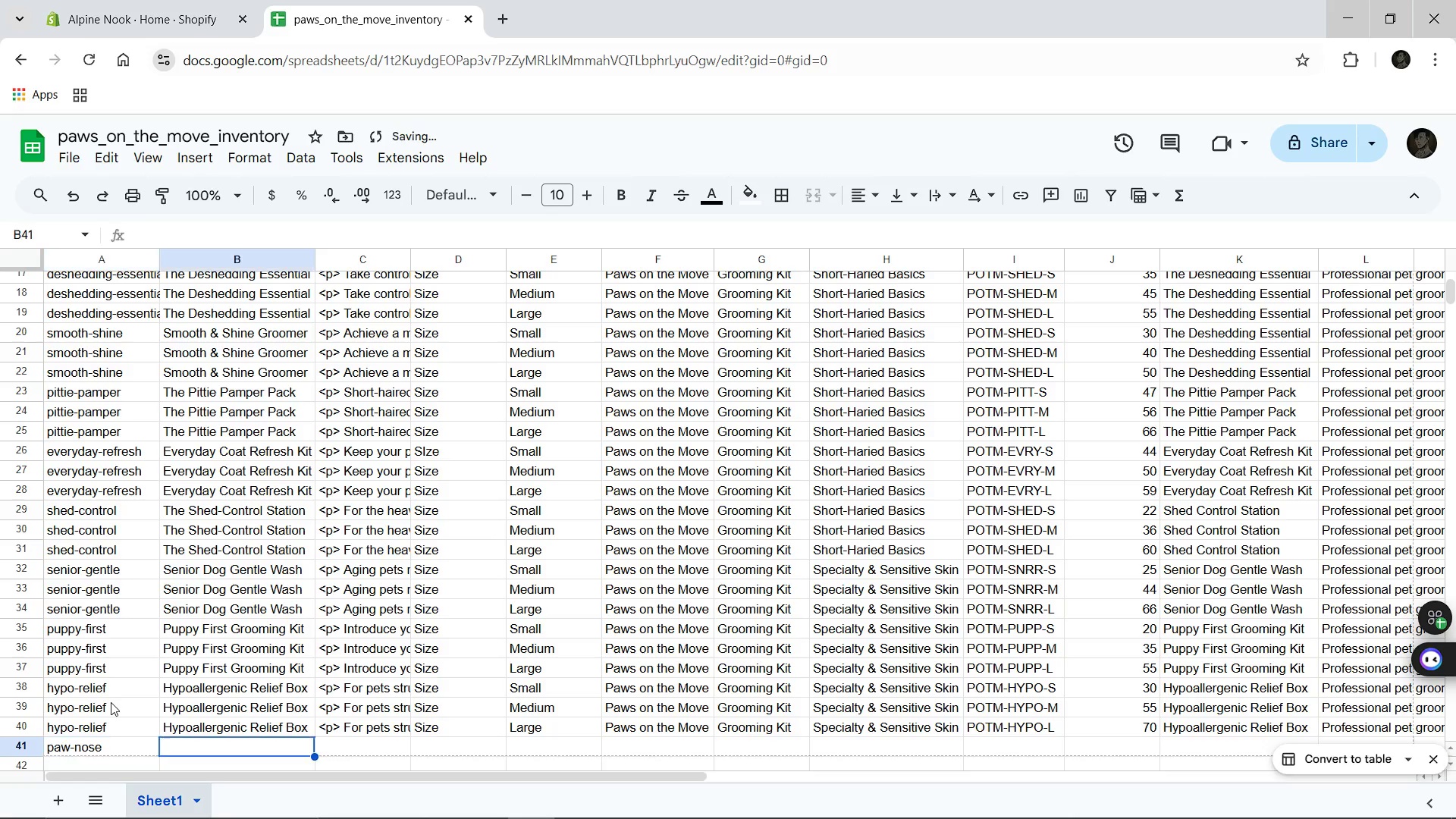 
key(ArrowRight)
 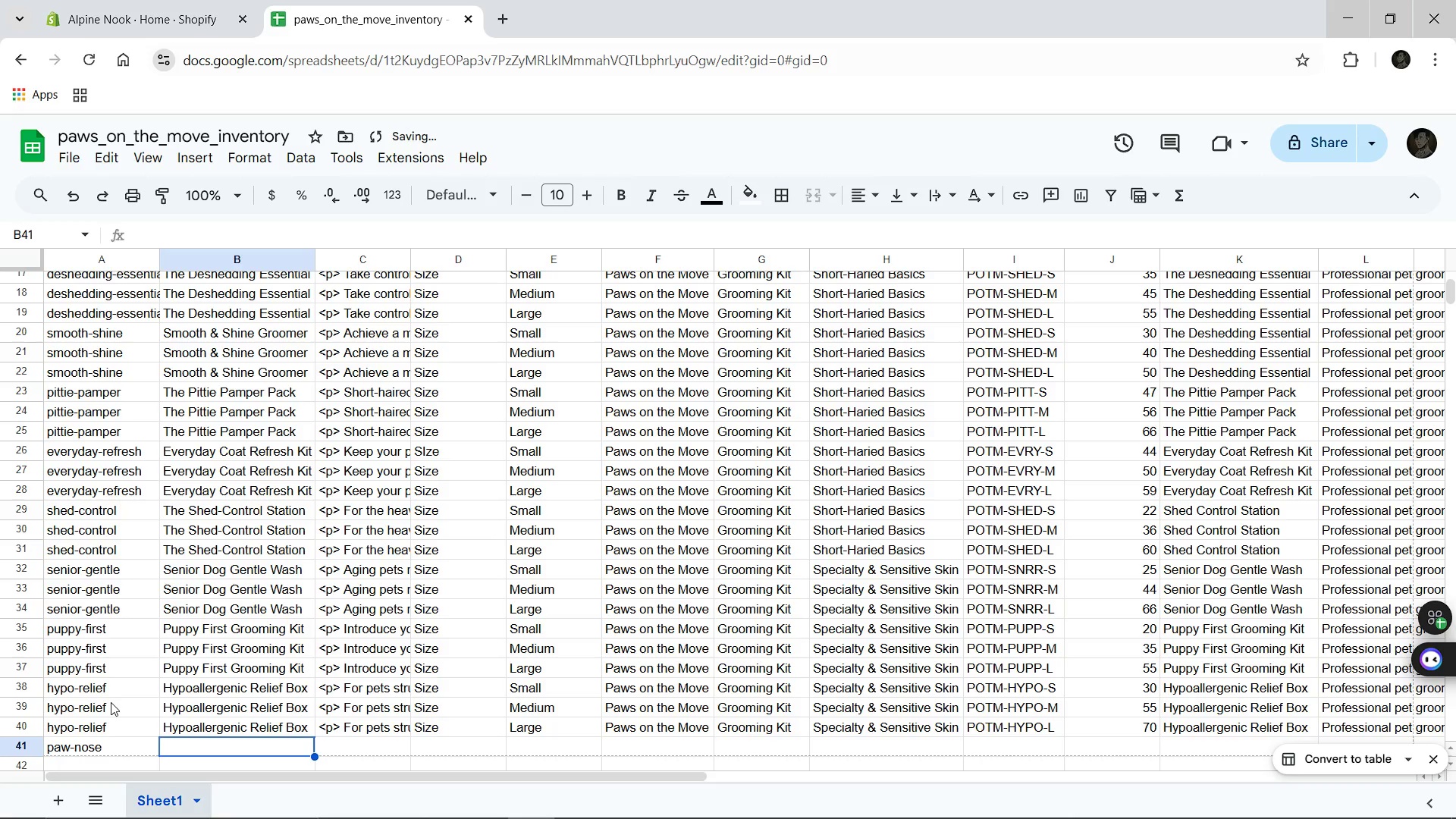 
type(Paw & nO)
key(Backspace)
key(Backspace)
type(Nose Therapy Set)
 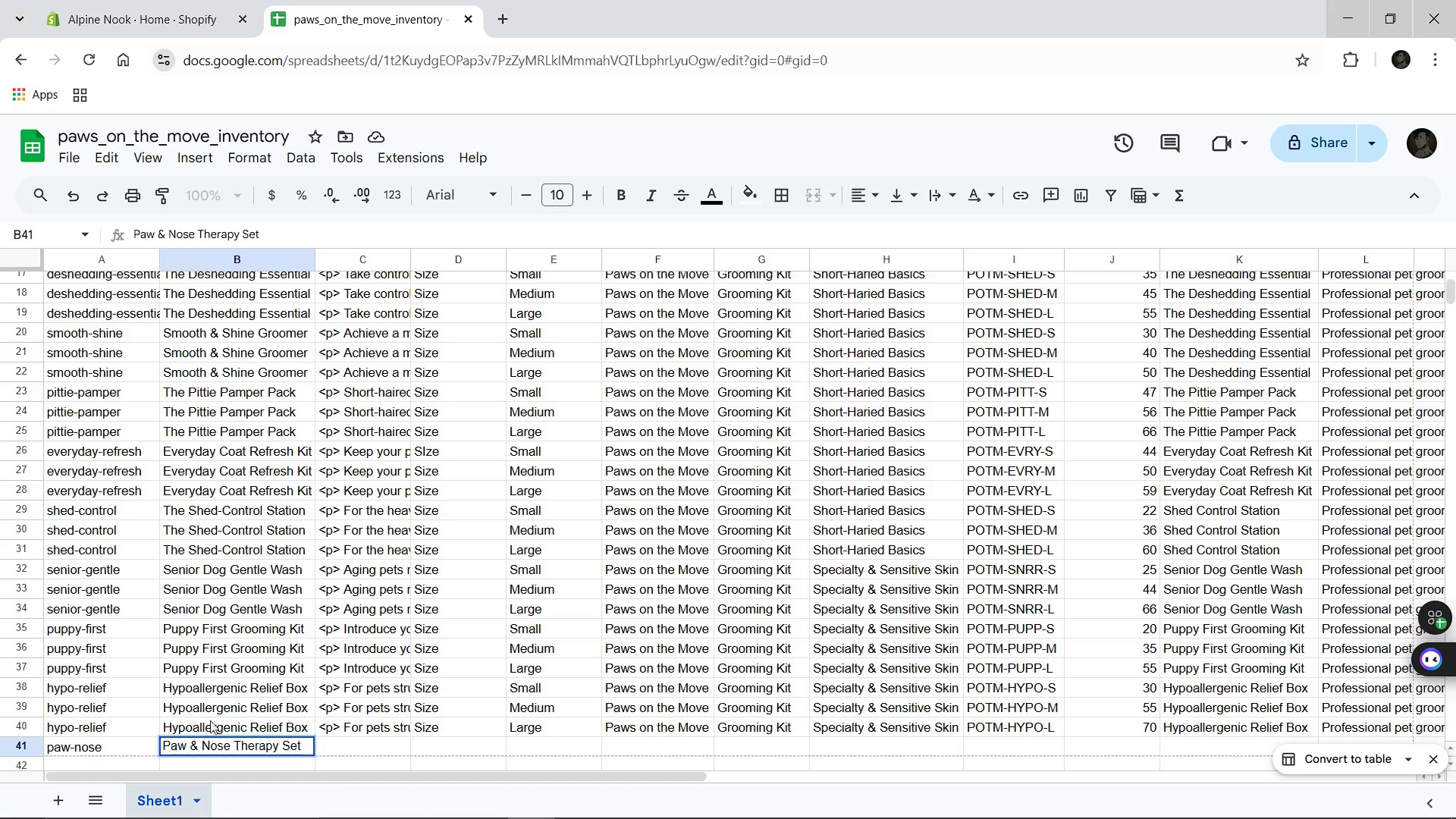 
left_click([343, 748])
 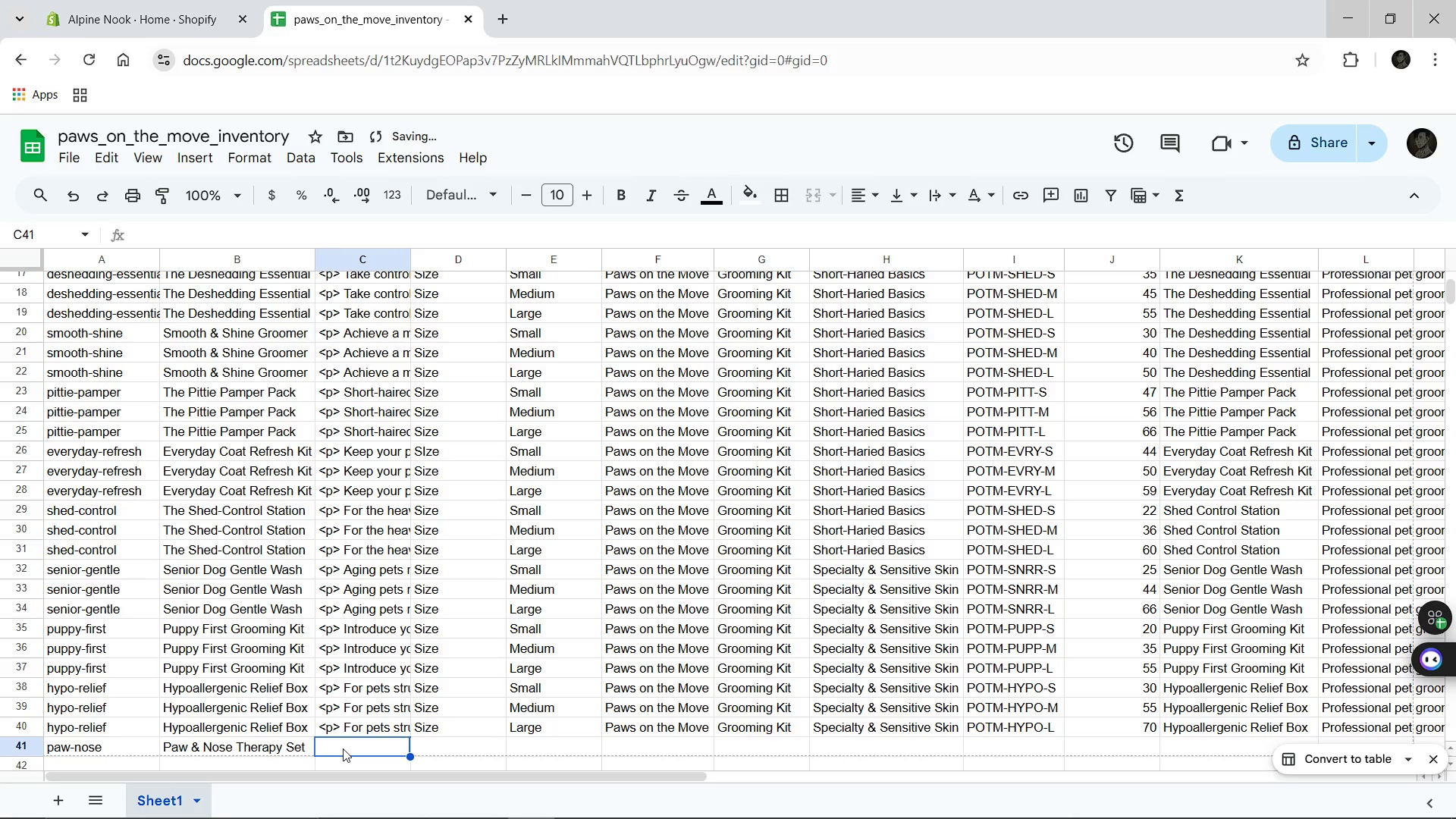 
type(<p> Environmental factors like hot pavement and cod)
key(Backspace)
type(d)
key(Backspace)
type(ld air can take a tool)
key(Backspace)
key(Backspace)
type(ll on your pet's most)
 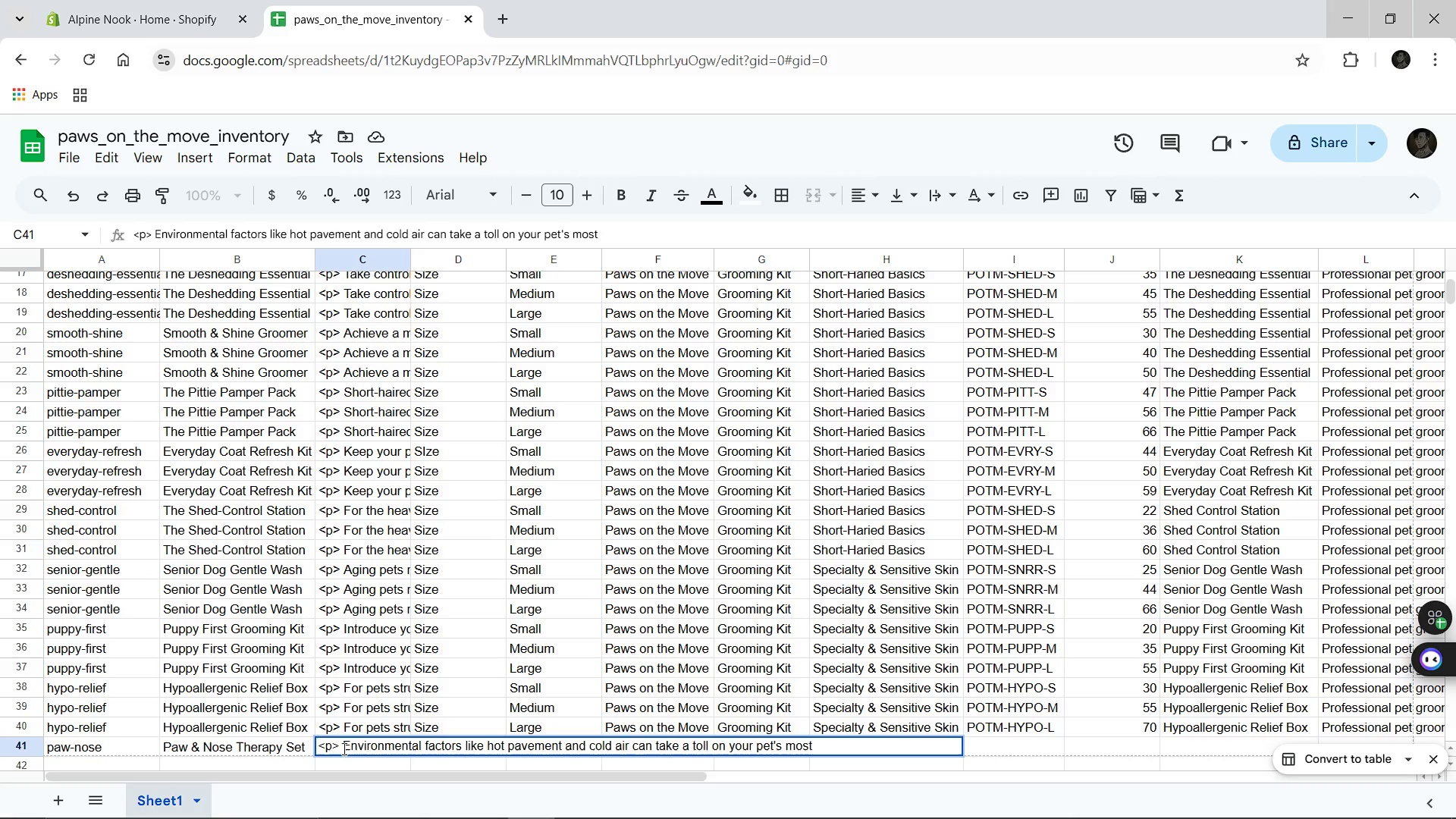 
type( sensitive areaa)
key(Backspace)
type(s. The o)
key(Backspace)
type(paw & nose ther)
key(Backspace)
key(Backspace)
type(ra)
key(Backspace)
key(Backspace)
type(erapy)
 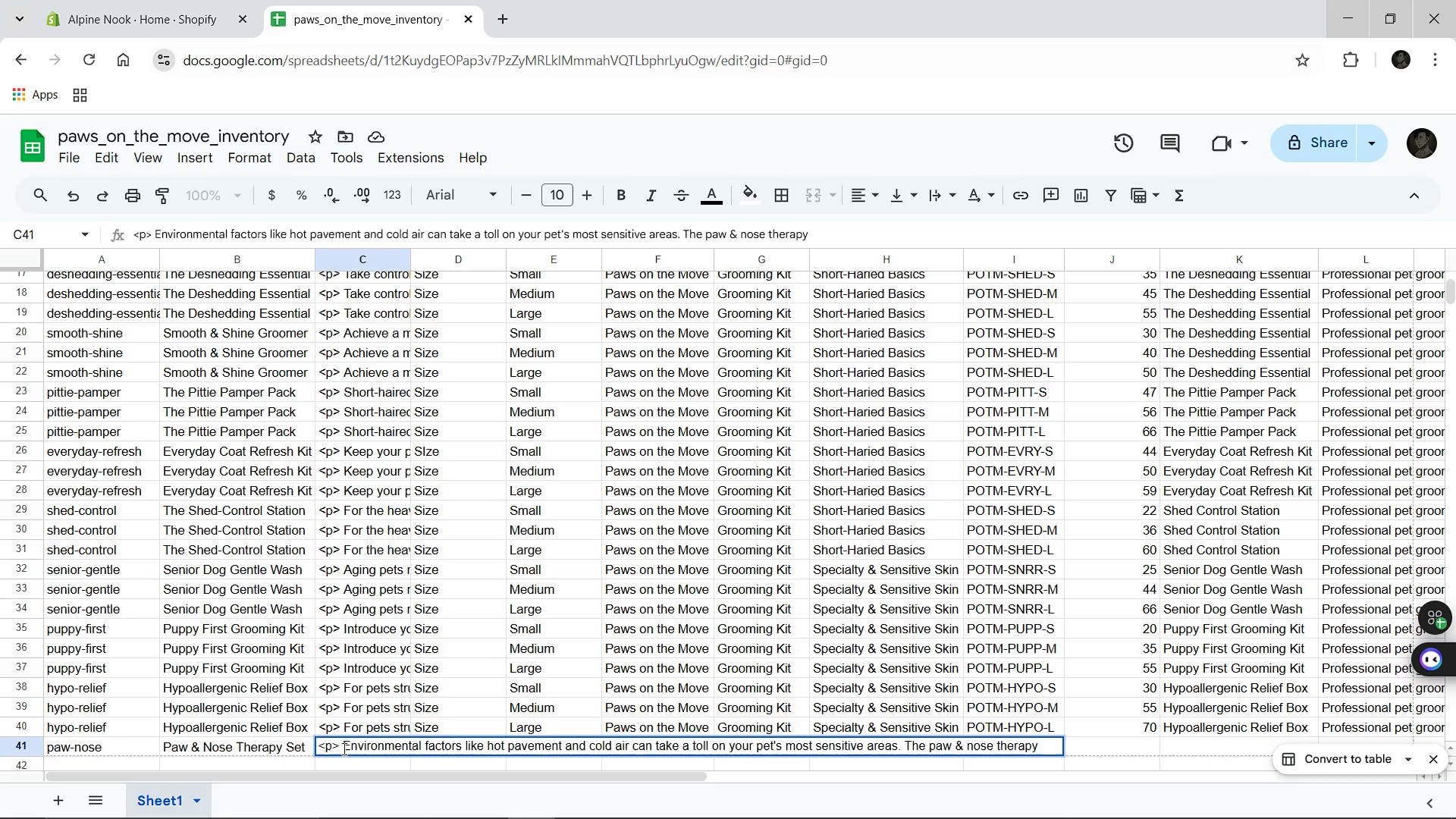 
type( Set os)
key(Backspace)
key(Backspace)
type(is a professional Set )
 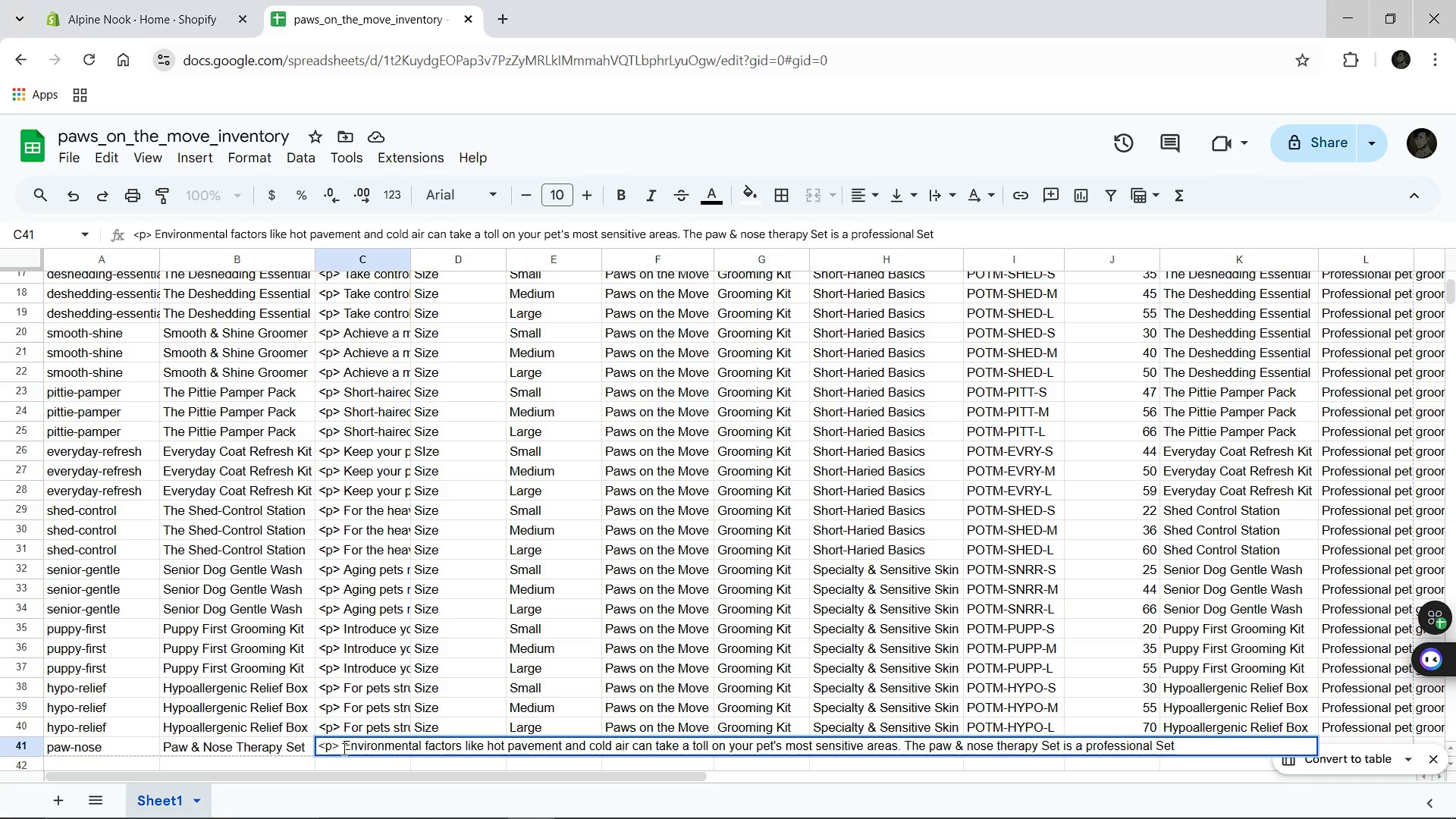 
type(grooming essential for at-home pet maintenance )
key(Backspace)
type(, featuring organic lick-safe balms that heal car)
key(Backspace)
key(Backspace)
type(racked)
 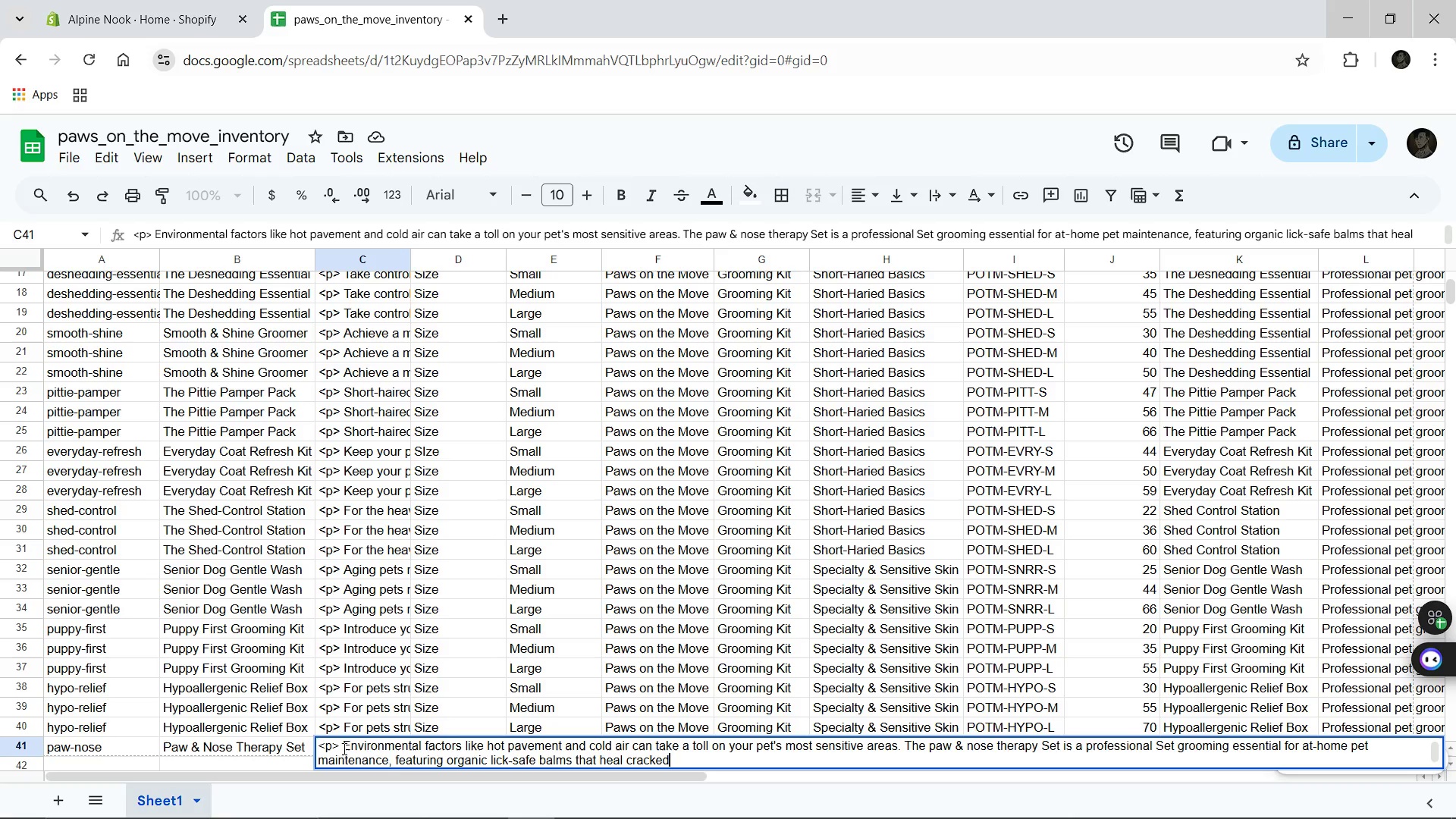 
wait(6.77)
 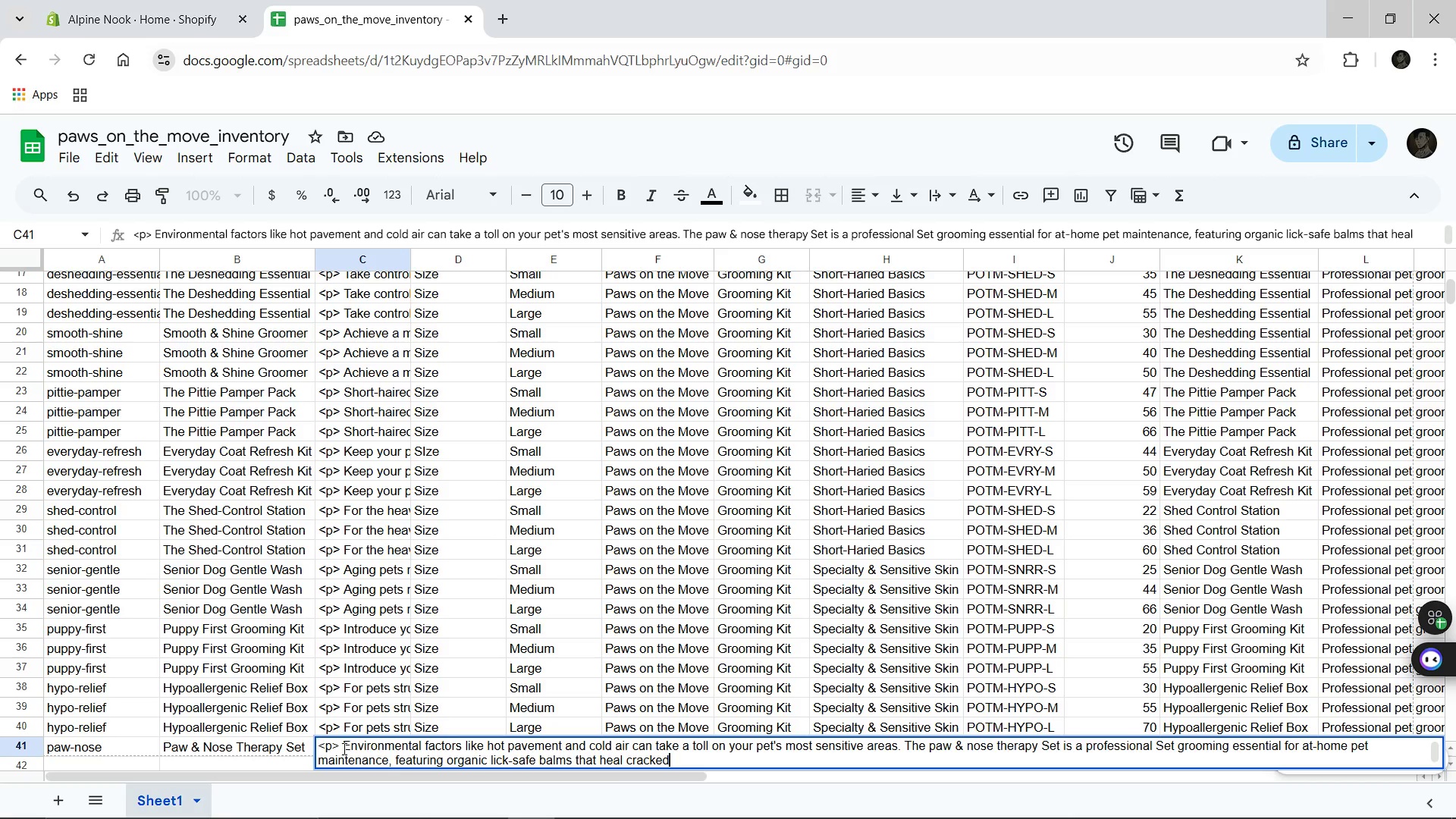 
type(pa)
key(Backspace)
key(Backspace)
type( pads)
 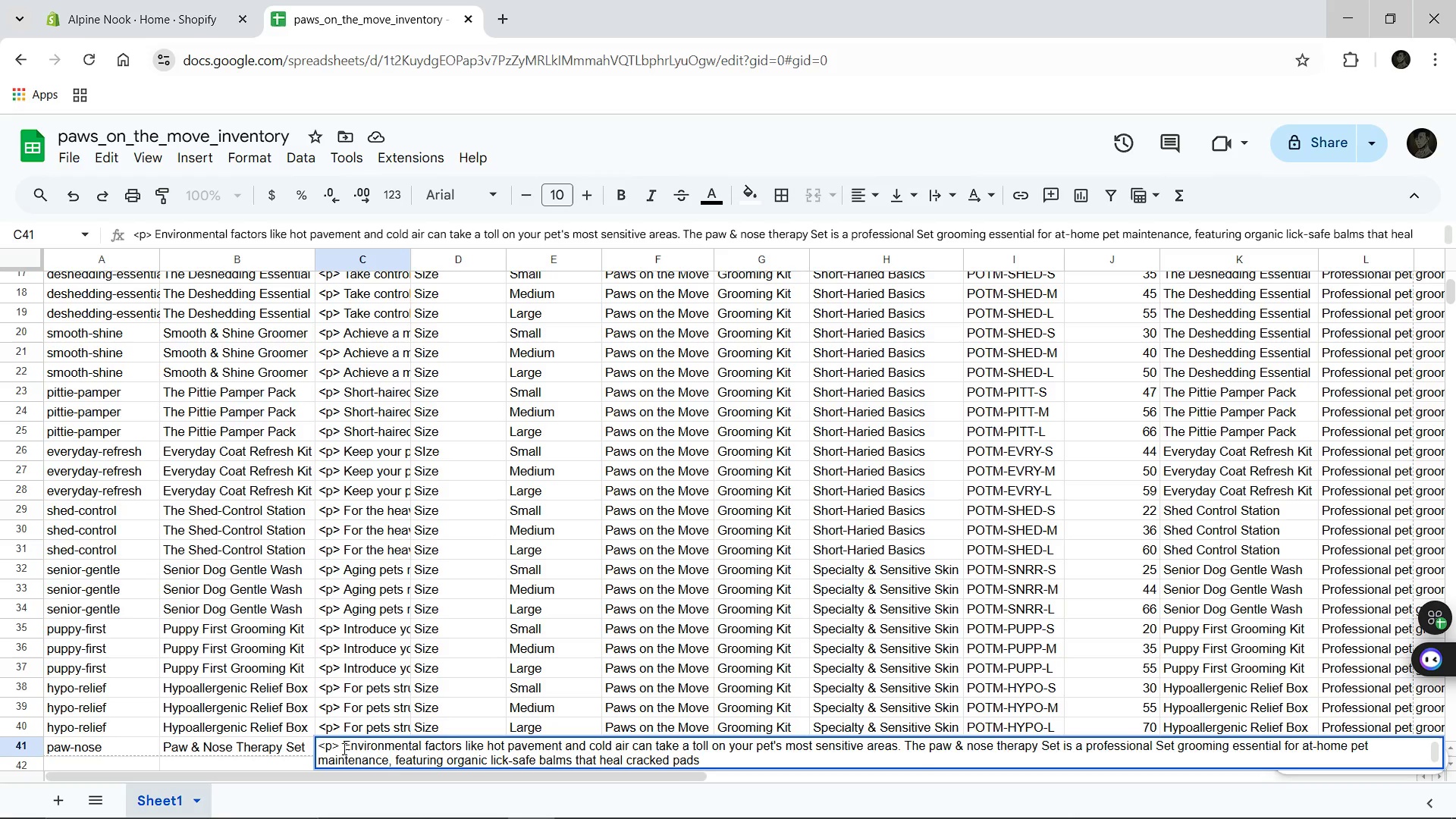 
type(and)
key(Backspace)
key(Backspace)
key(Backspace)
type( and dry, crusty noses. This )
 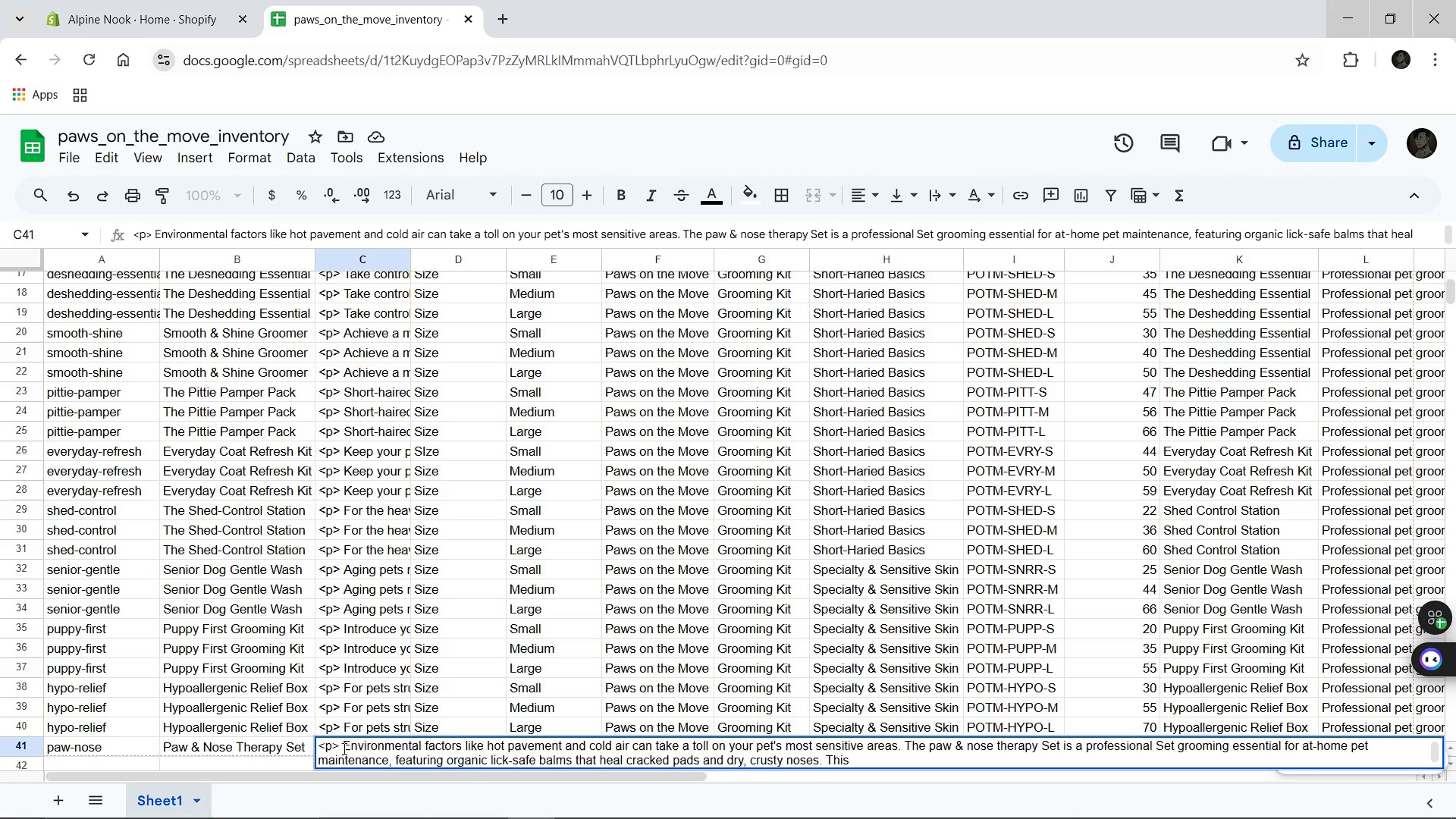 
hold_key(key=ShiftLeft, duration=1.52)
 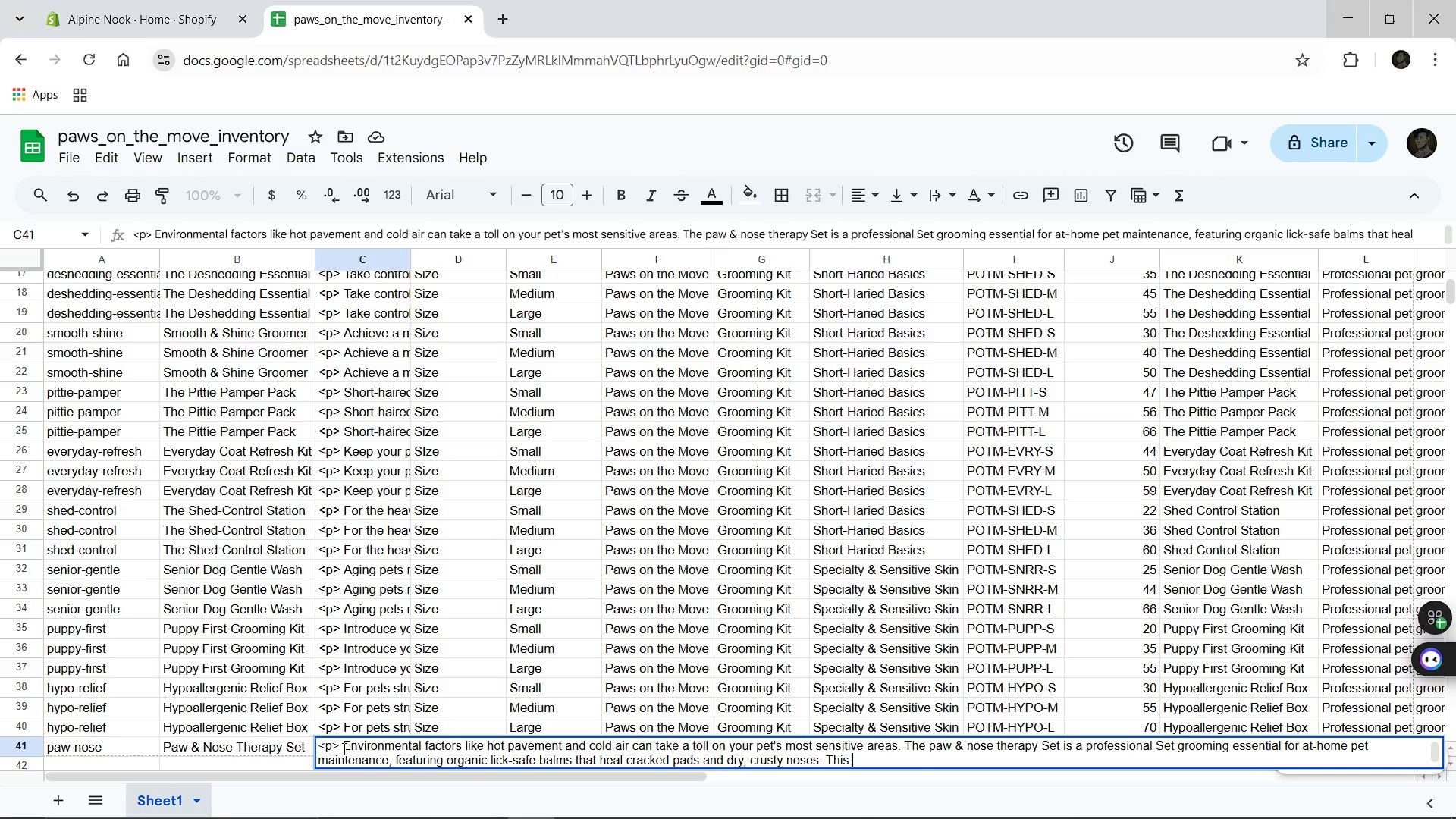 
hold_key(key=ShiftLeft, duration=1.05)
 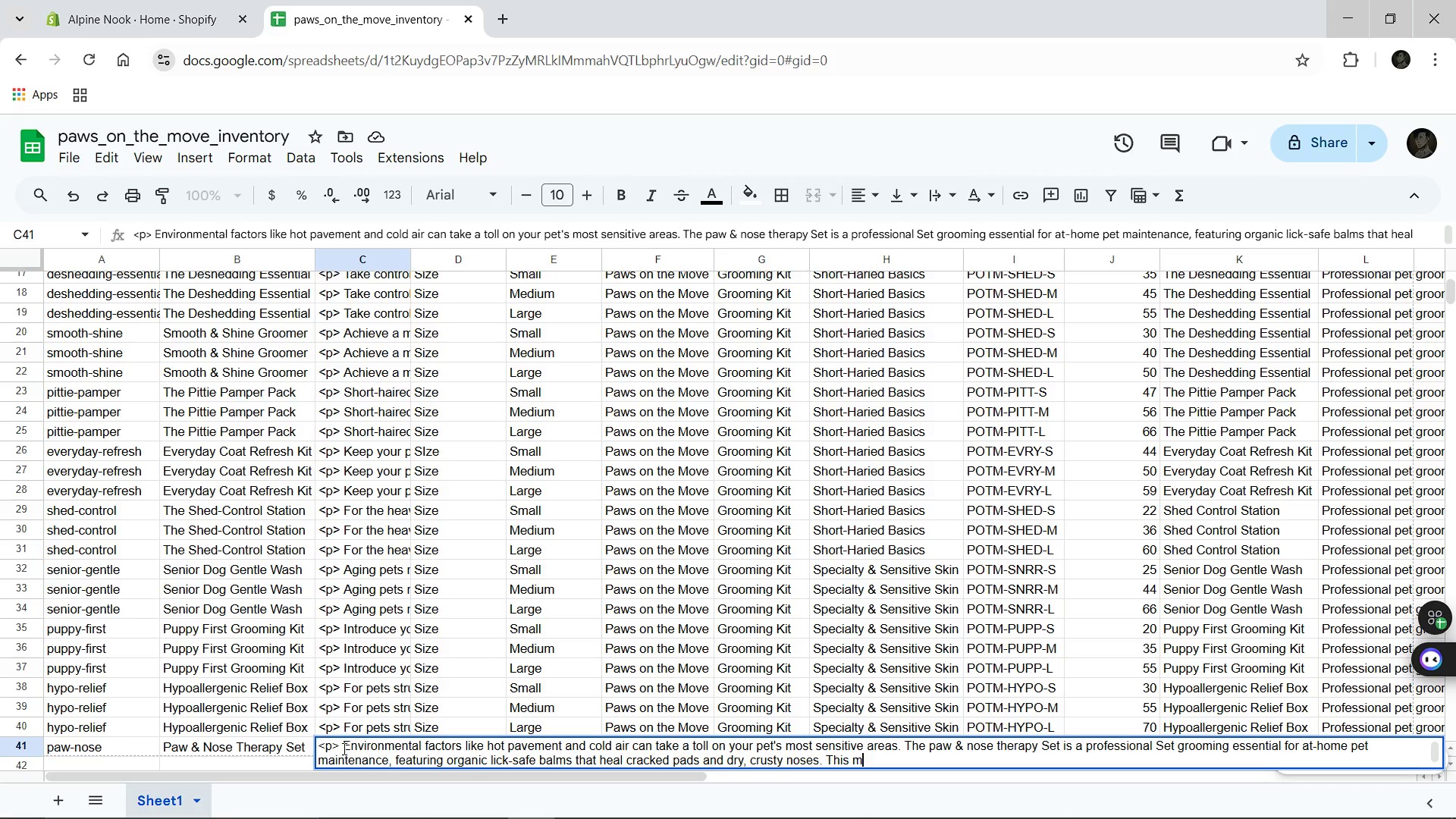 
type(mobile groomer)
 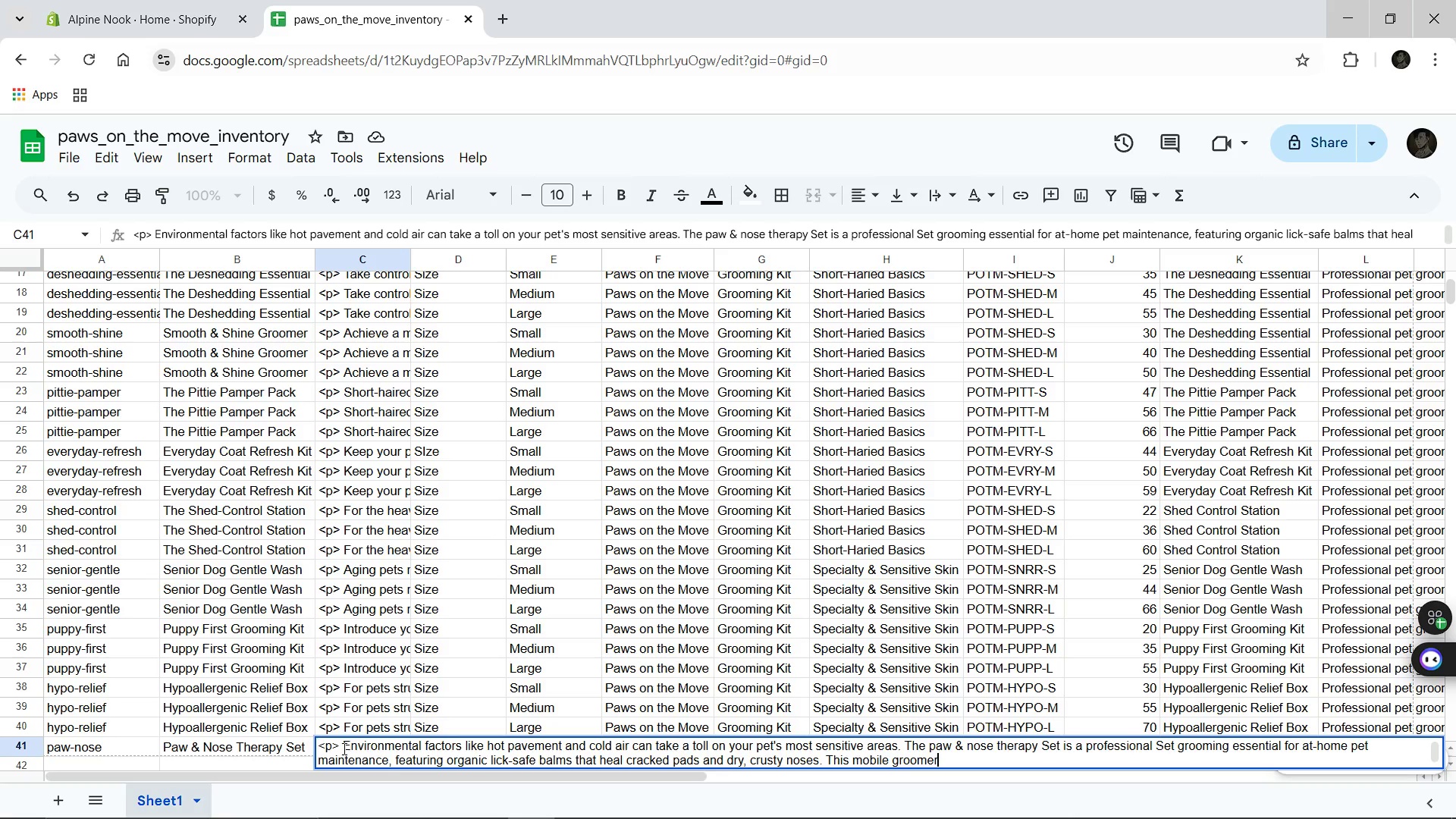 
key(Space)
 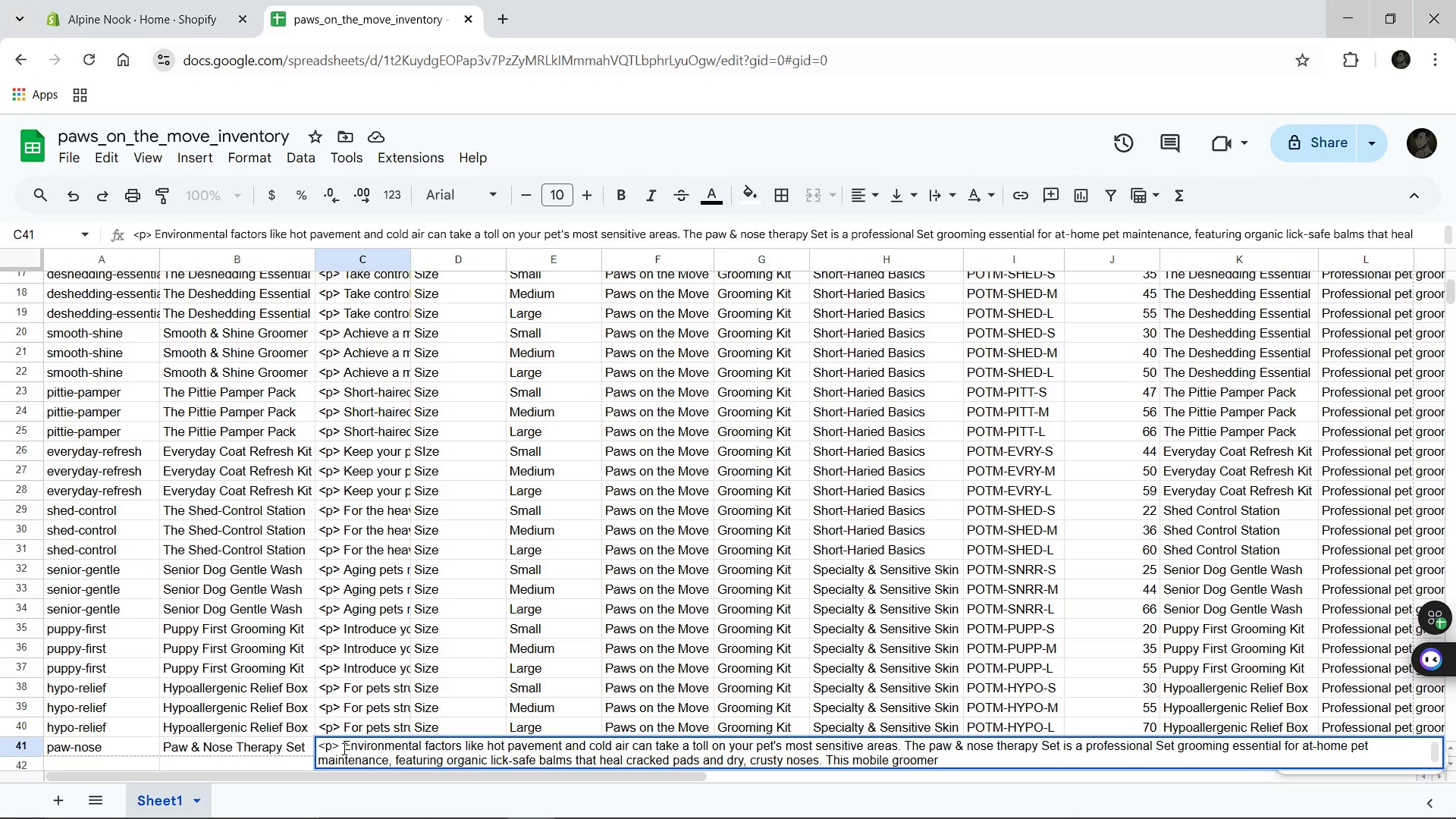 
type(approved kit includes )
key(Backspace)
type( soft application )
key(Backspace)
 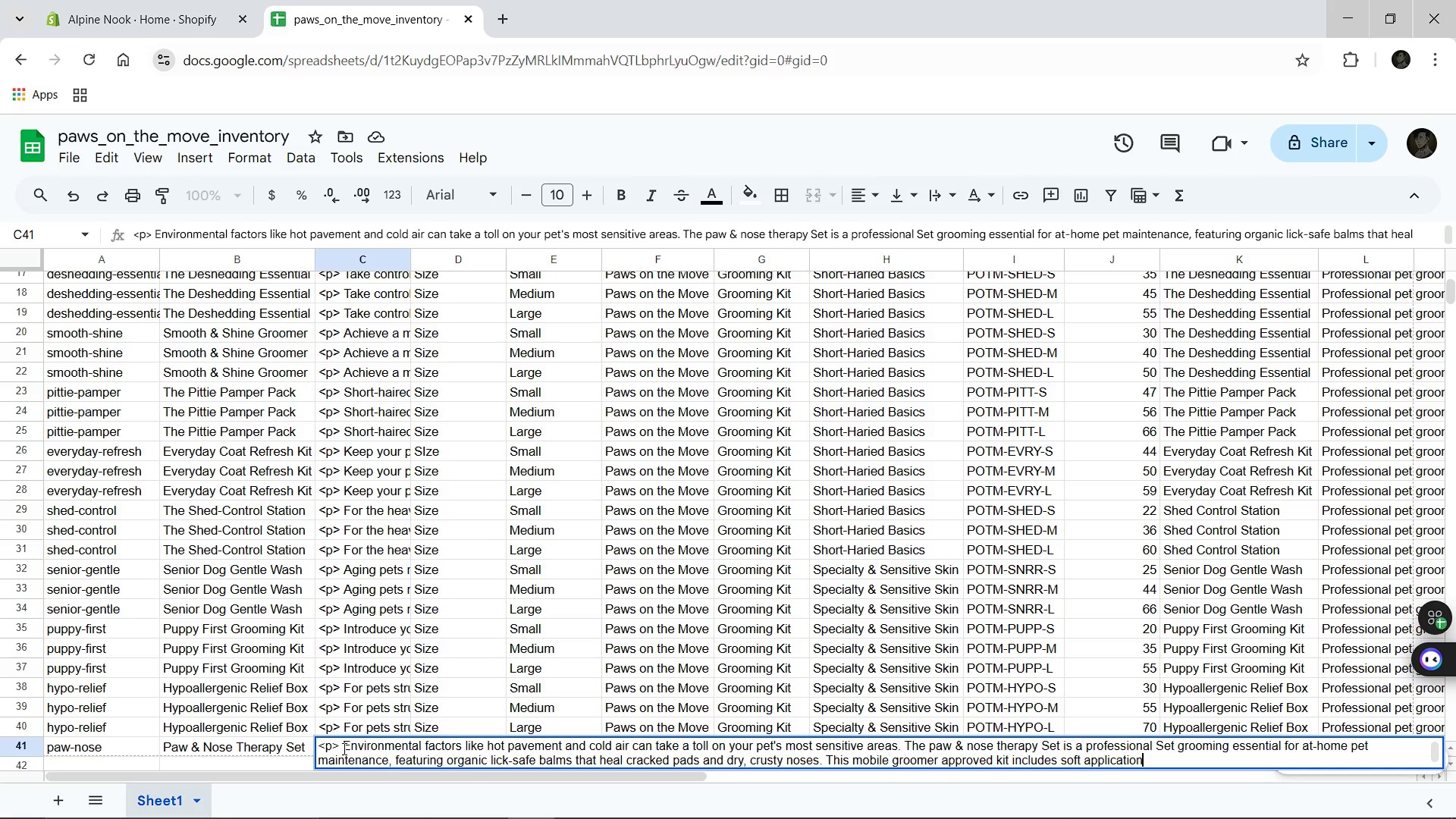 
type( clote)
key(Backspace)
type(hes )
key(Backspace)
key(Backspace)
key(Backspace)
type(s and a protective wax that creates a barrier against the element of )
key(Backspace)
key(Backspace)
key(Backspace)
key(Backspace)
type(s. Regular applications)
 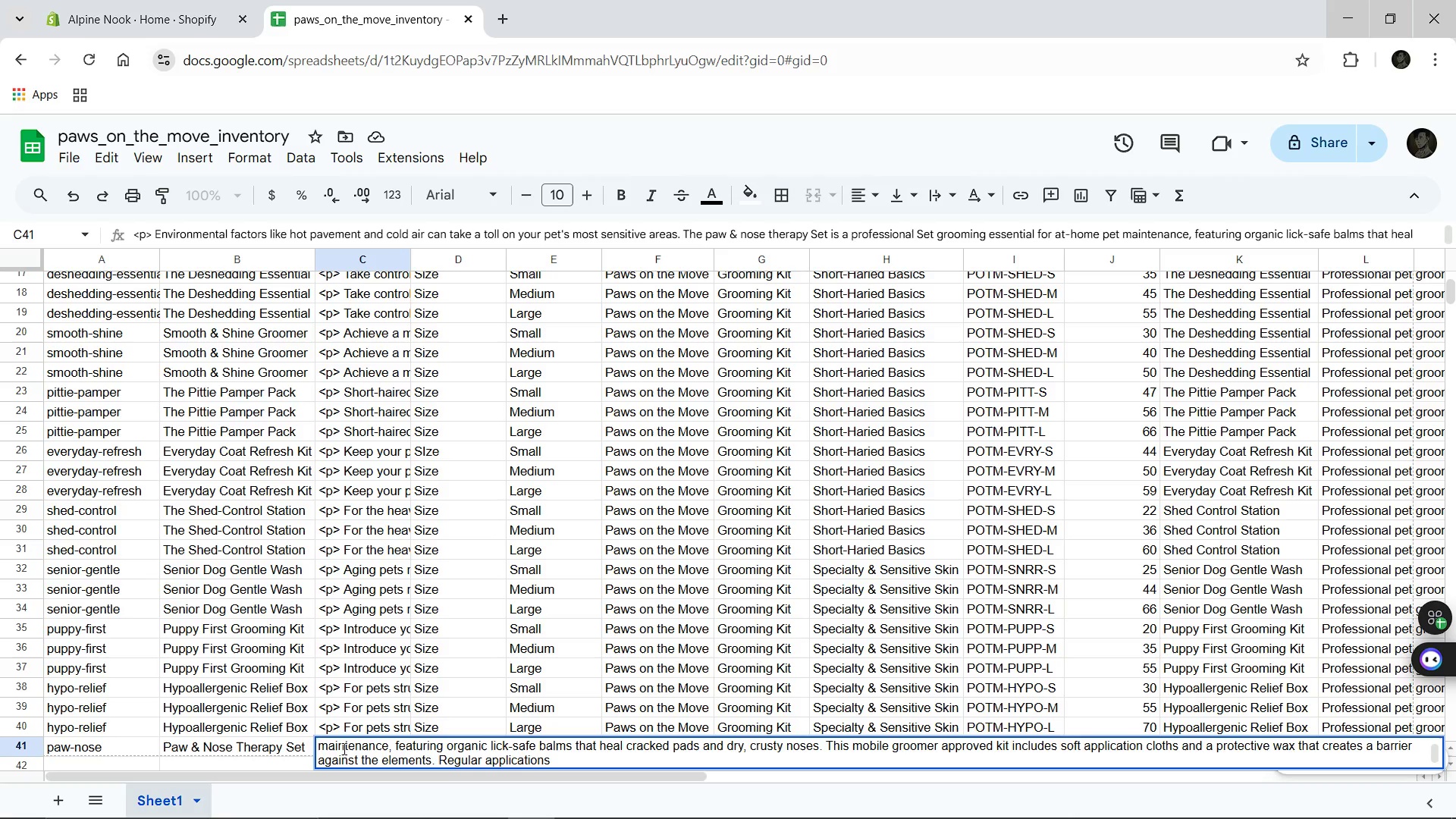 
key(Backspace)
type( of these soothing formulas prevents painful splitting and keeps your pet's claw)
 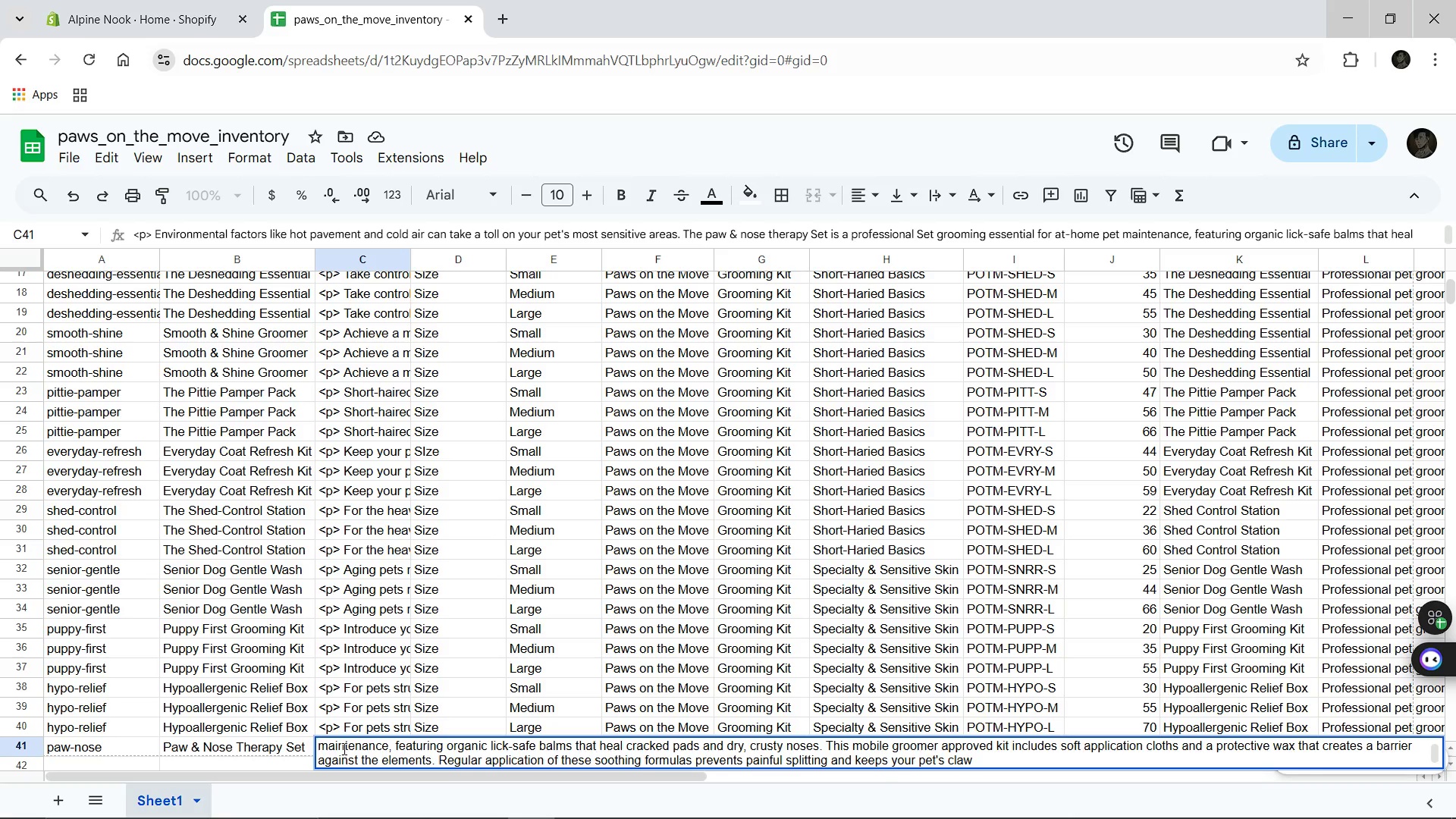 
key(Backspace)
key(Backspace)
key(Backspace)
key(Backspace)
type(paw )
 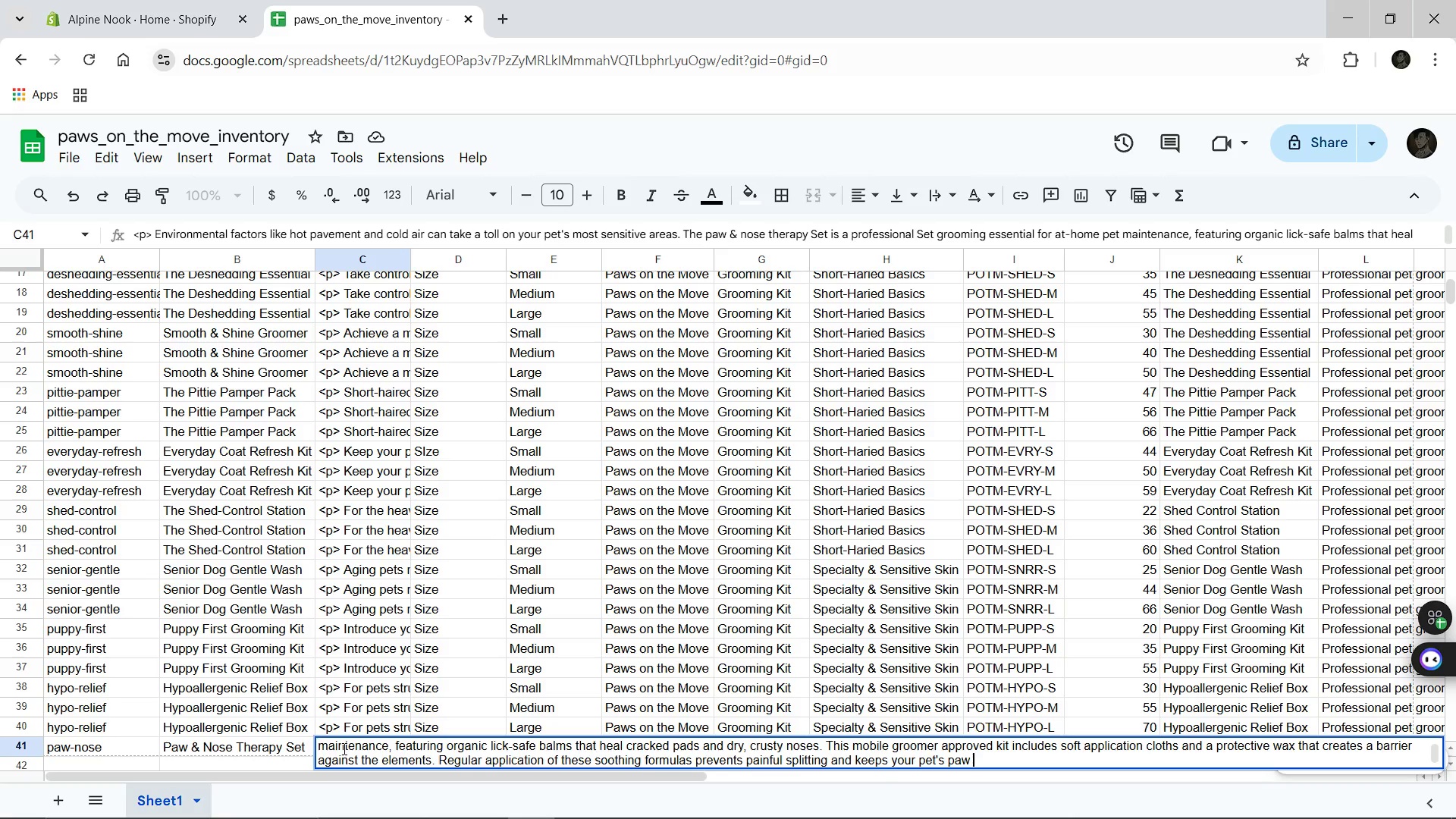 
wait(9.28)
 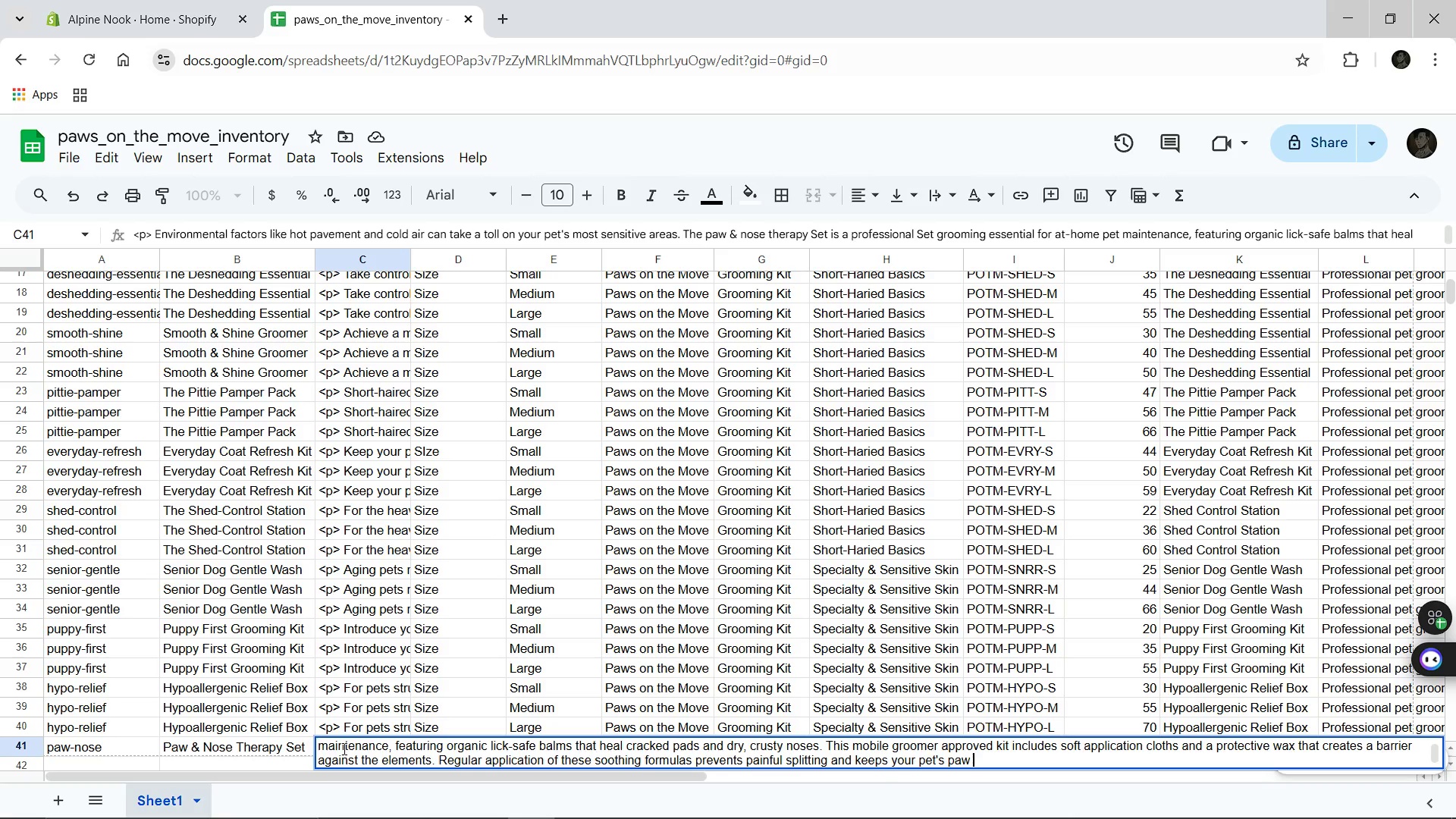 
type(supple and healh)
key(Backspace)
type(thy )
 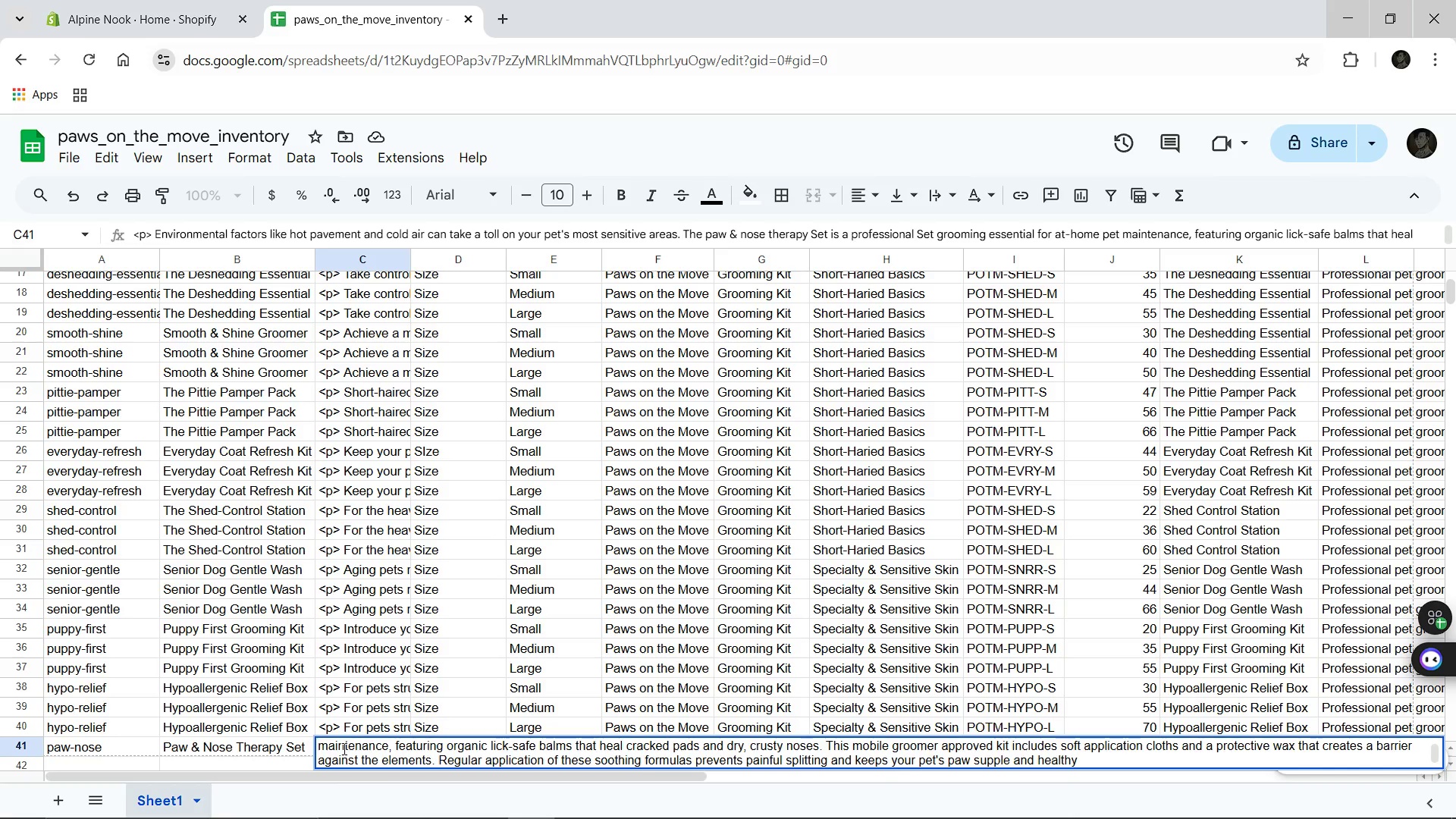 
key(Backspace)
type(. Wea)
key(Backspace)
key(Backspace)
type(hether )
 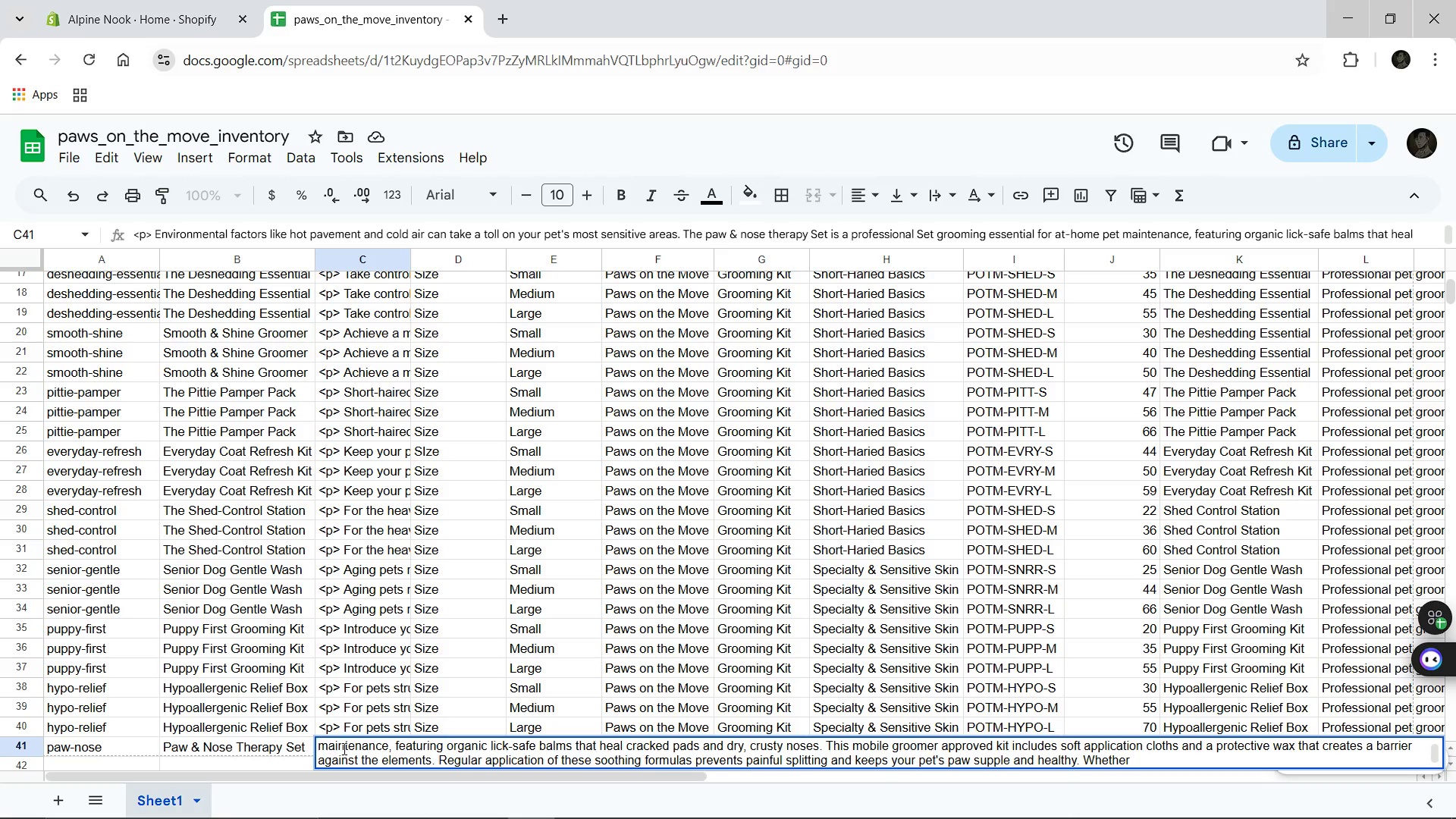 
type(your dog is a city walker or backyard explorer)
 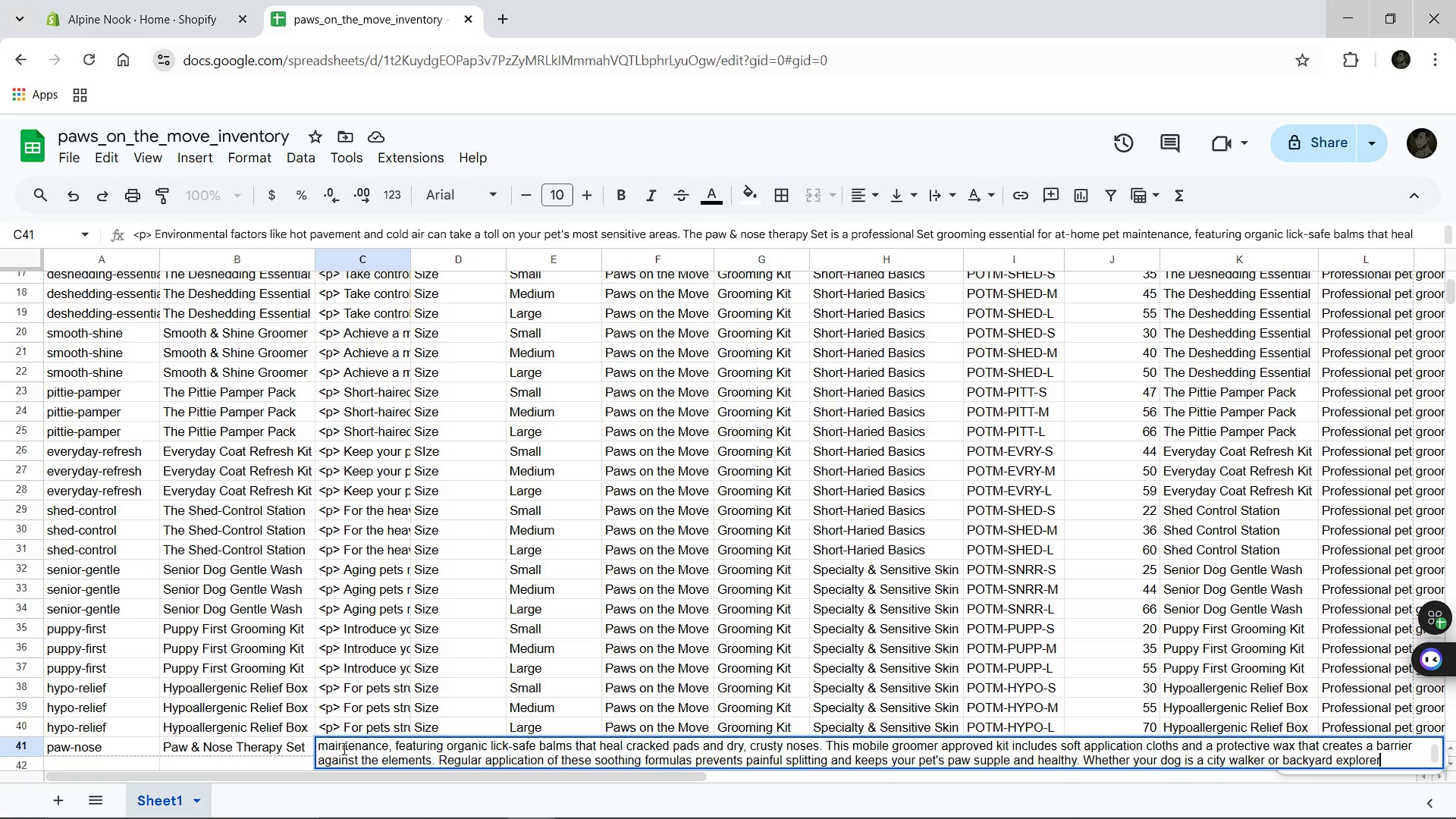 
type(, this therapy set provides the speciallie)
key(Backspace)
key(Backspace)
key(Backspace)
type(ized care needed to maintain their comfort and mobility )
key(Backspace)
 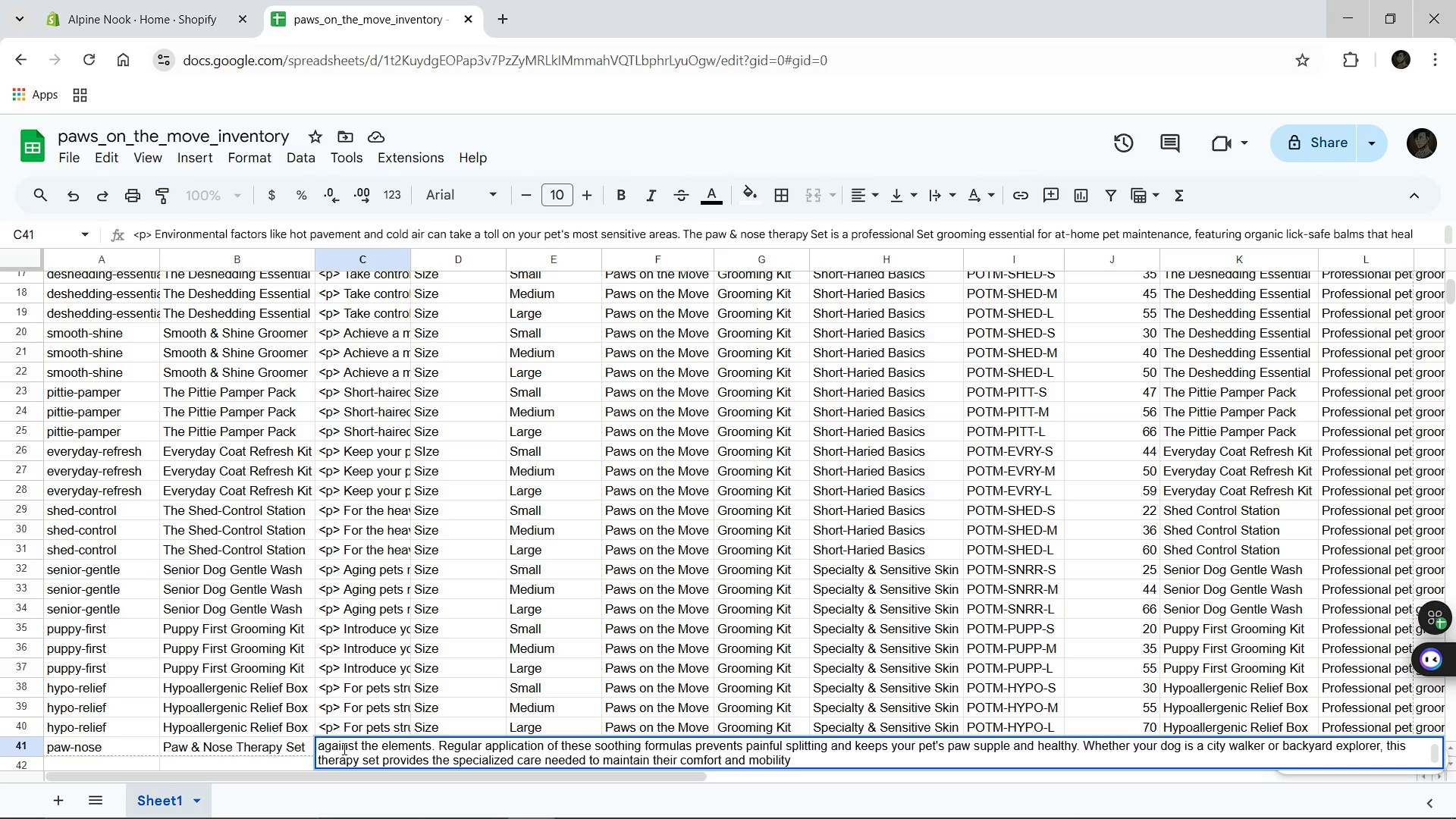 
type( through )
key(Backspace)
type( every session)
key(Backspace)
key(Backspace)
key(Backspace)
key(Backspace)
key(Backspace)
type(ason of the year. </p>)
 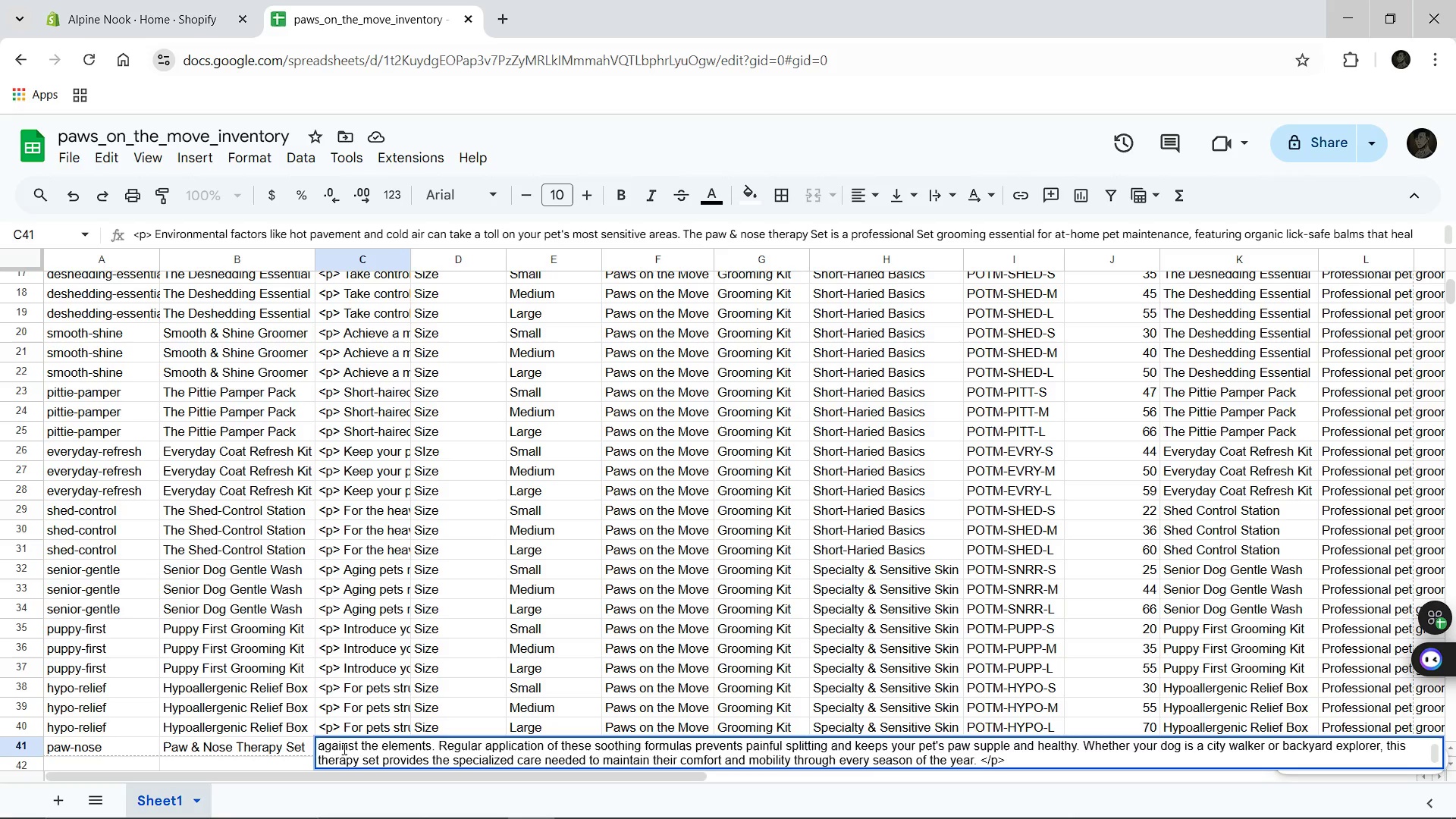 
left_click([444, 728])
 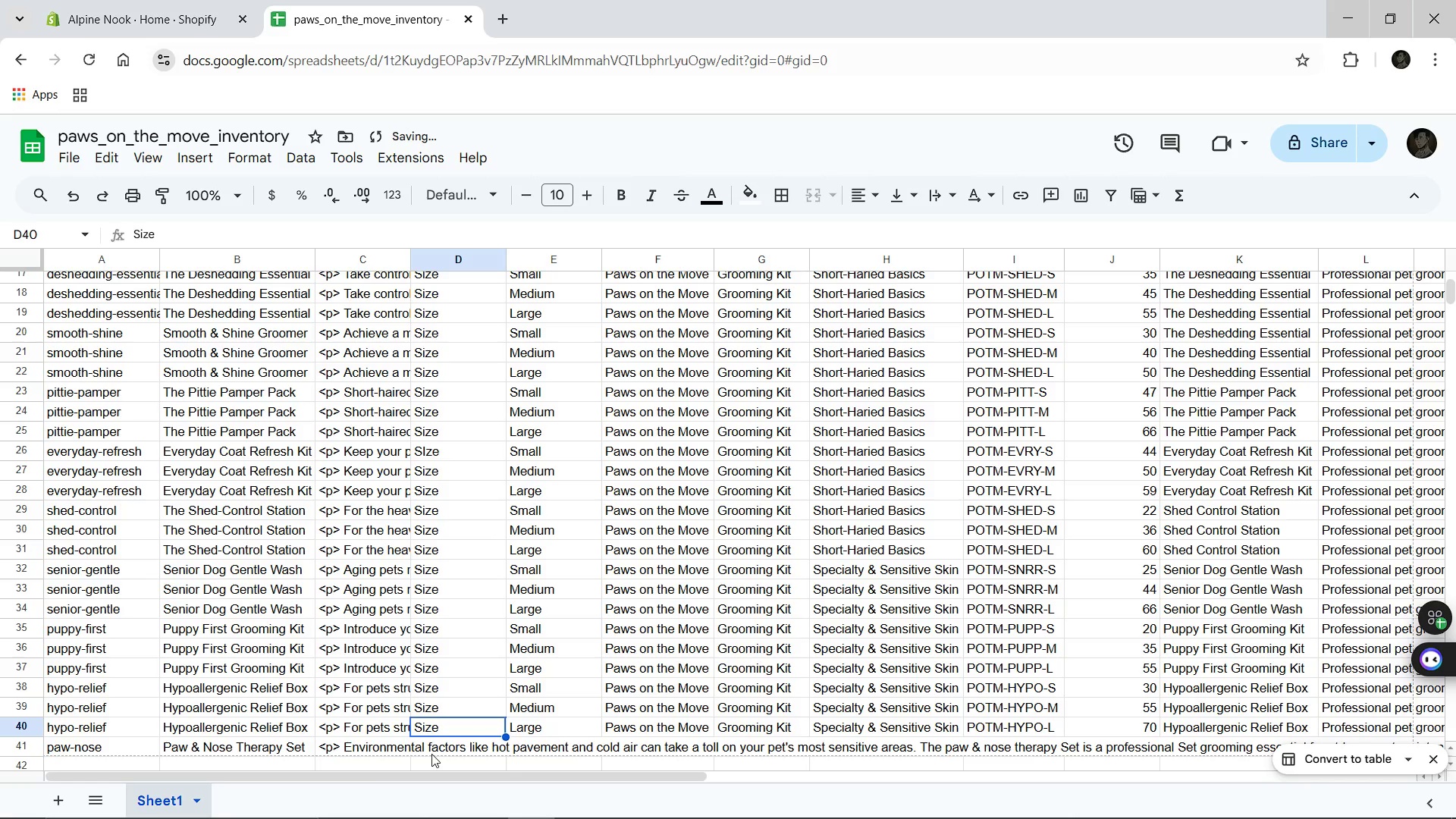 
left_click([431, 754])
 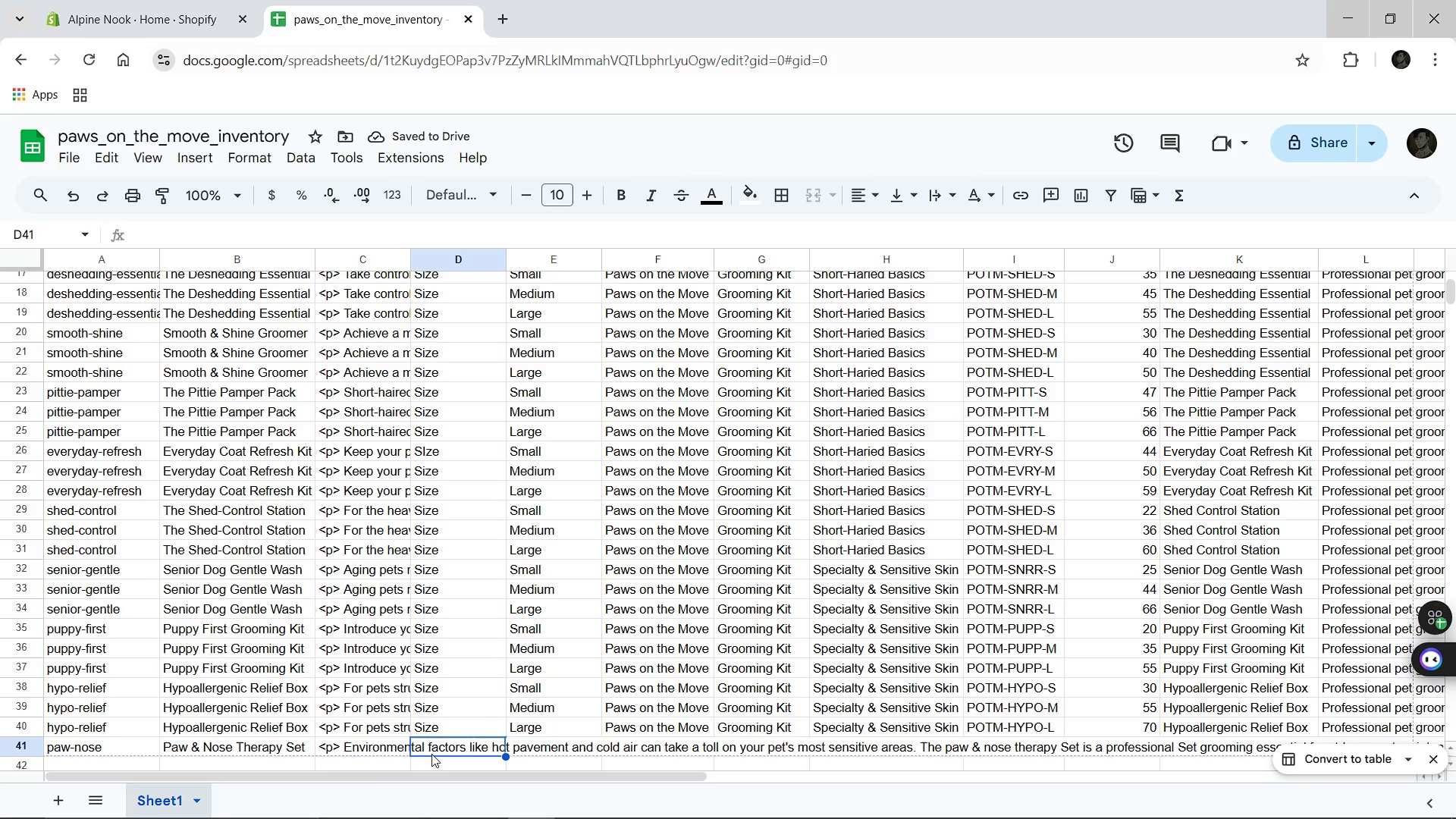 
type(Size)
 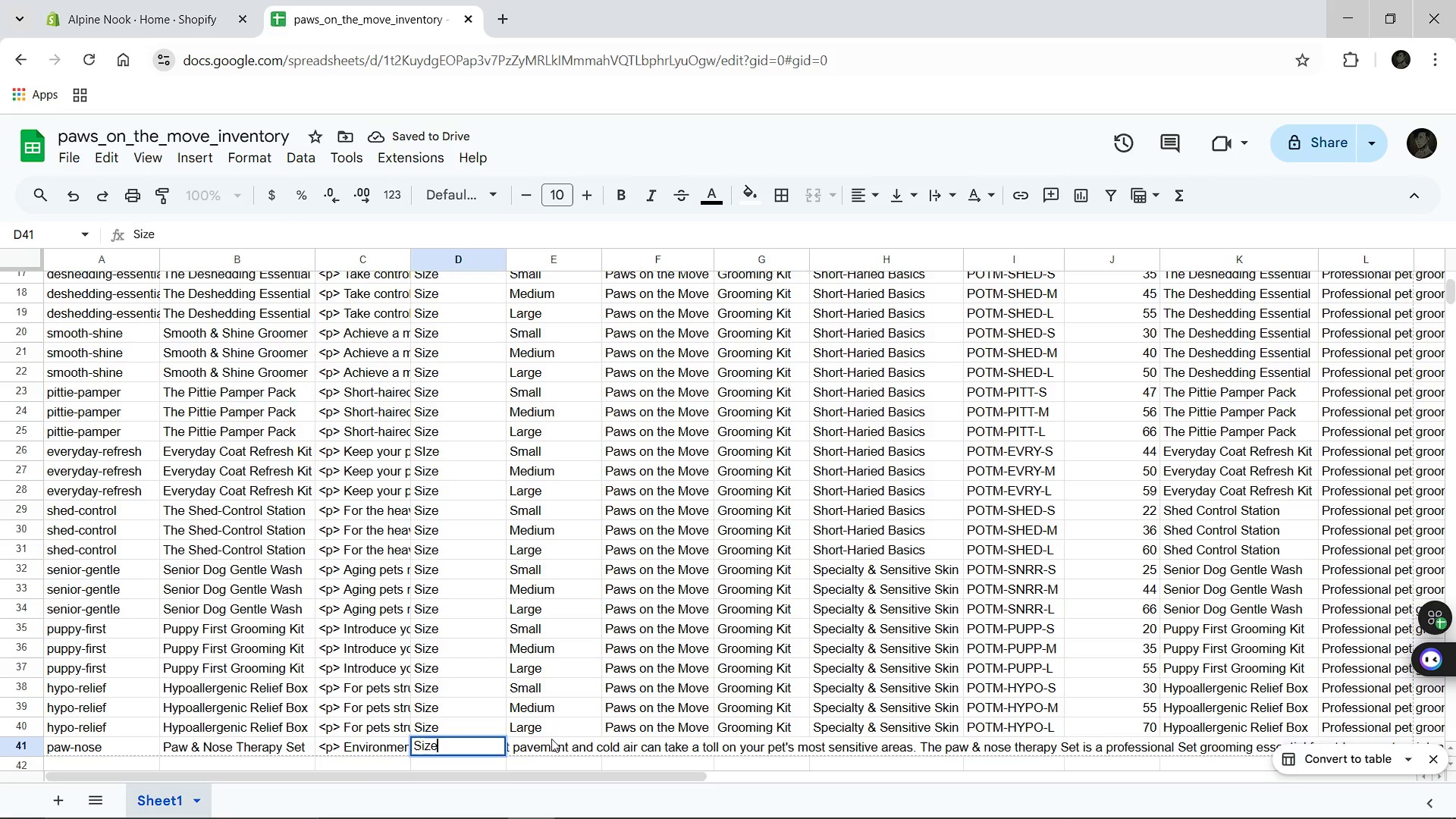 
left_click([551, 739])
 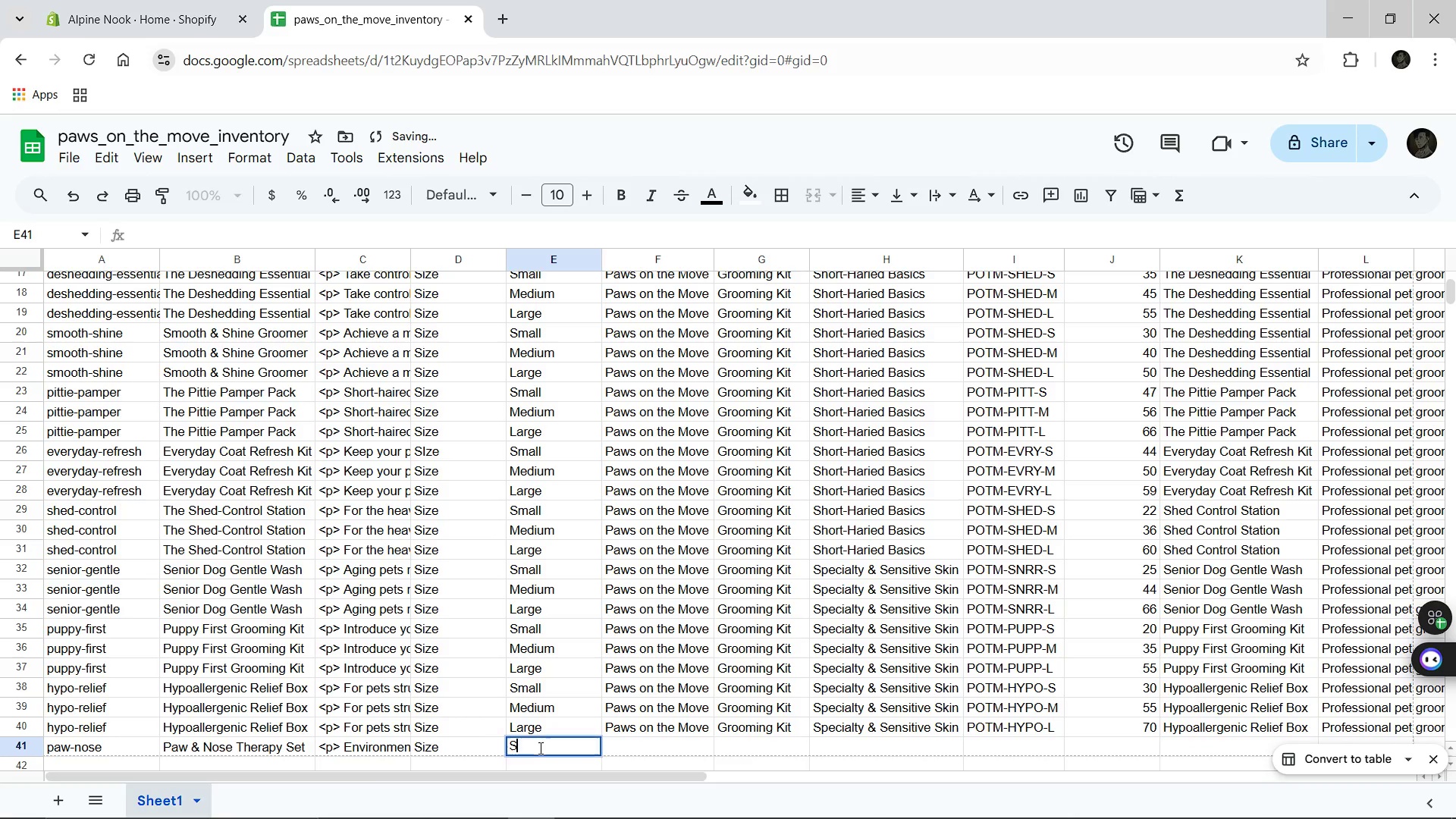 
type(Small)
 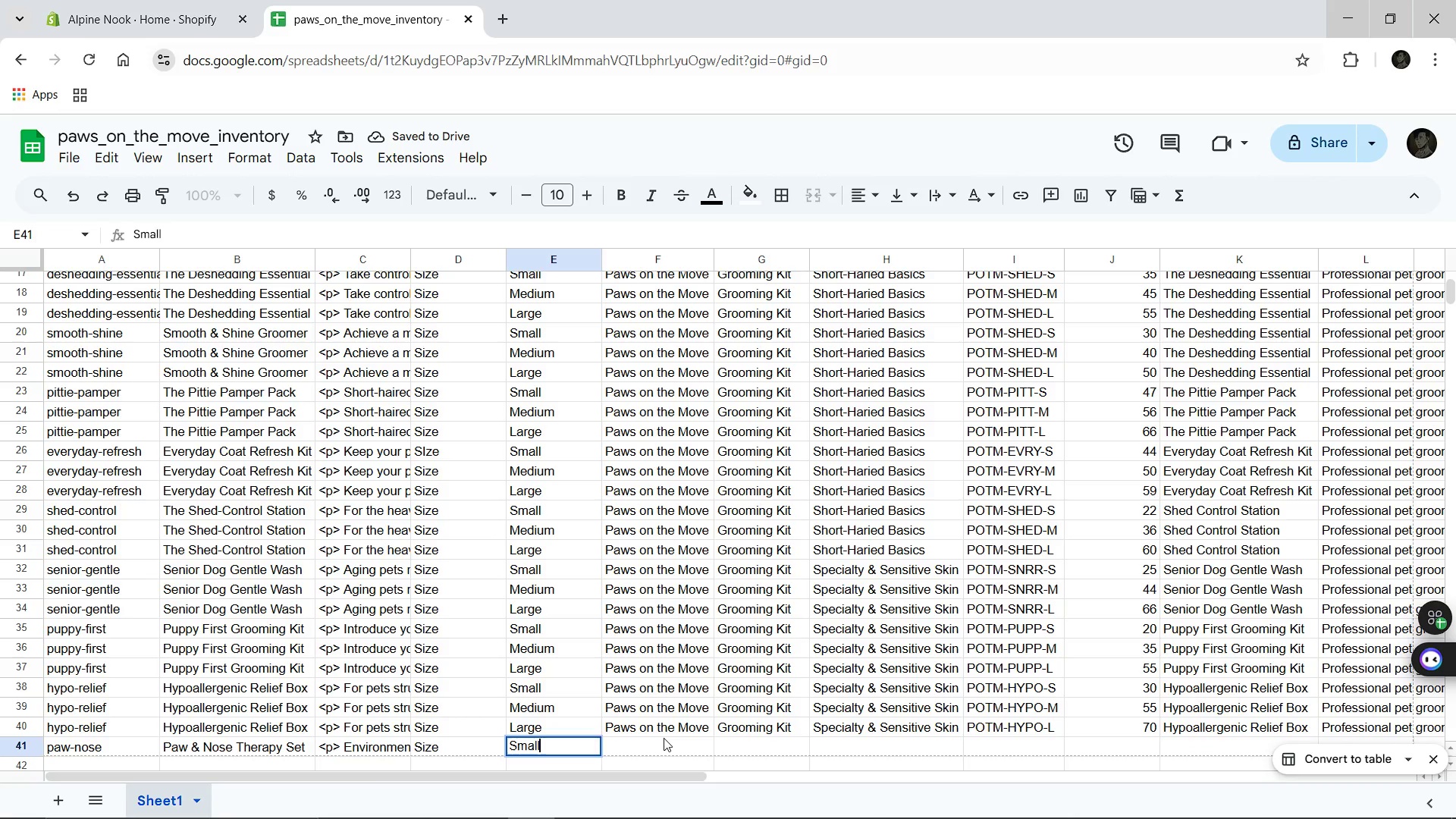 
left_click([664, 738])
 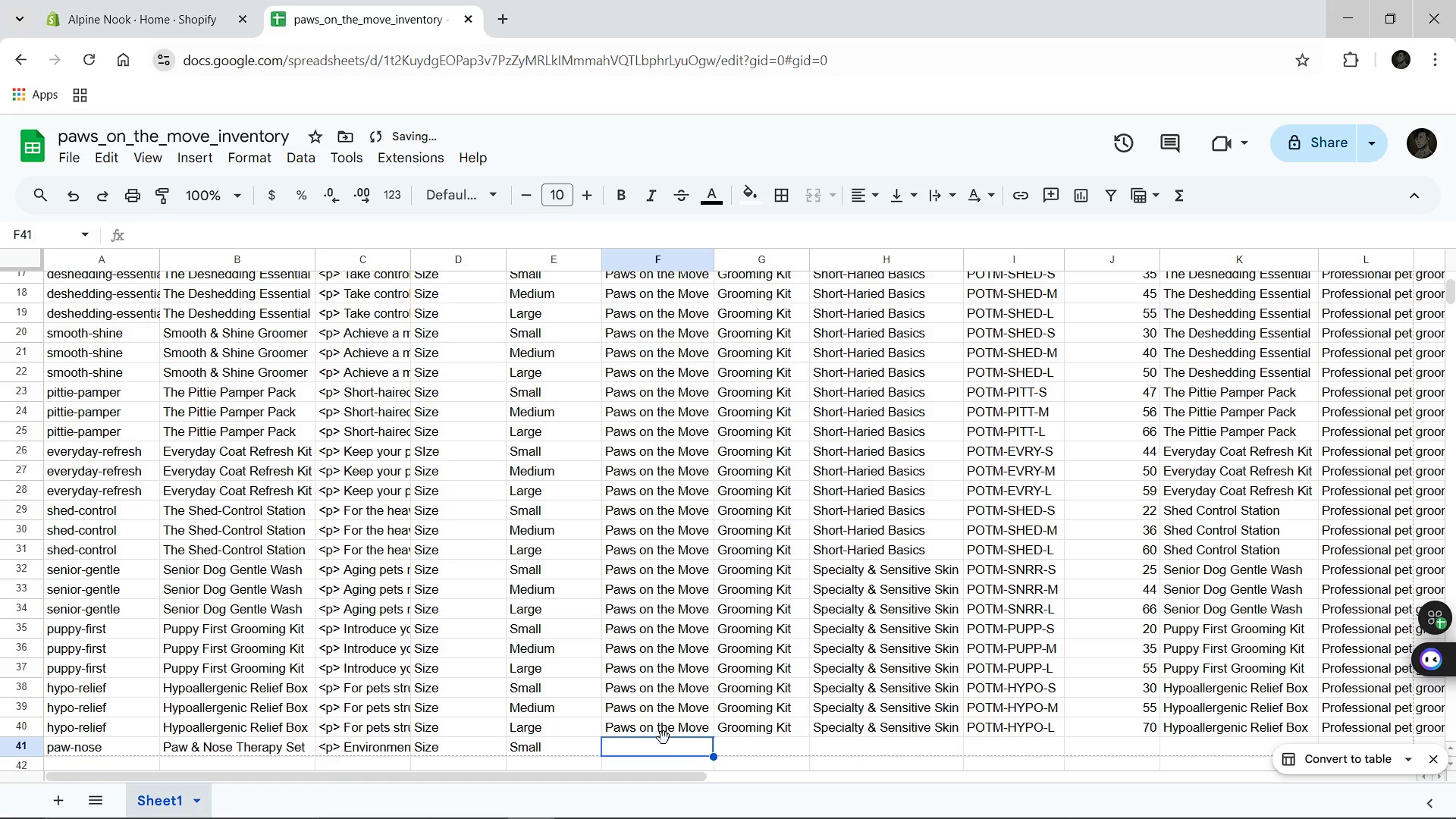 
key(ArrowDown)
 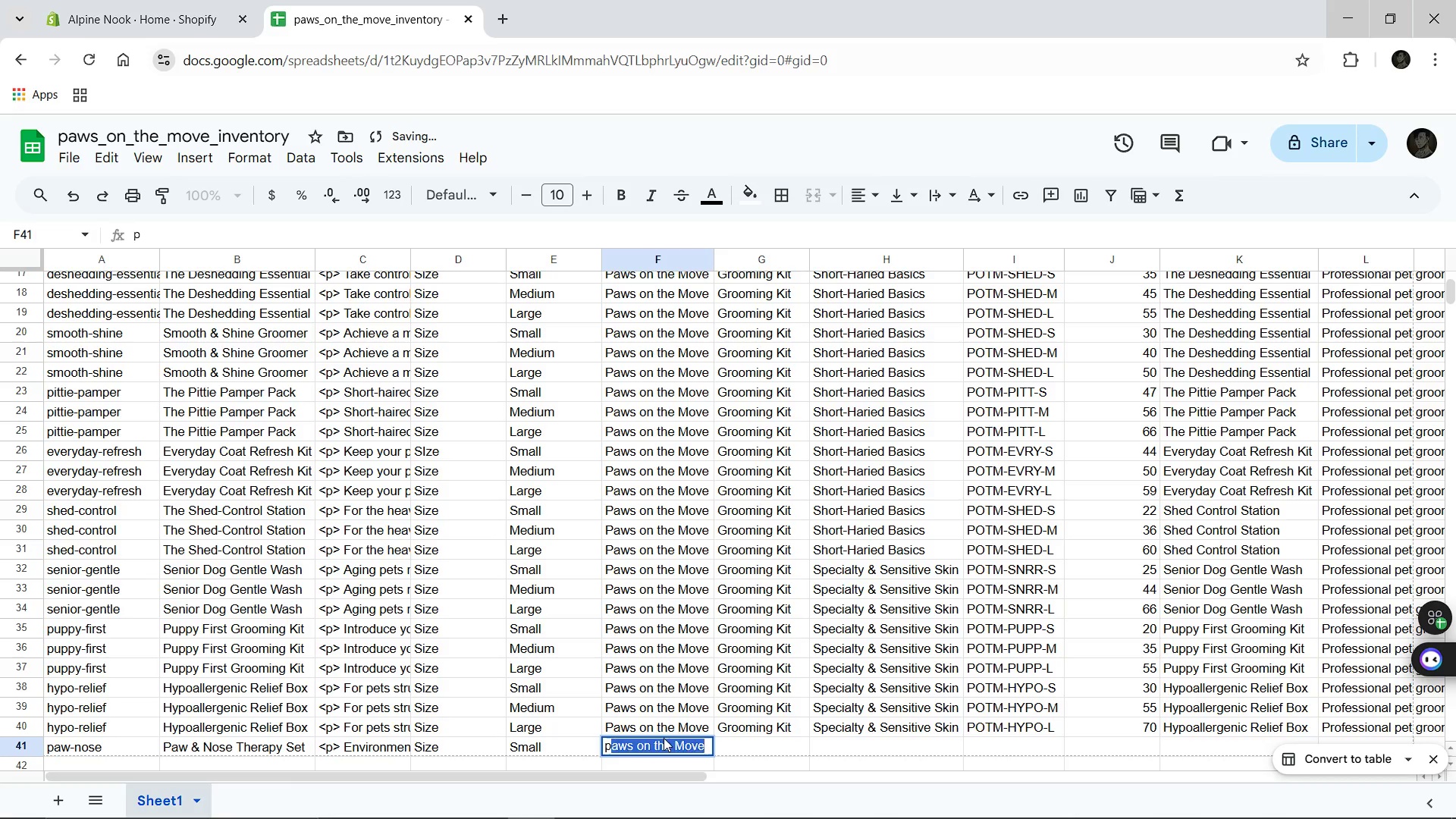 
key(P)
 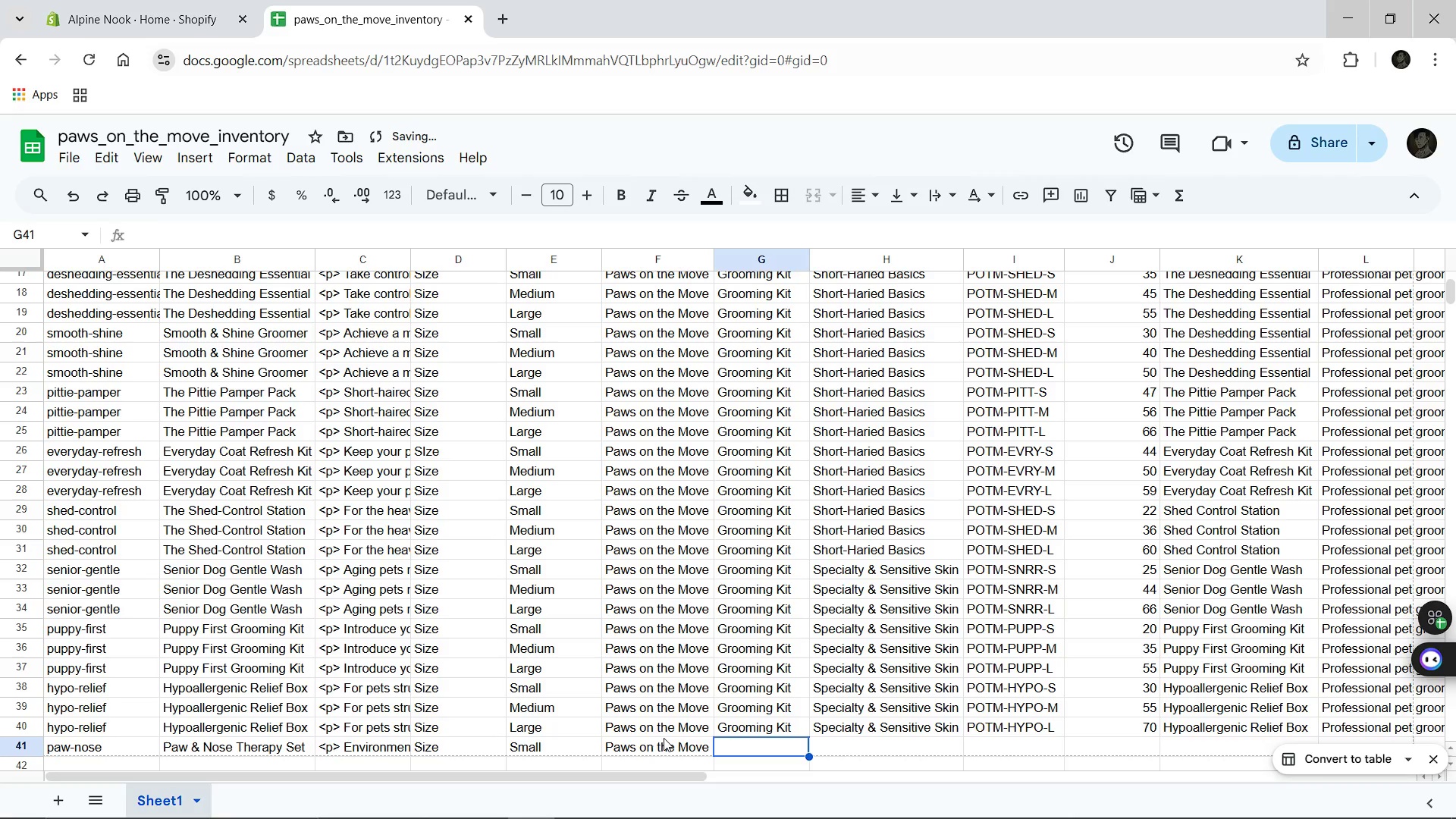 
key(ArrowRight)
 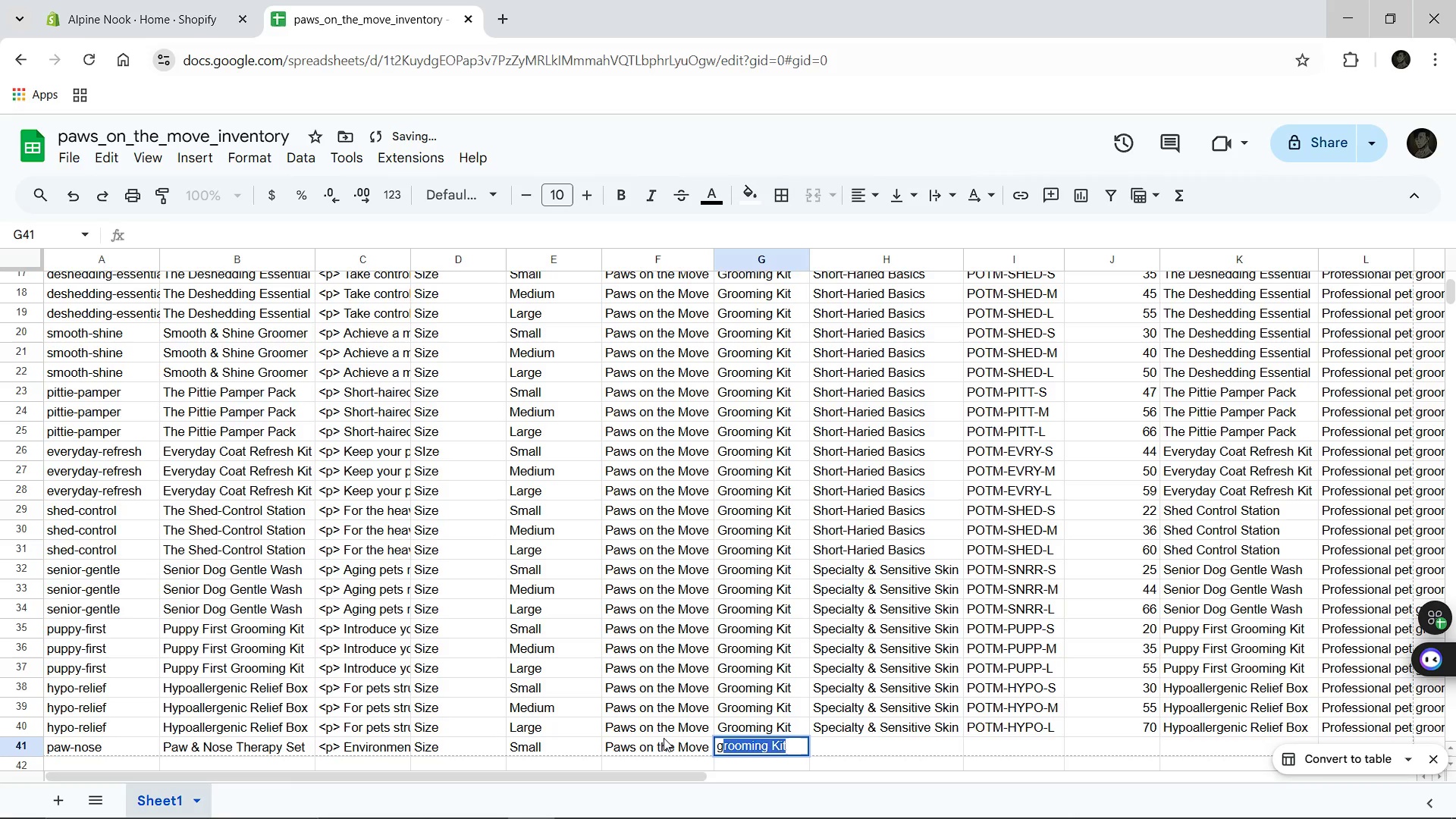 
key(G)
 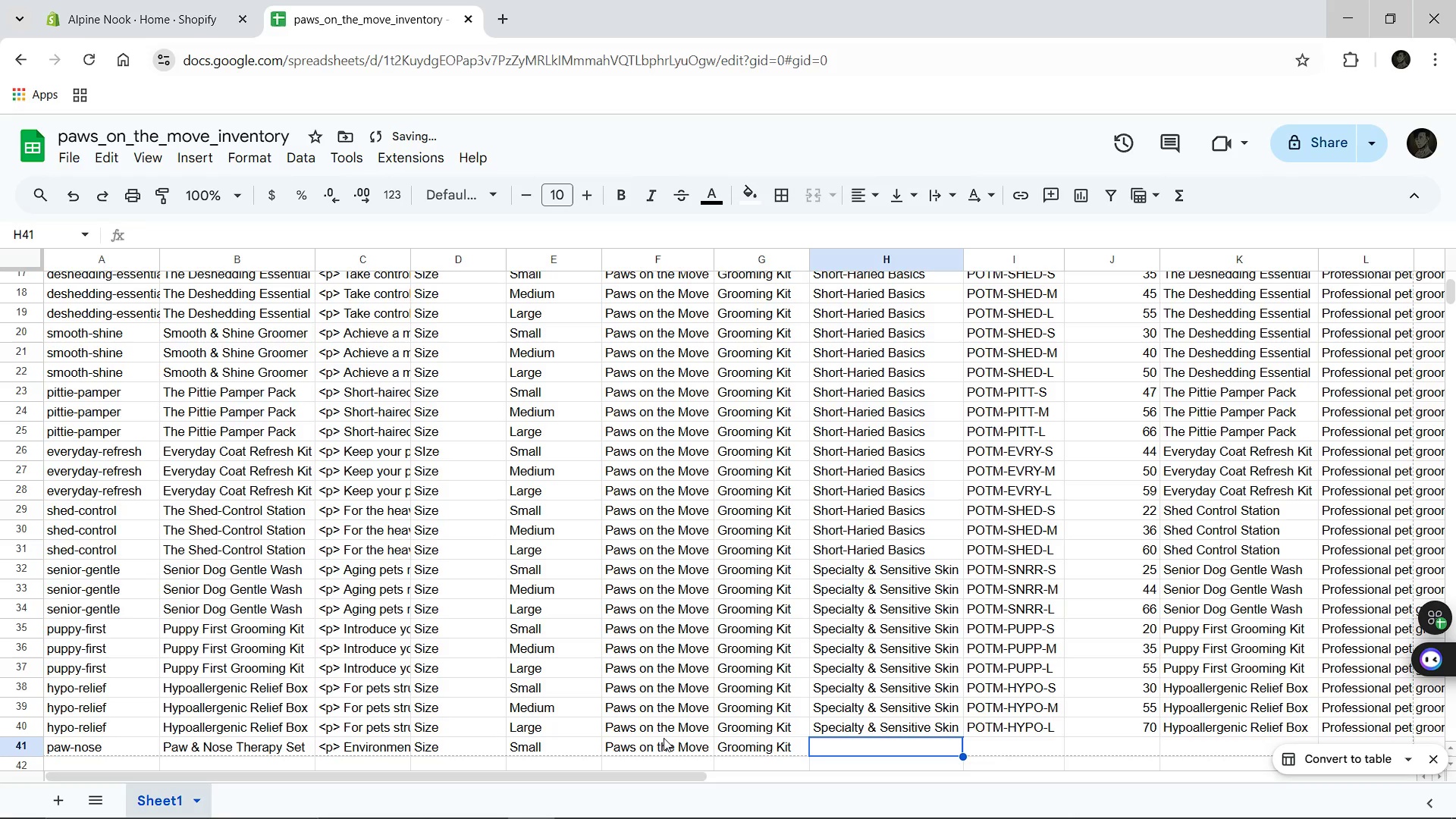 
key(ArrowRight)
 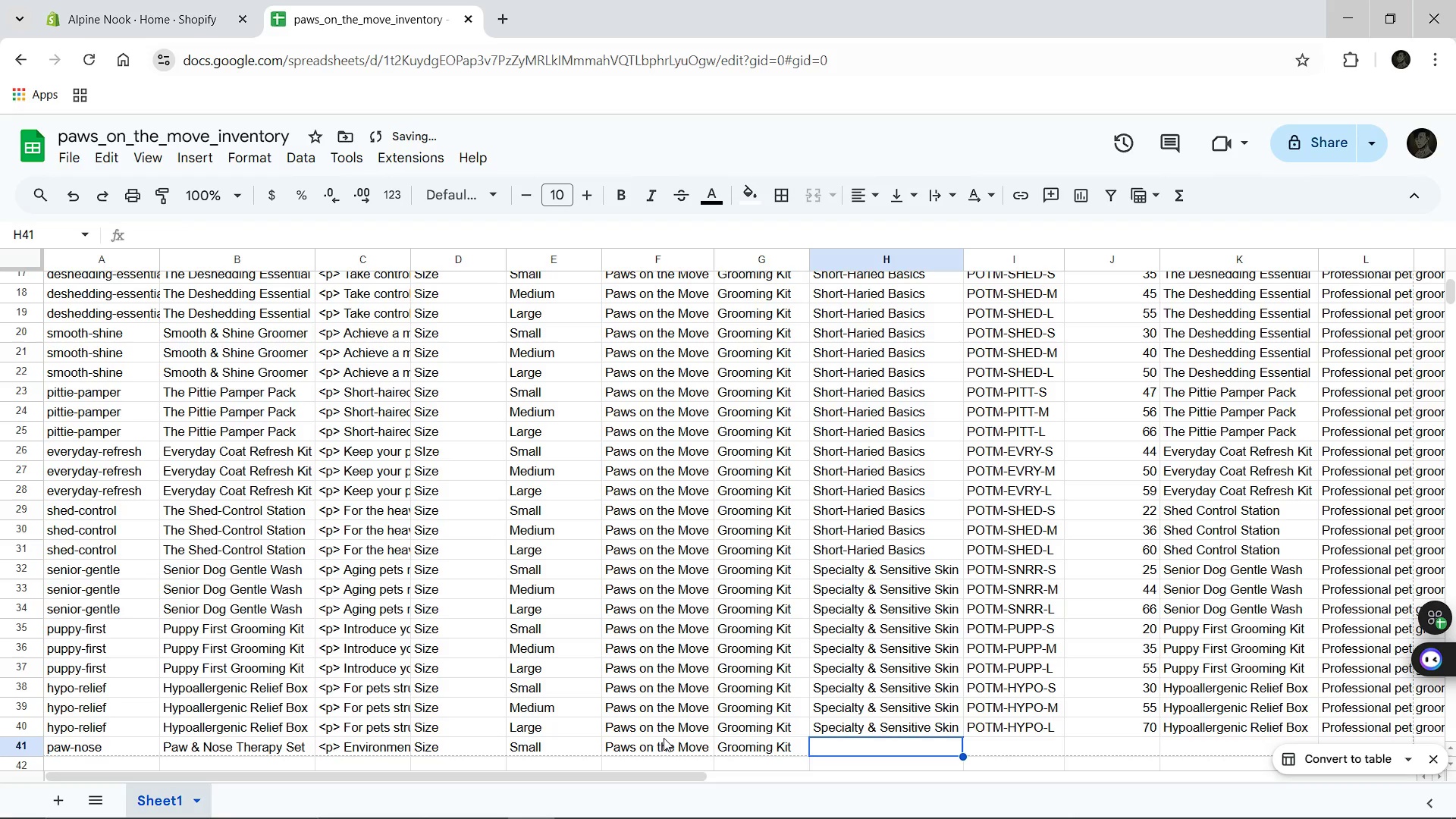 
key(ArrowUp)
 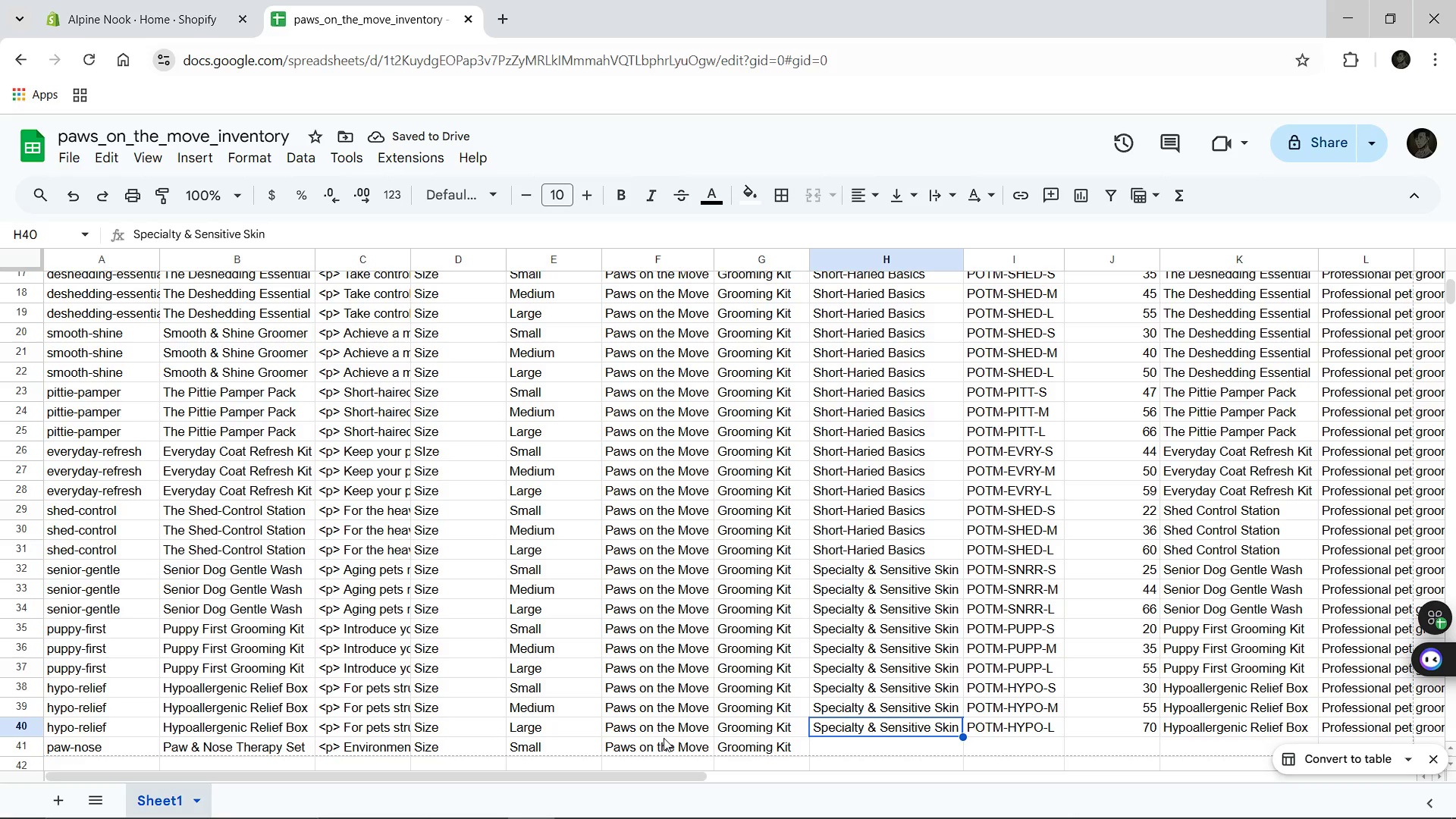 
key(Control+C)
 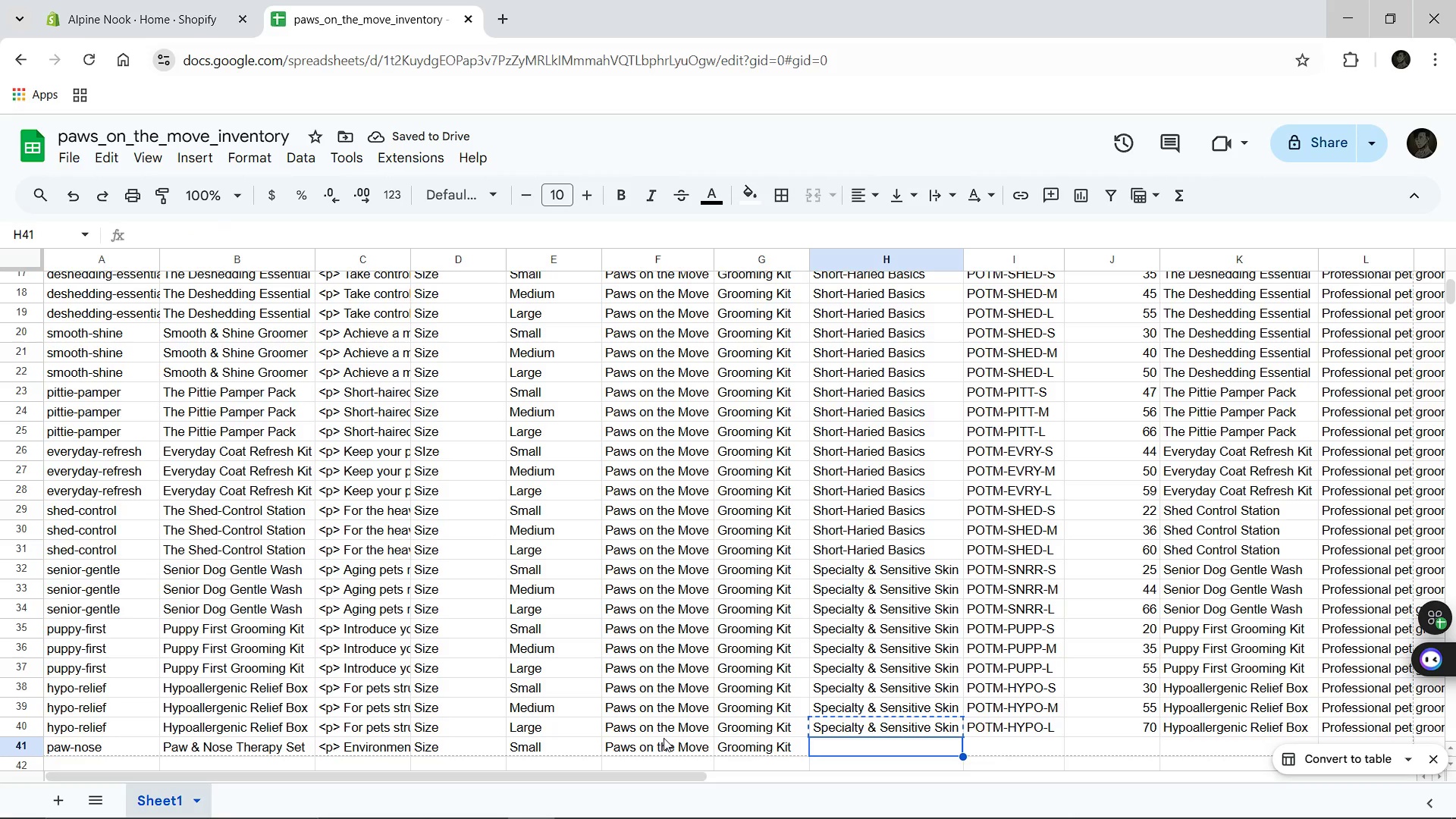 
key(ArrowDown)
 